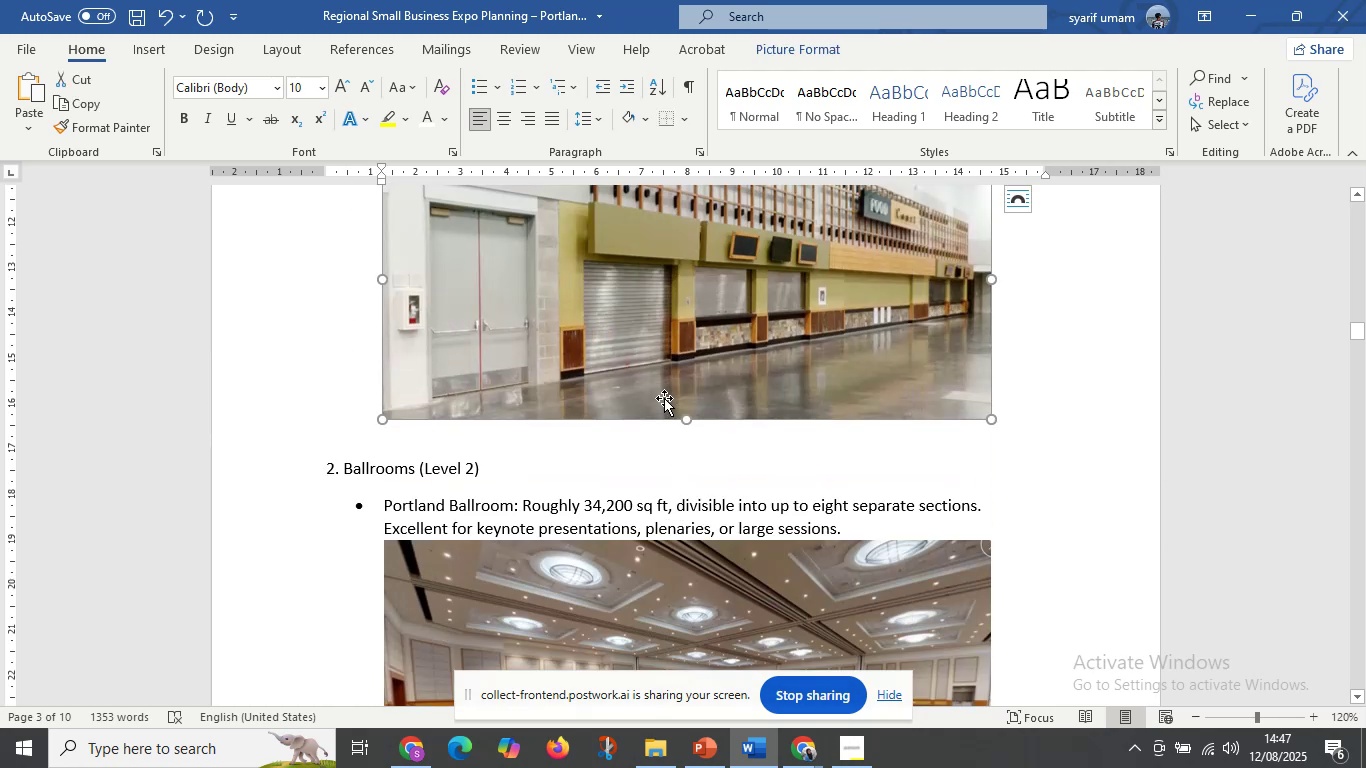 
scroll: coordinate [675, 386], scroll_direction: down, amount: 11.0
 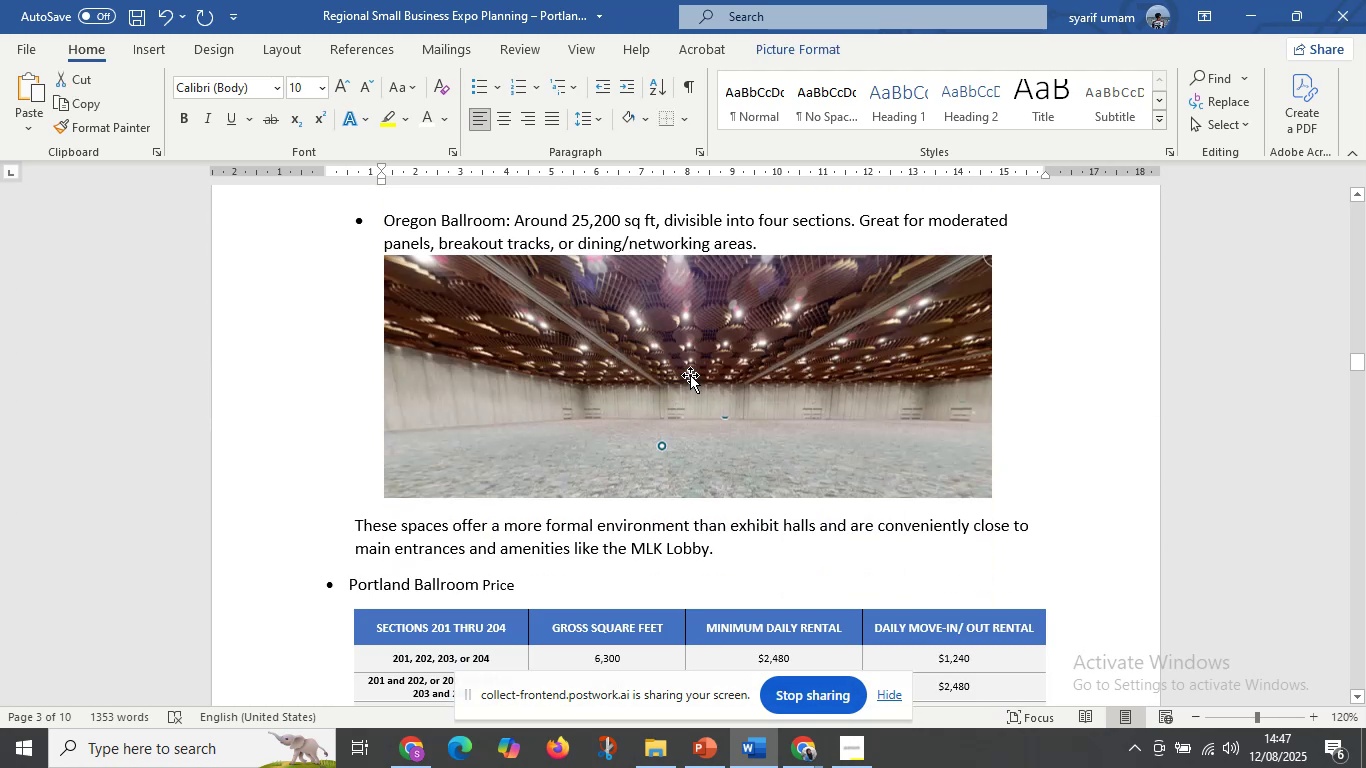 
left_click([690, 375])
 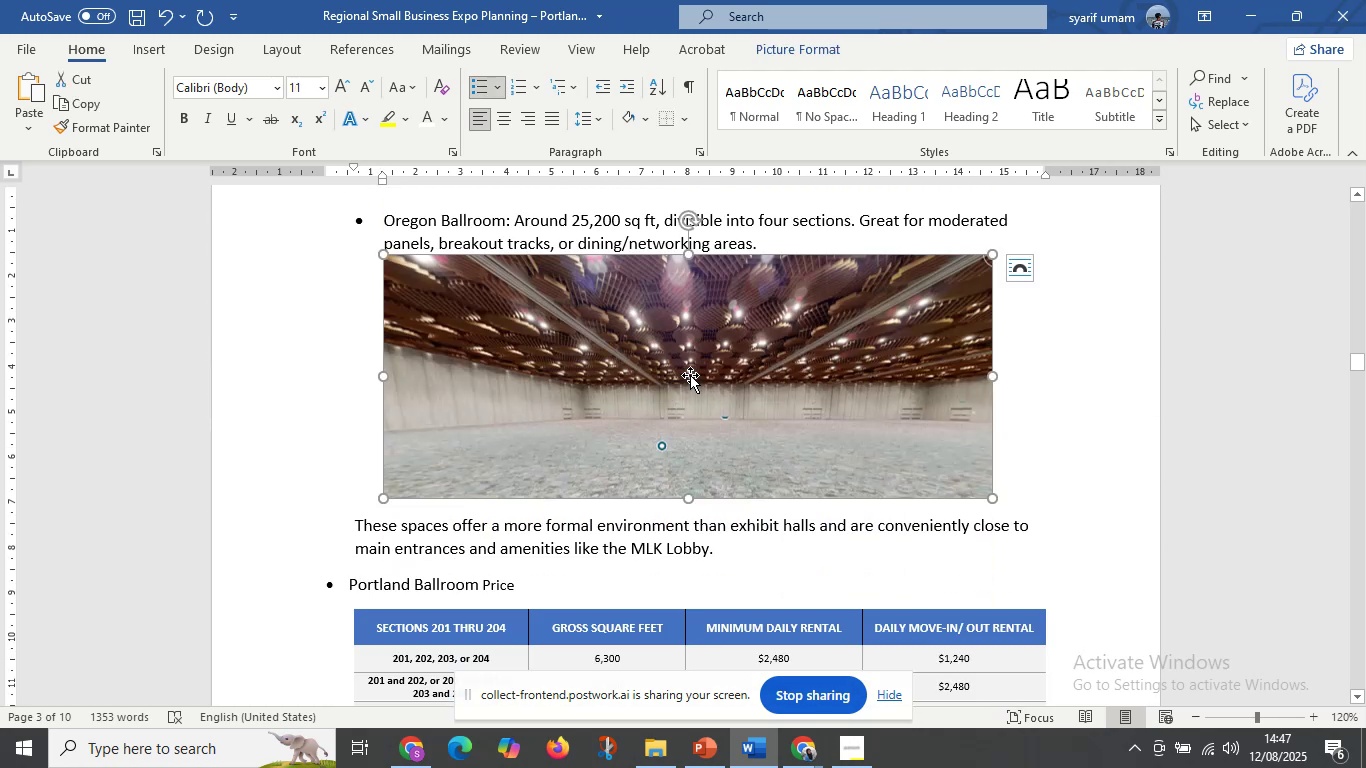 
scroll: coordinate [689, 375], scroll_direction: none, amount: 0.0
 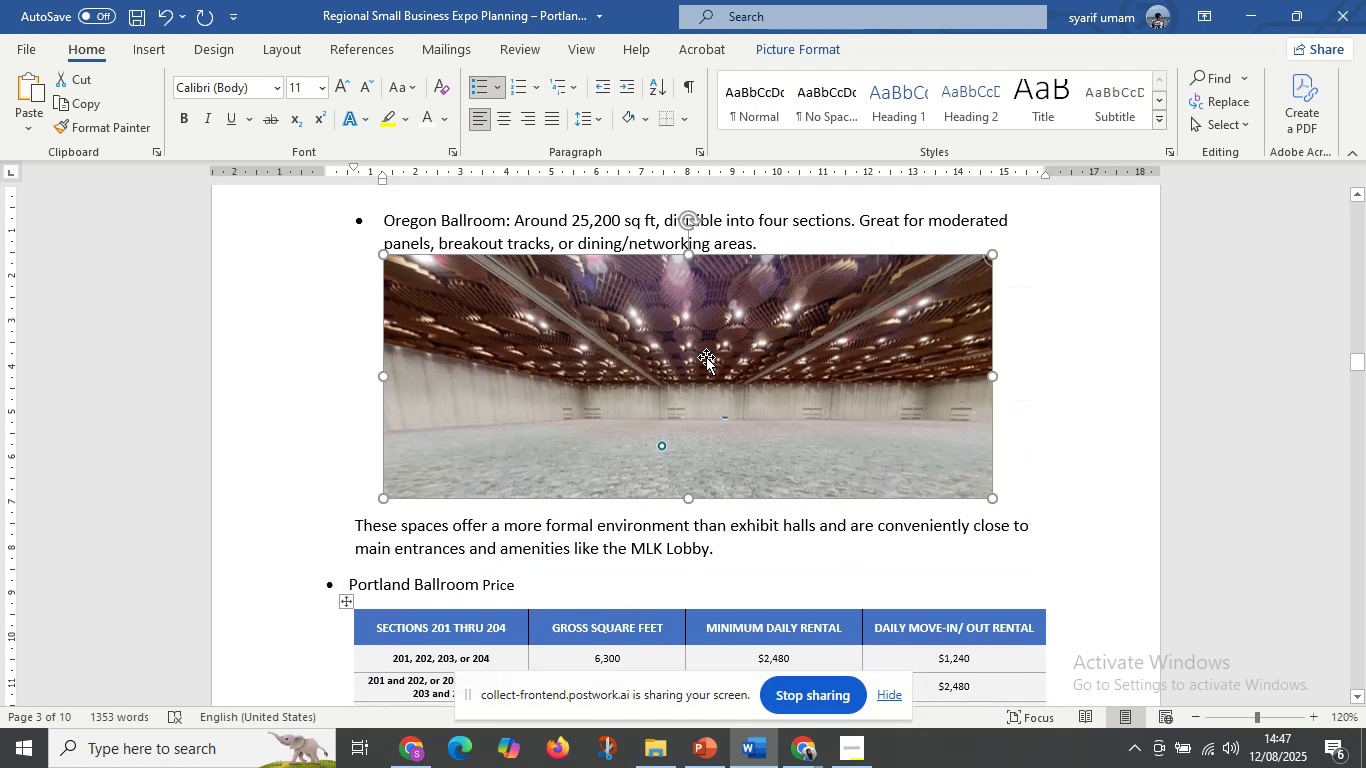 
right_click([706, 357])
 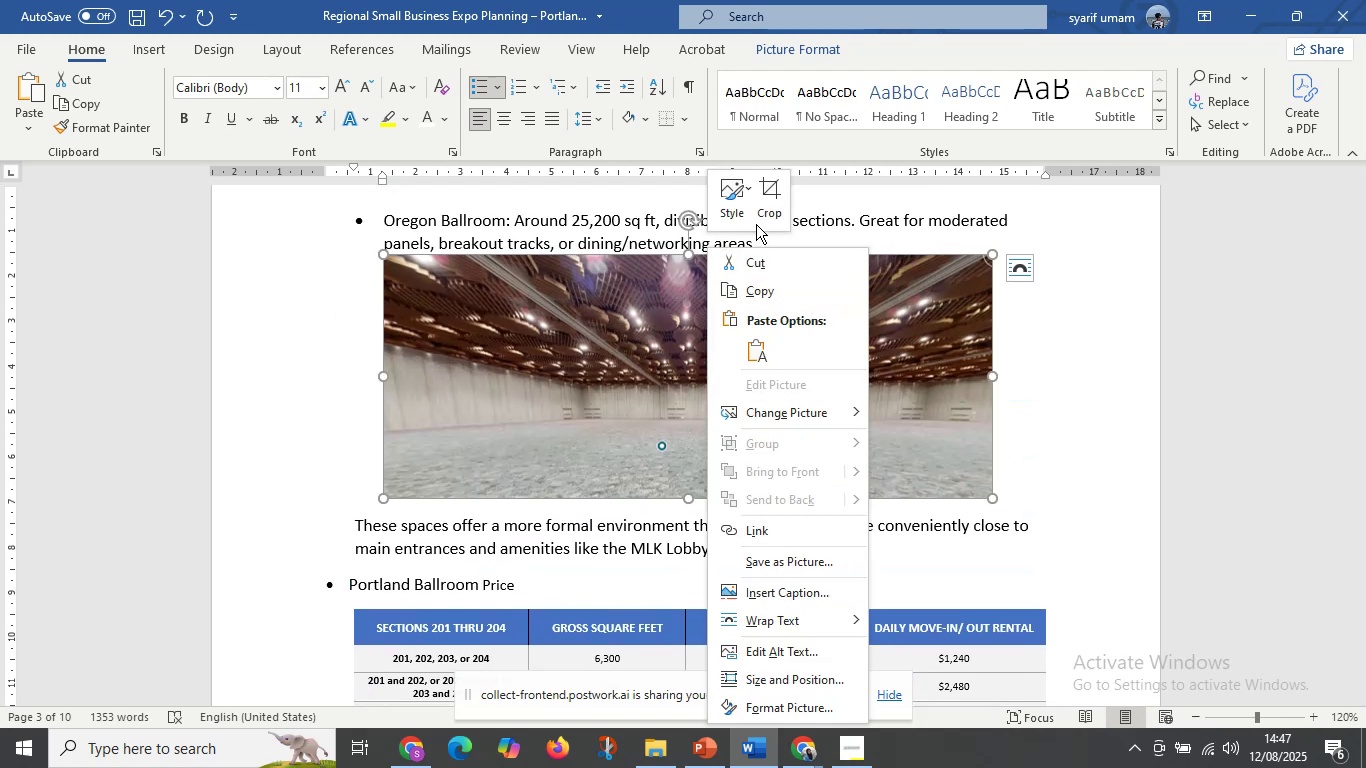 
left_click([766, 203])
 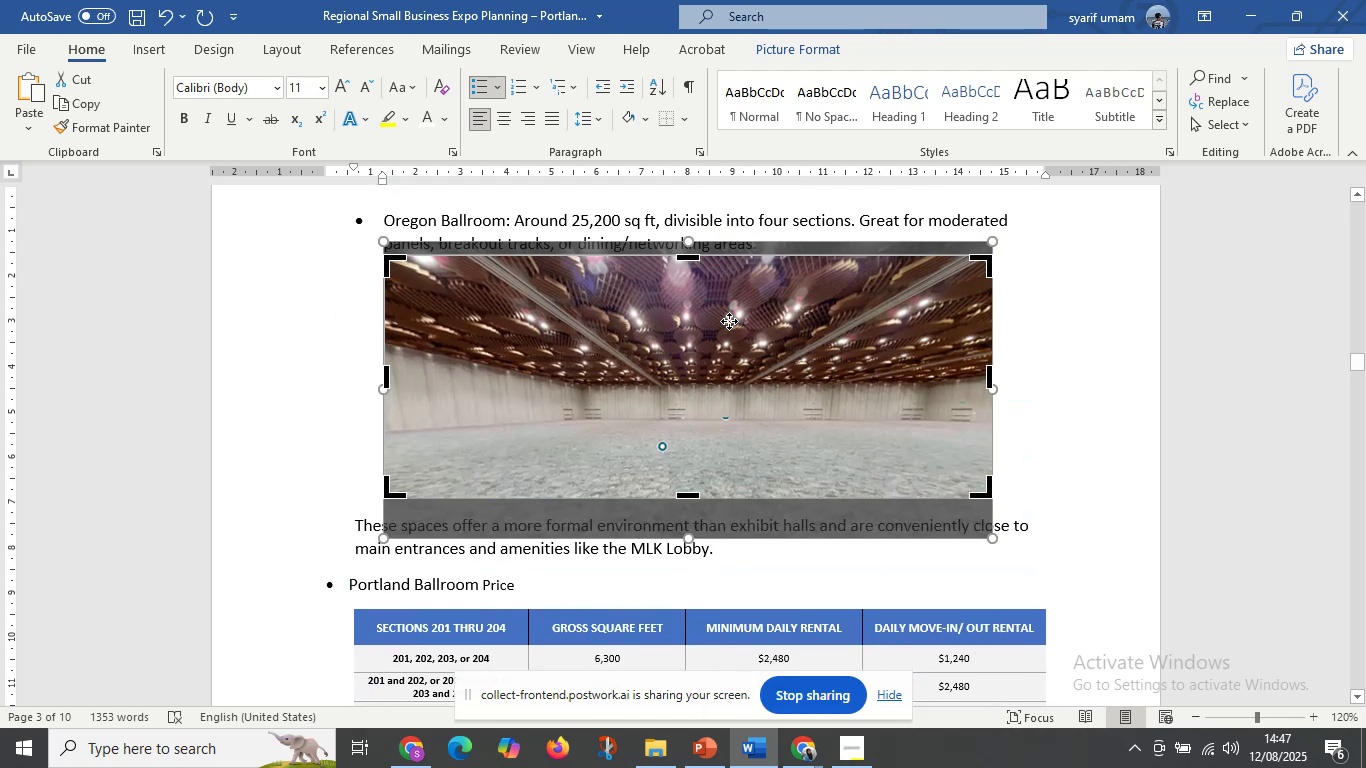 
left_click_drag(start_coordinate=[724, 328], to_coordinate=[721, 333])
 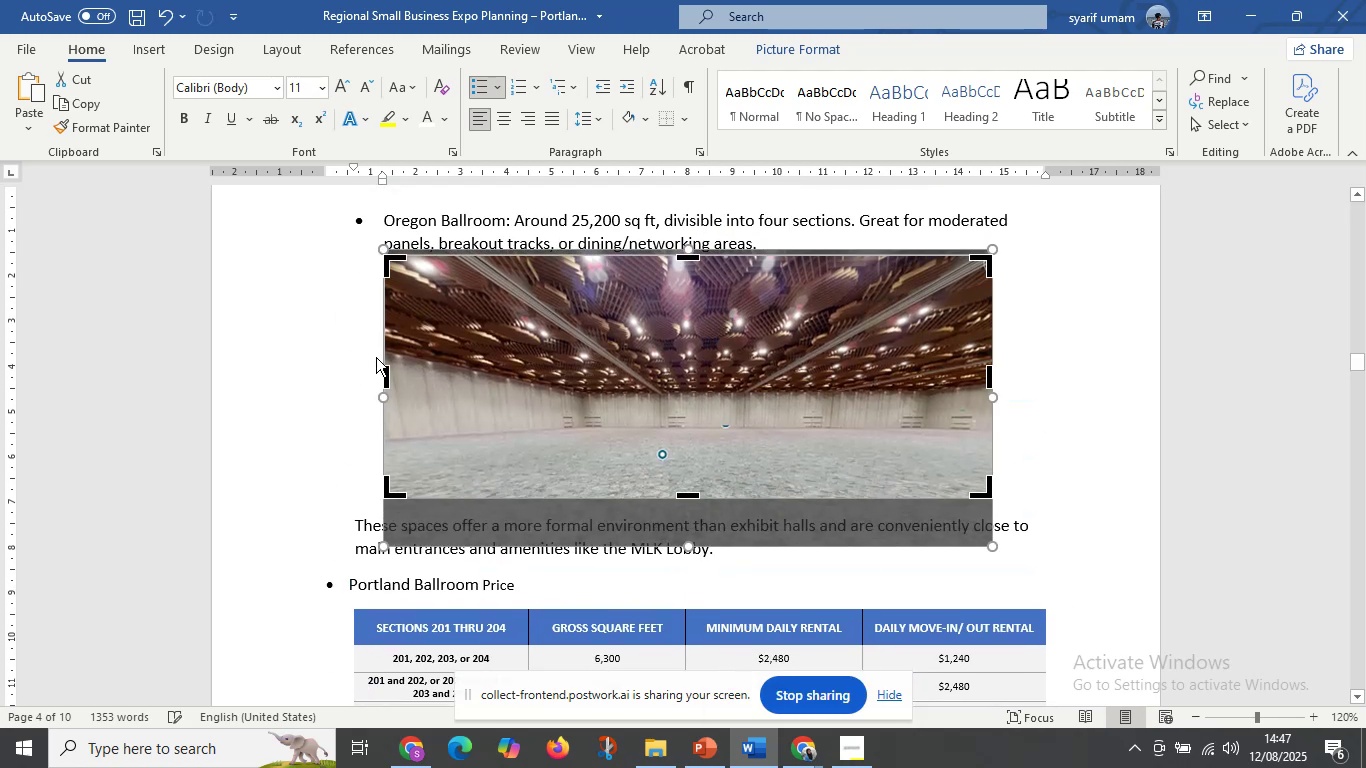 
hold_key(key=ShiftLeft, duration=1.51)
 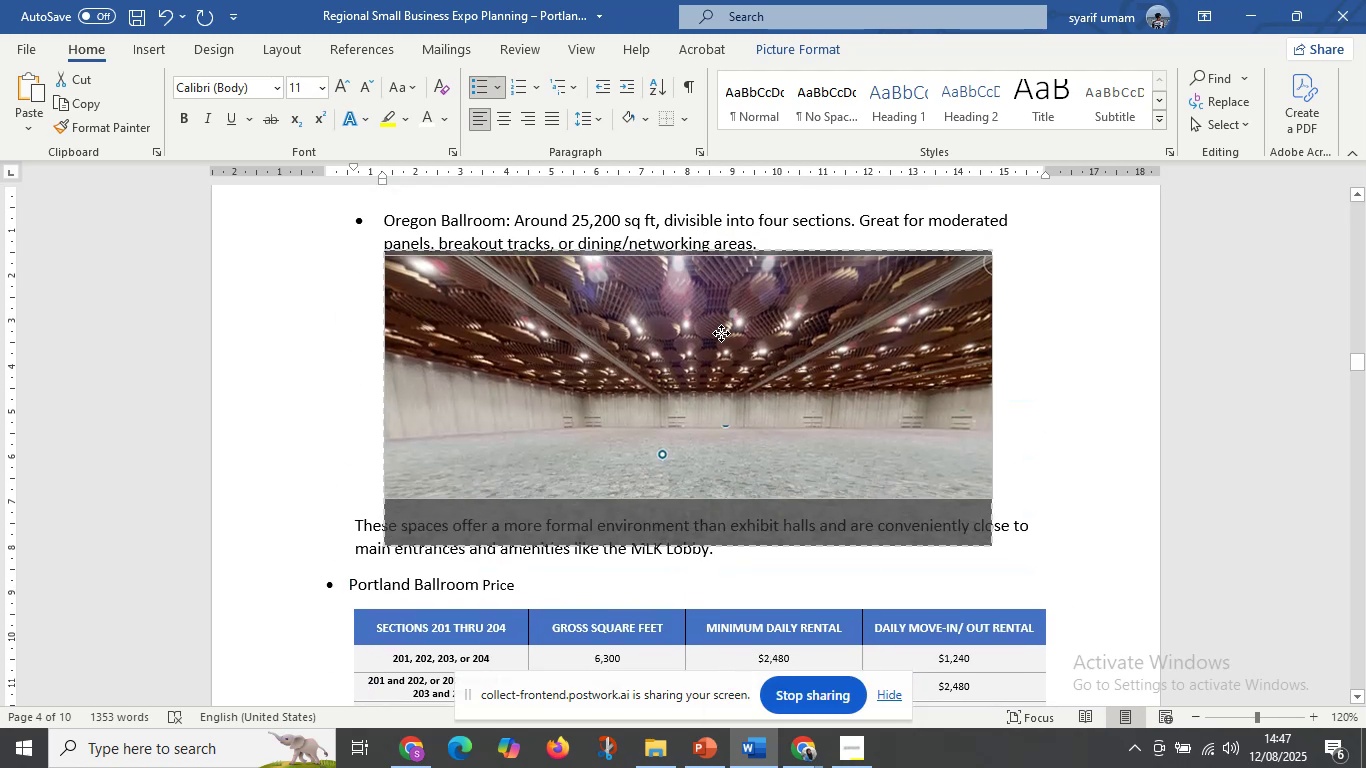 
key(Shift+ShiftLeft)
 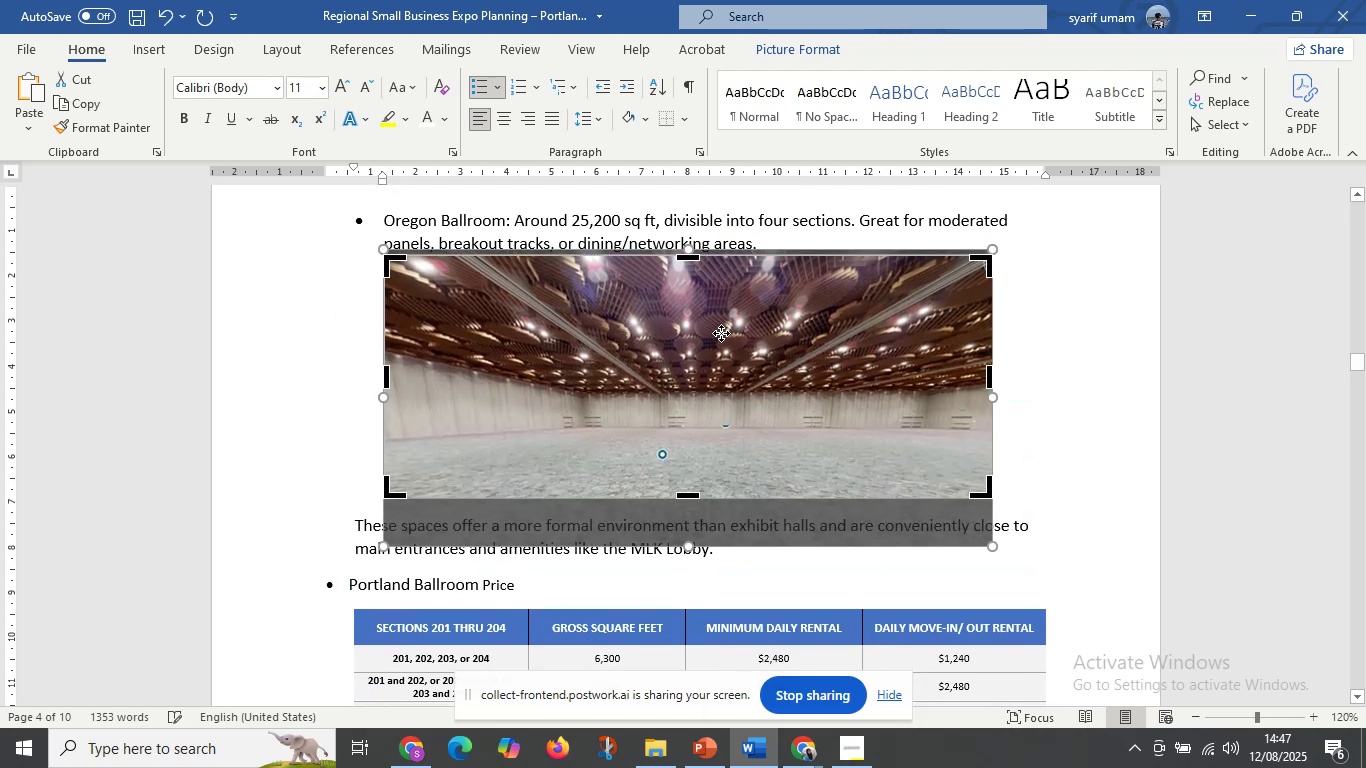 
key(Shift+ShiftLeft)
 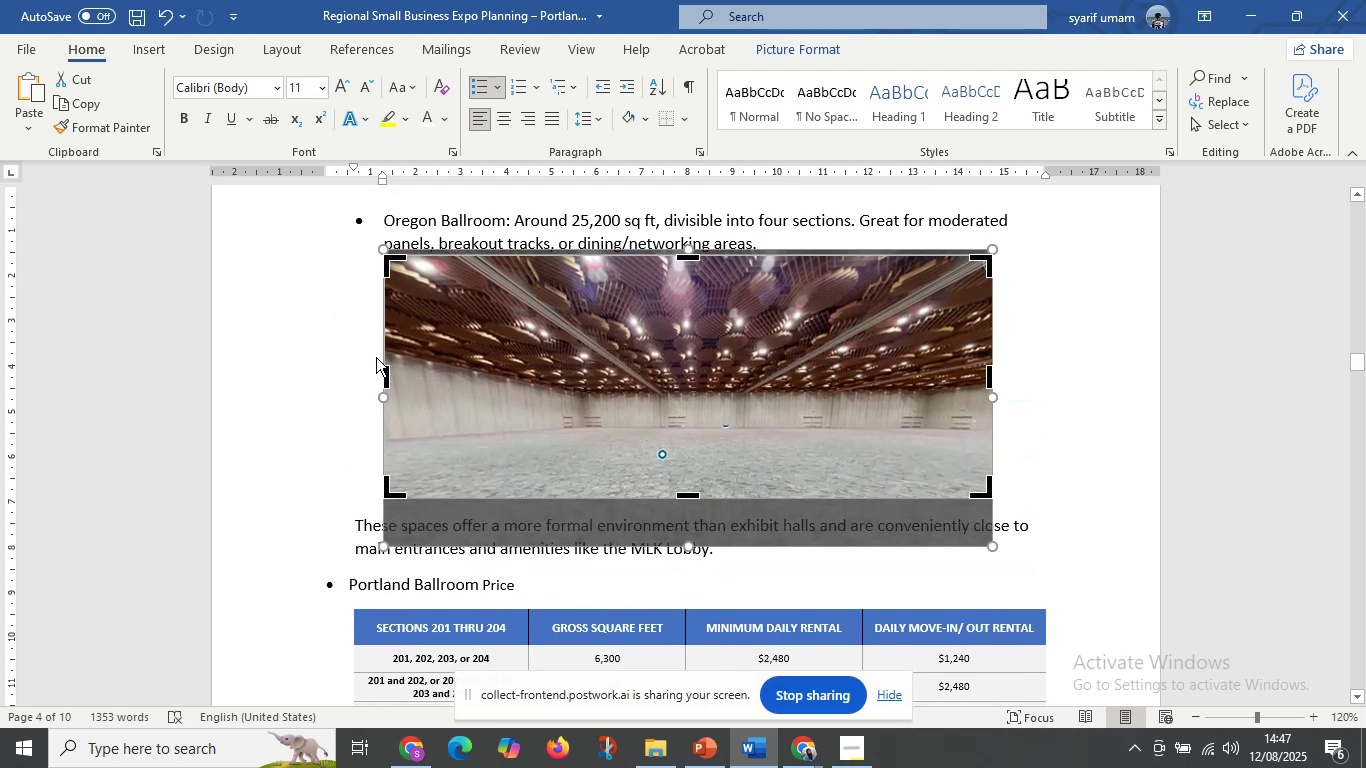 
left_click([376, 357])
 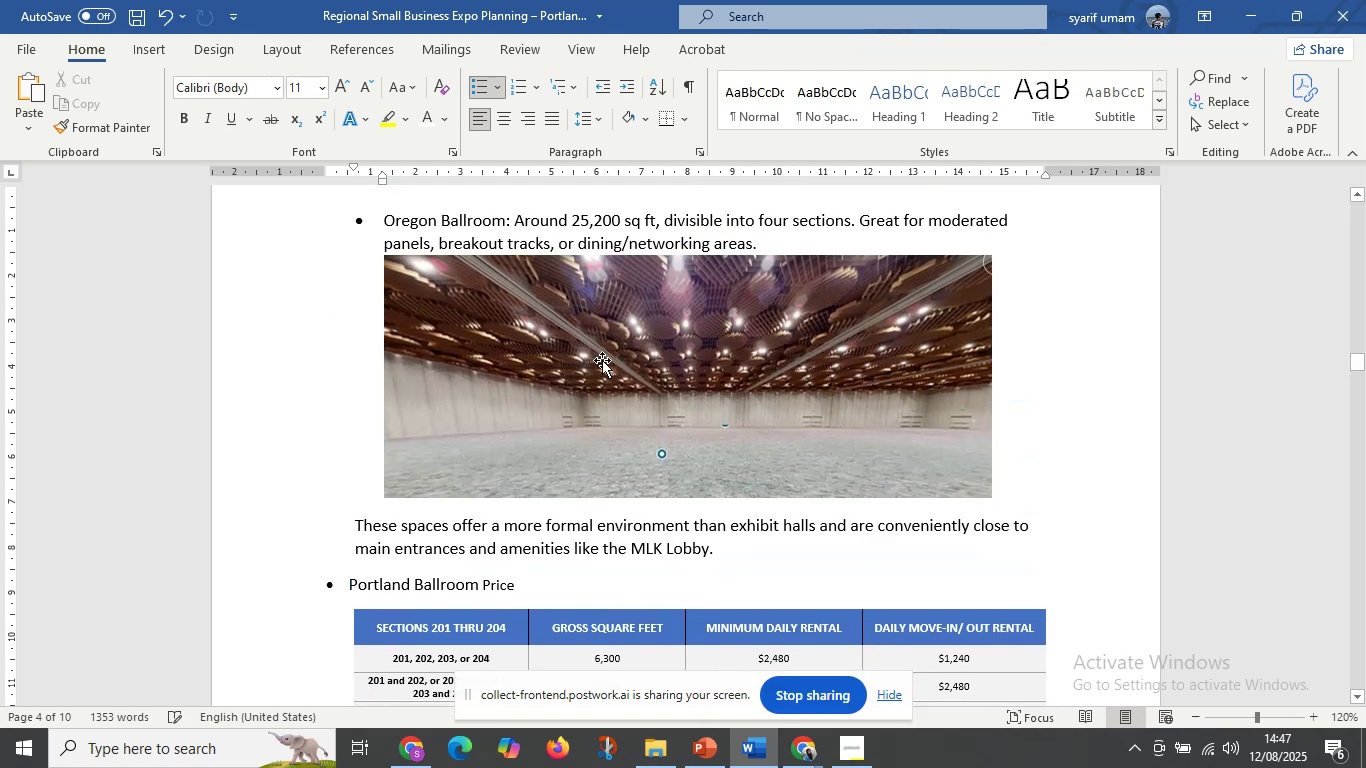 
left_click([644, 365])
 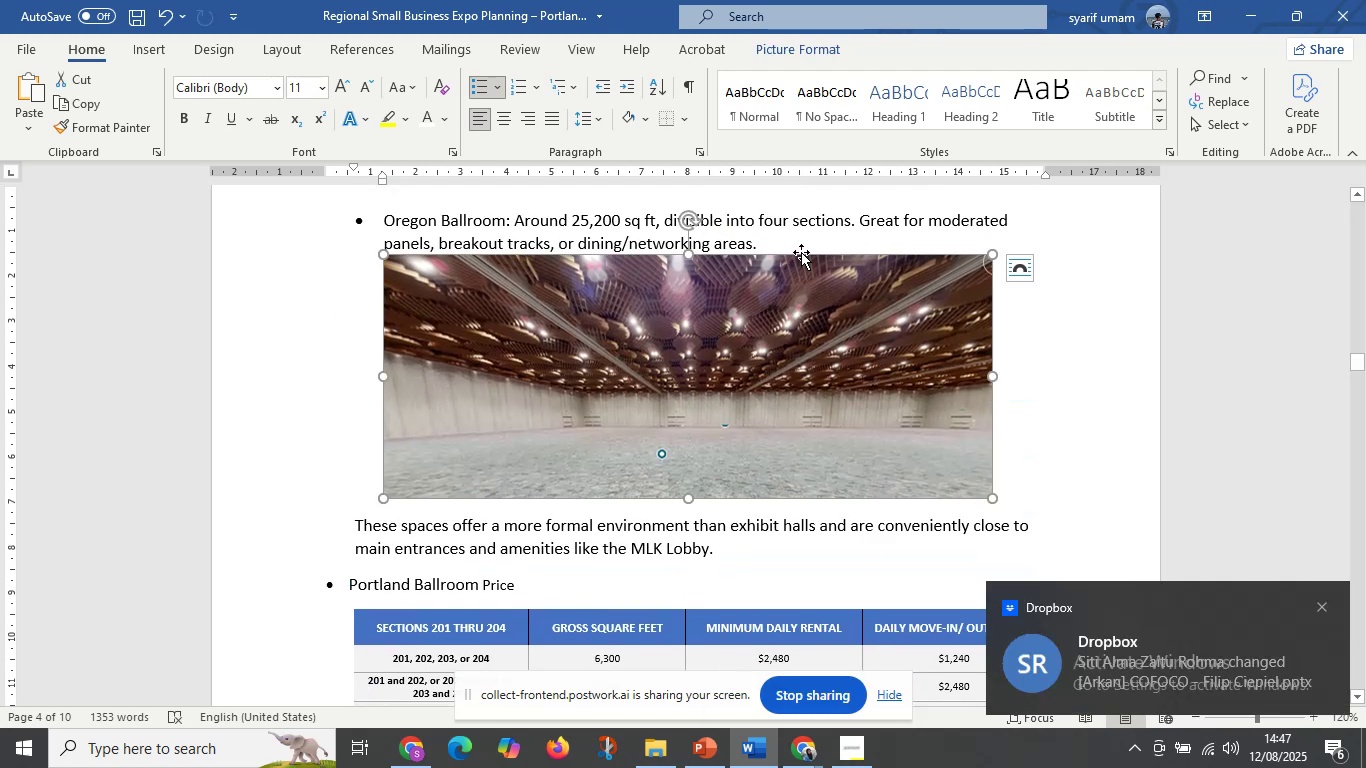 
left_click([820, 242])
 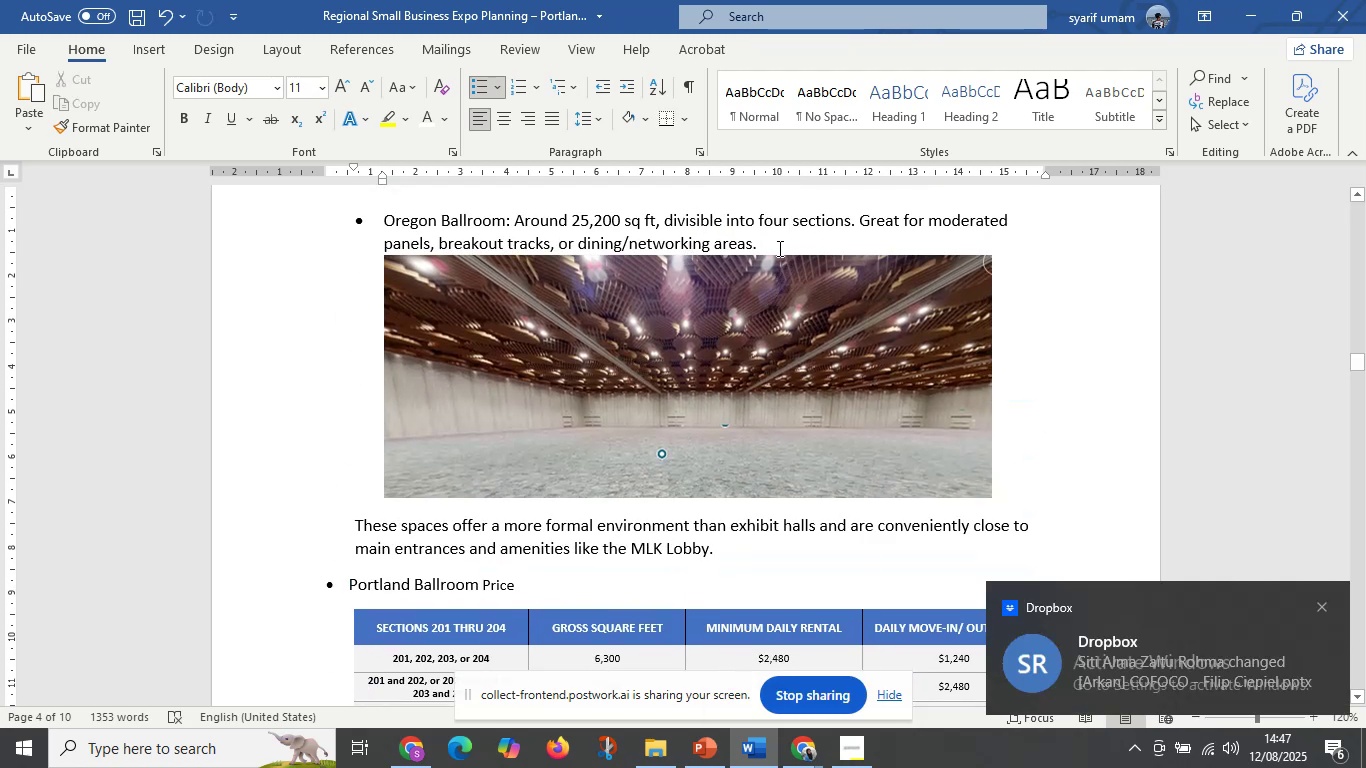 
key(Enter)
 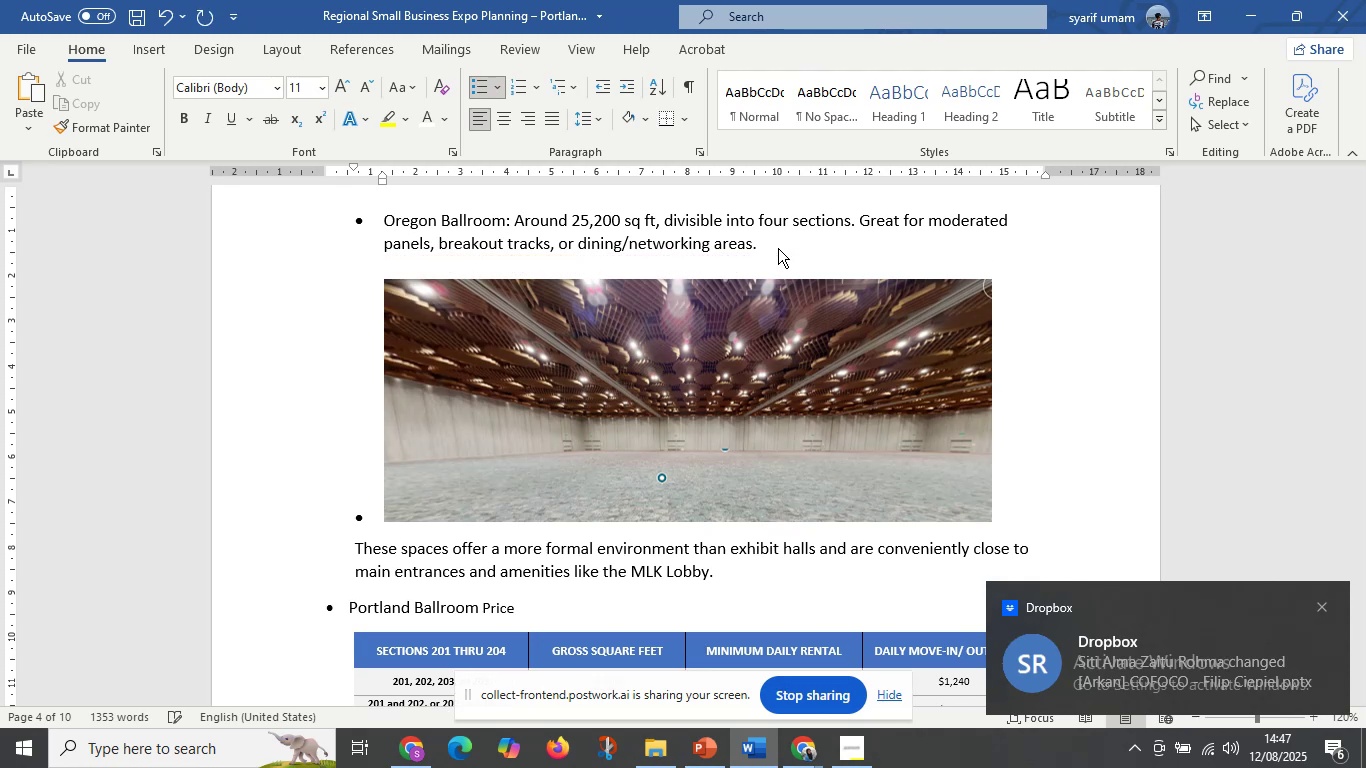 
scroll: coordinate [713, 302], scroll_direction: down, amount: 5.0
 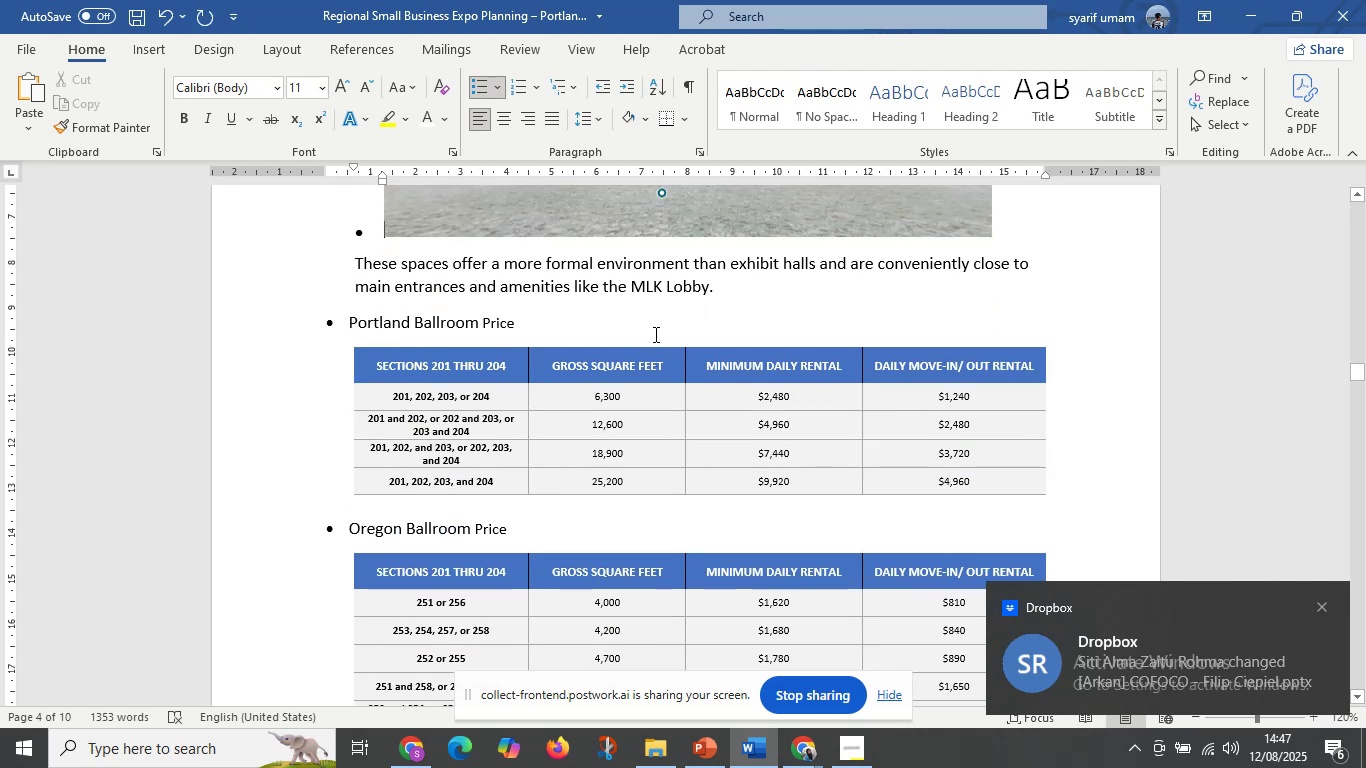 
key(Backspace)
 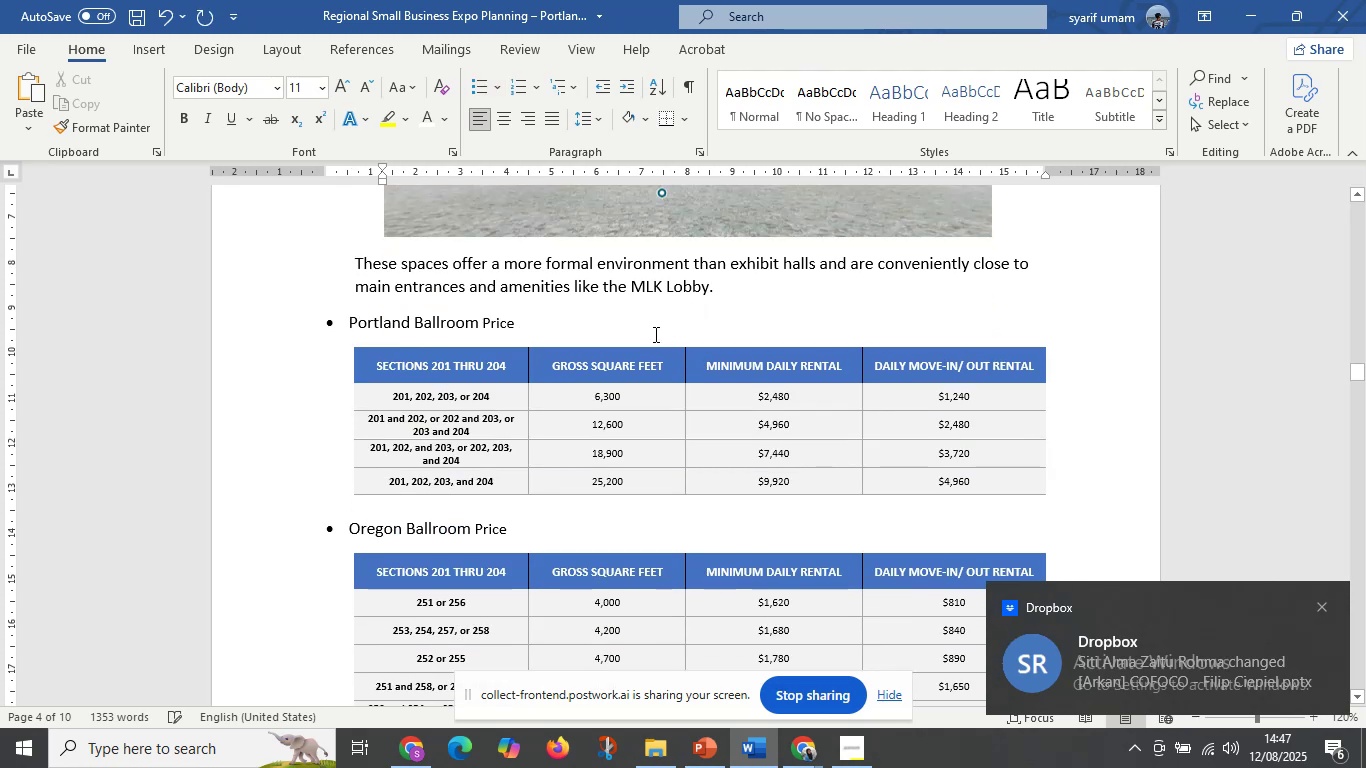 
scroll: coordinate [663, 391], scroll_direction: down, amount: 14.0
 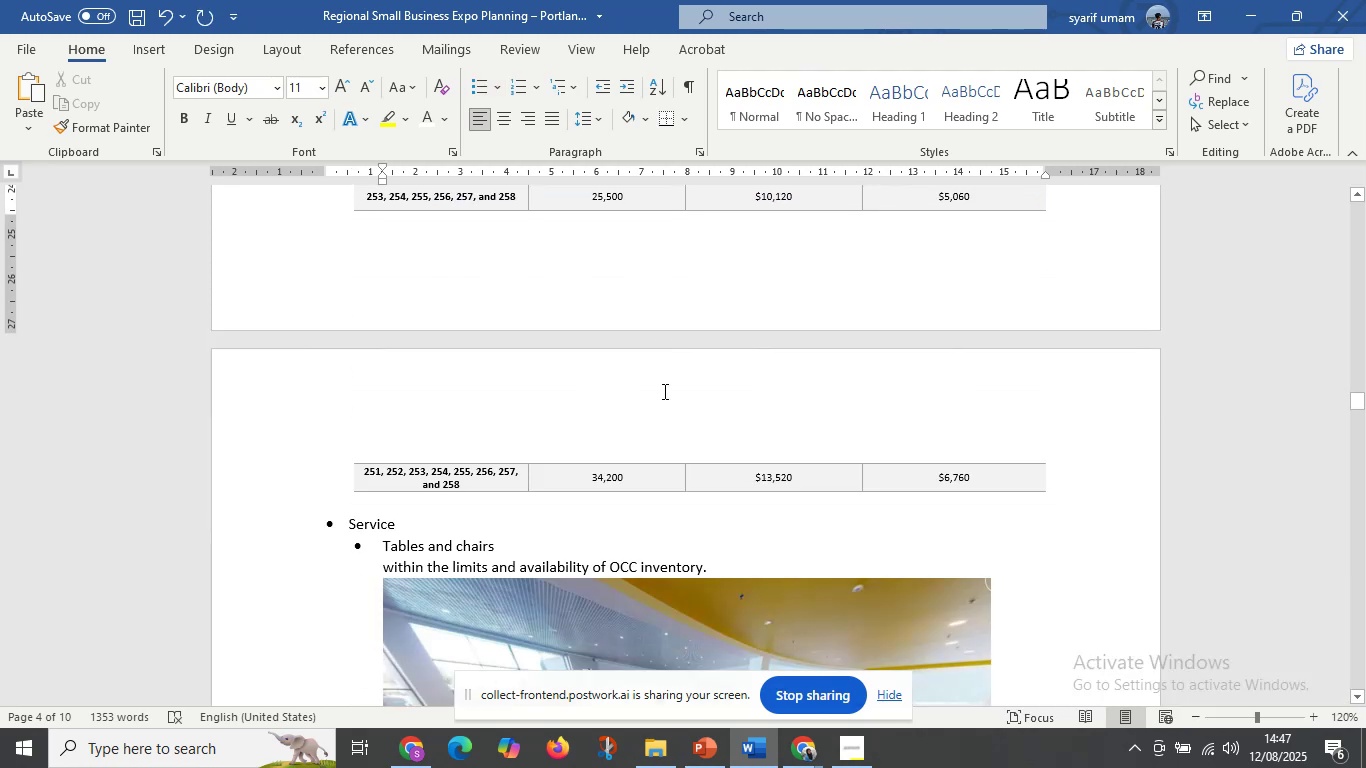 
key(Control+Z)
 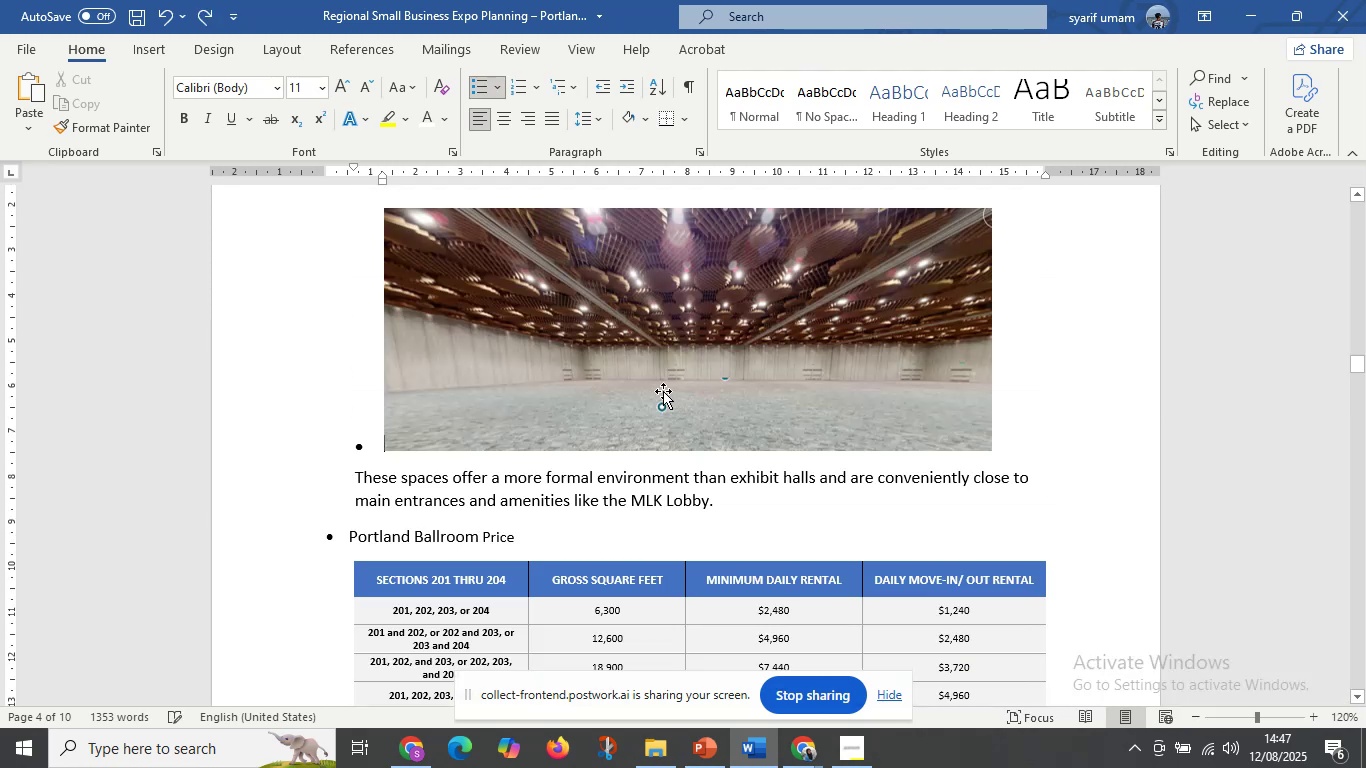 
scroll: coordinate [663, 391], scroll_direction: up, amount: 7.0
 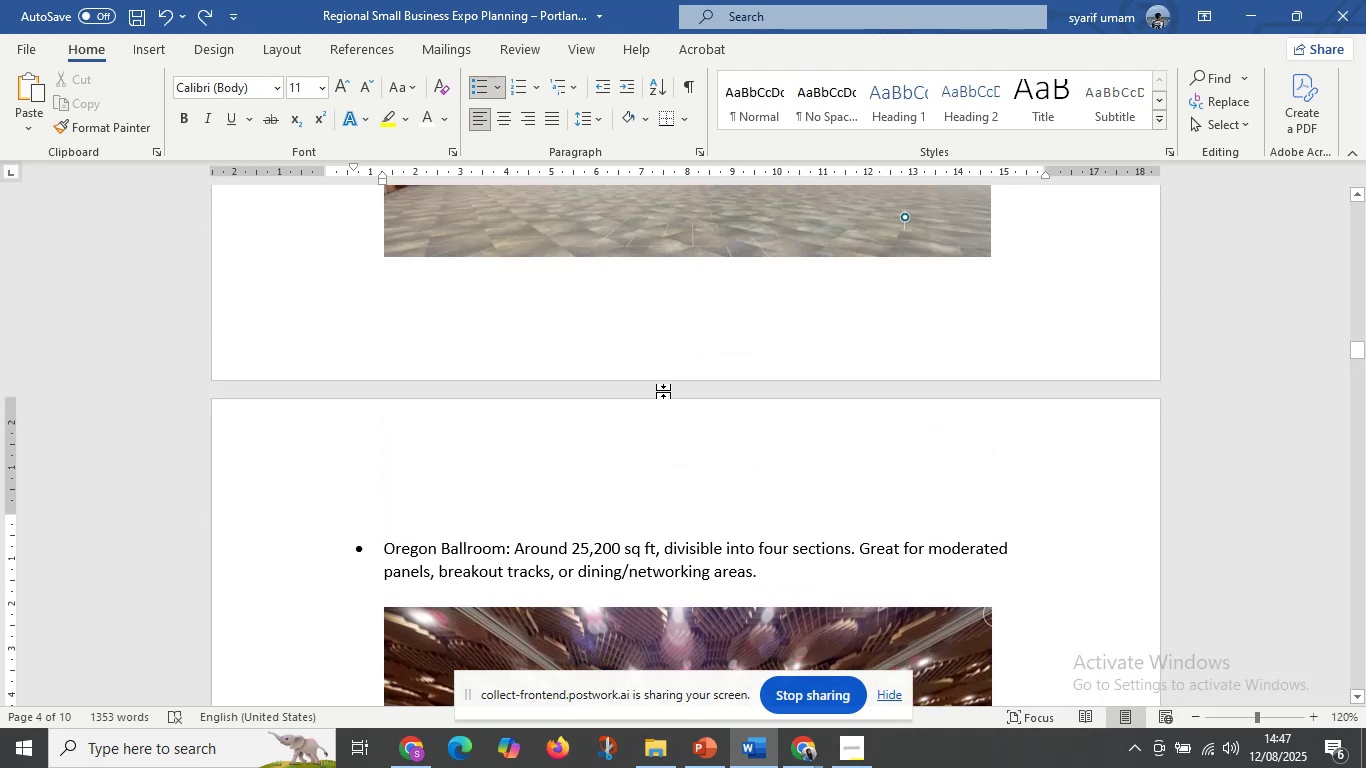 
key(Control+Z)
 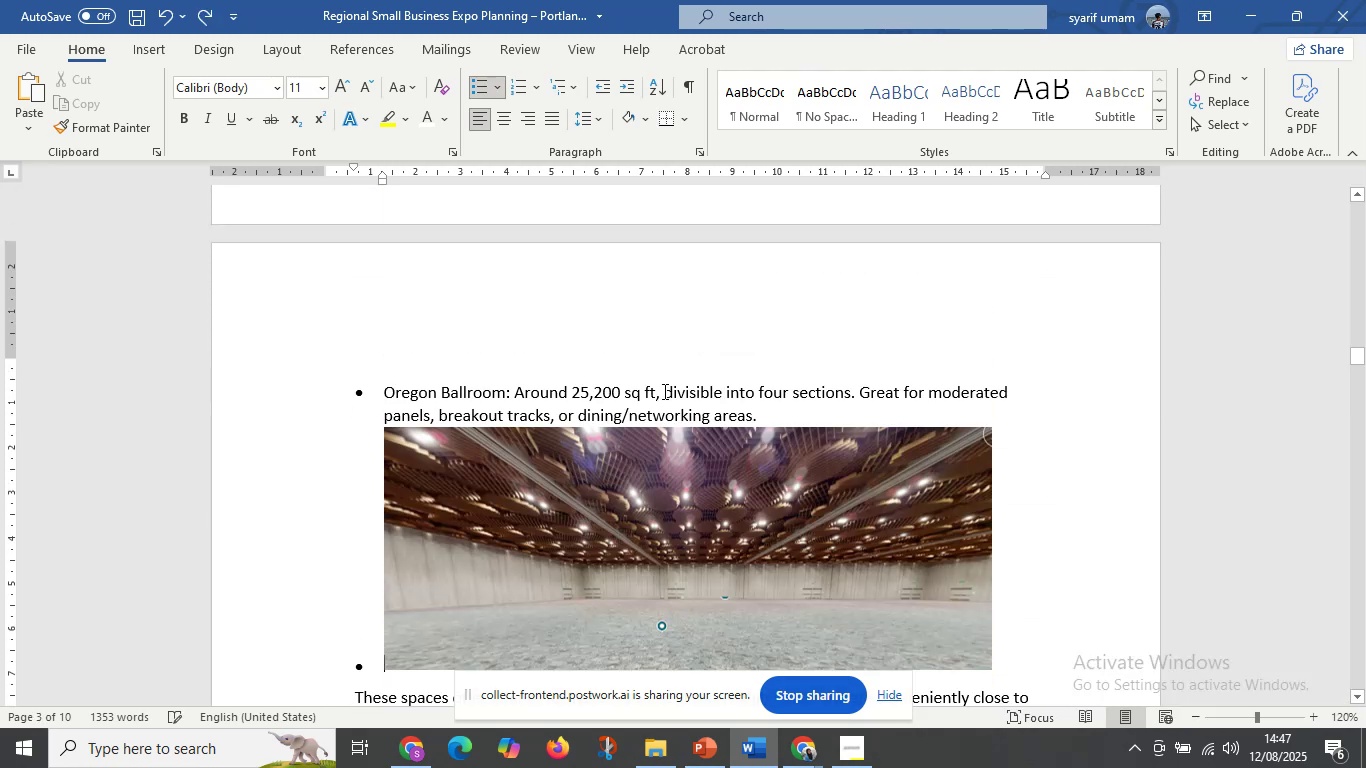 
scroll: coordinate [663, 391], scroll_direction: down, amount: 2.0
 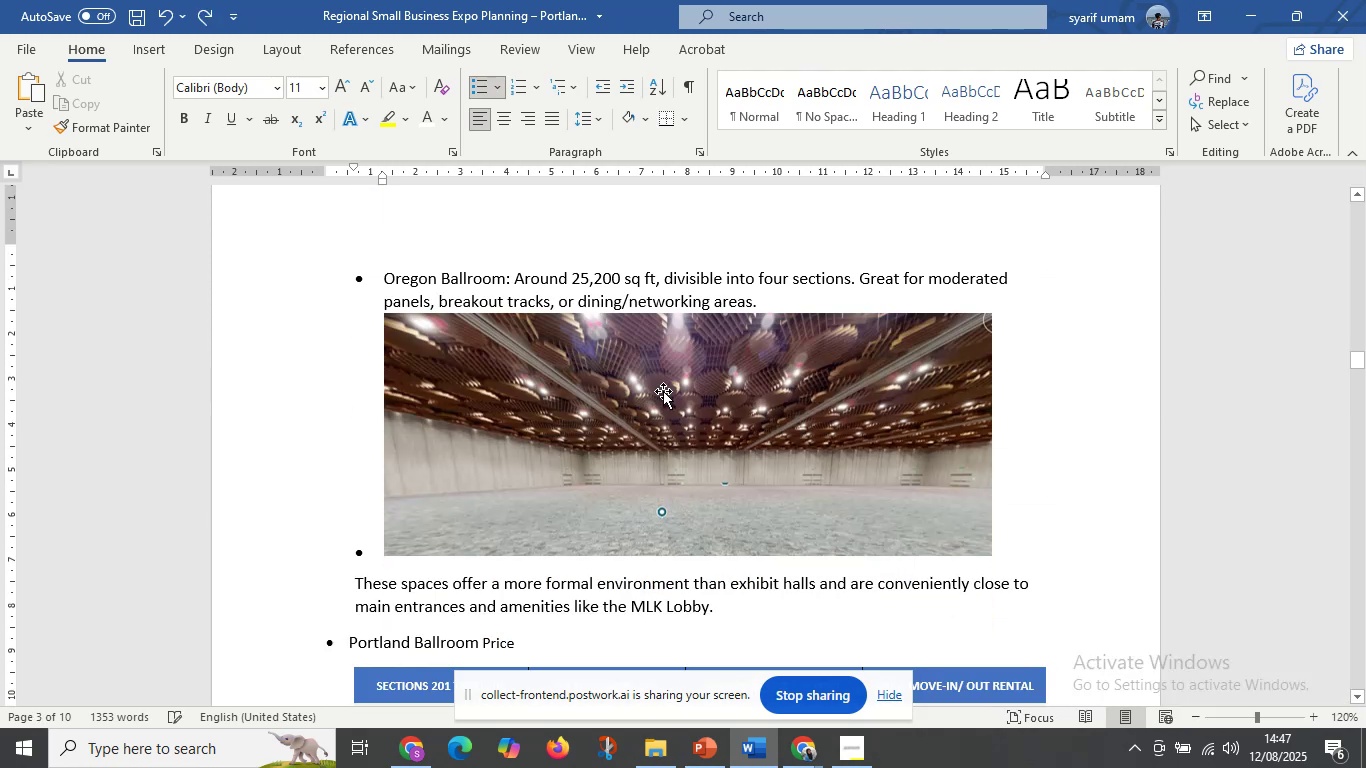 
key(Control+Z)
 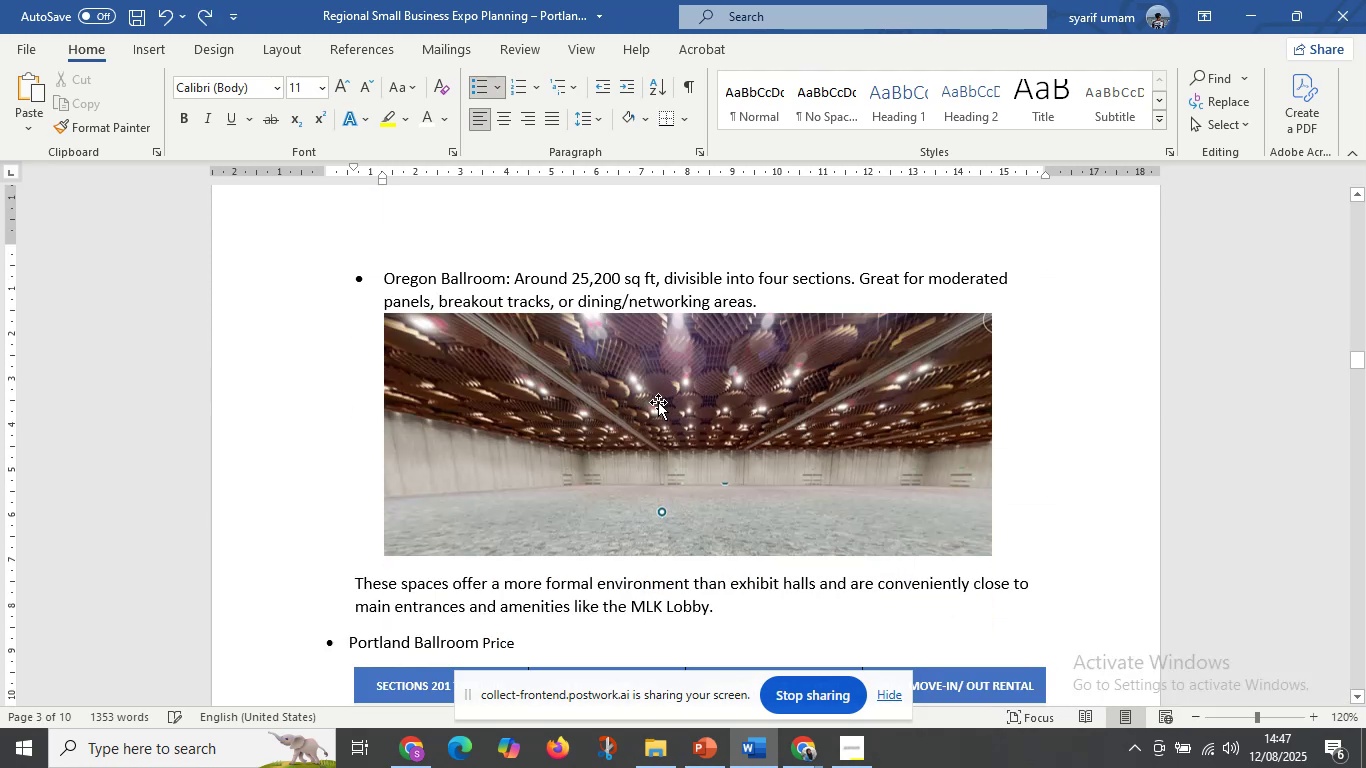 
scroll: coordinate [641, 463], scroll_direction: down, amount: 10.0
 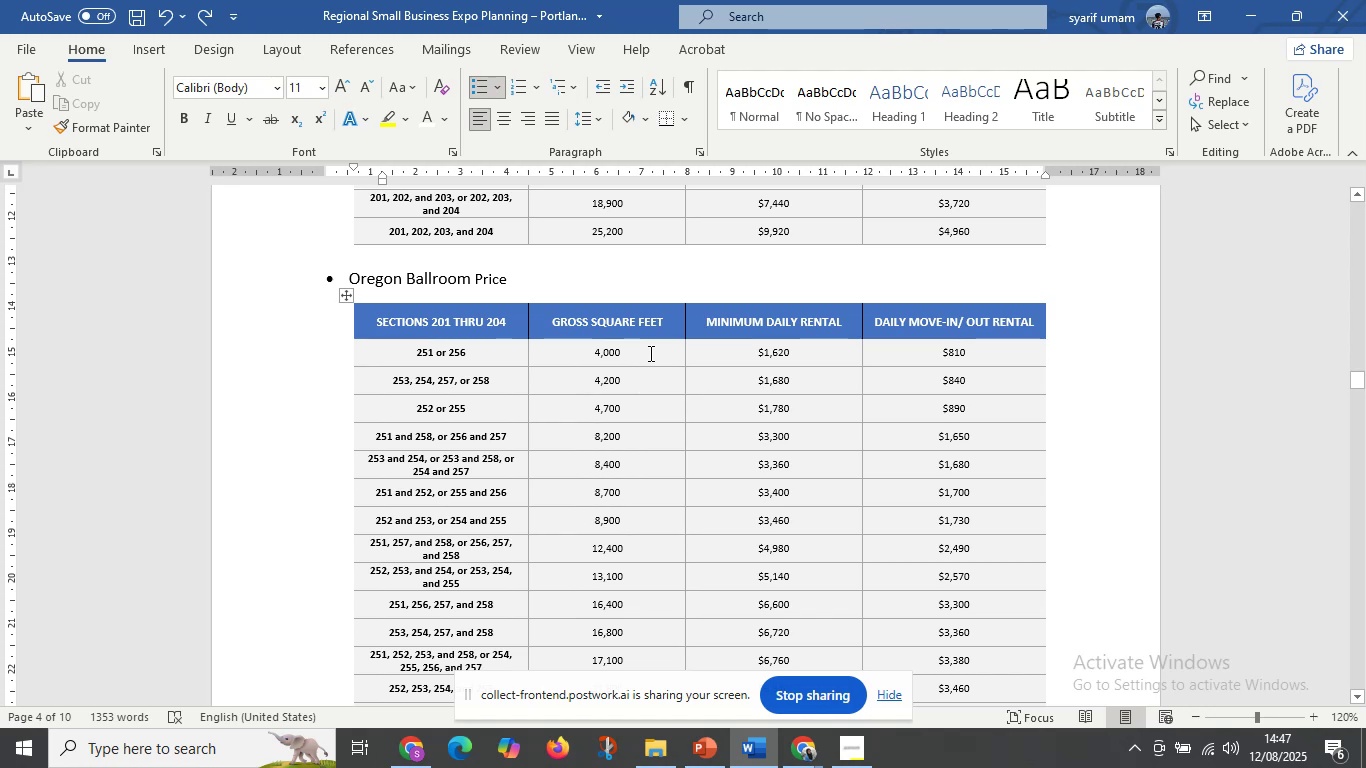 
wait(7.68)
 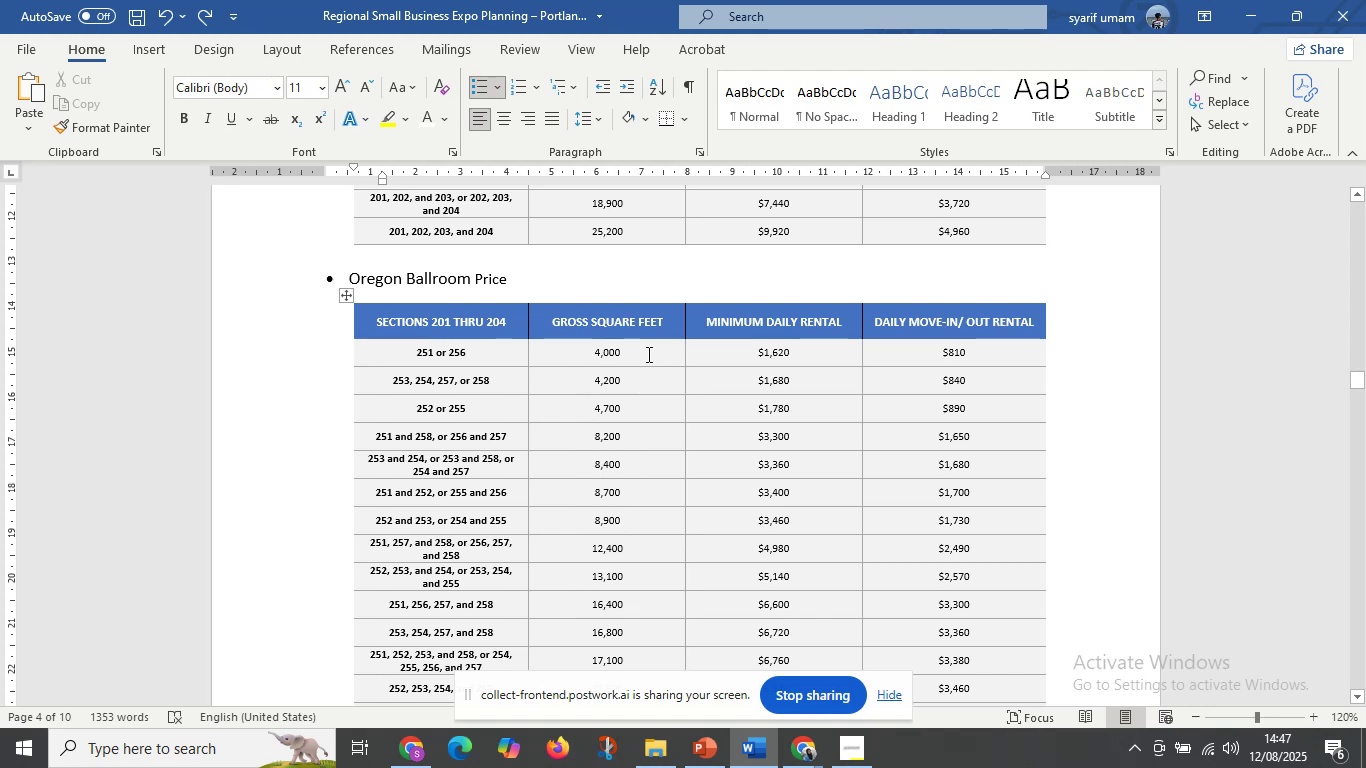 
scroll: coordinate [661, 397], scroll_direction: down, amount: 5.0
 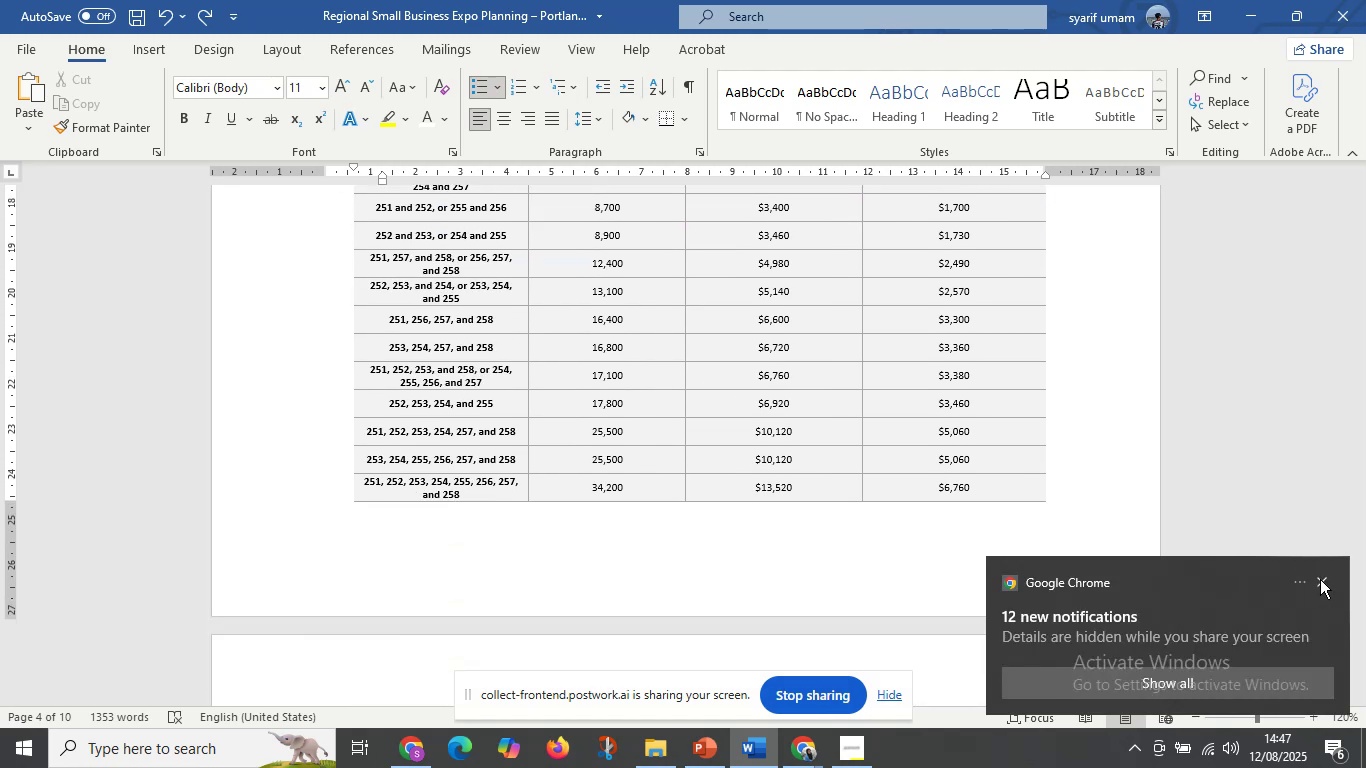 
left_click([1320, 580])
 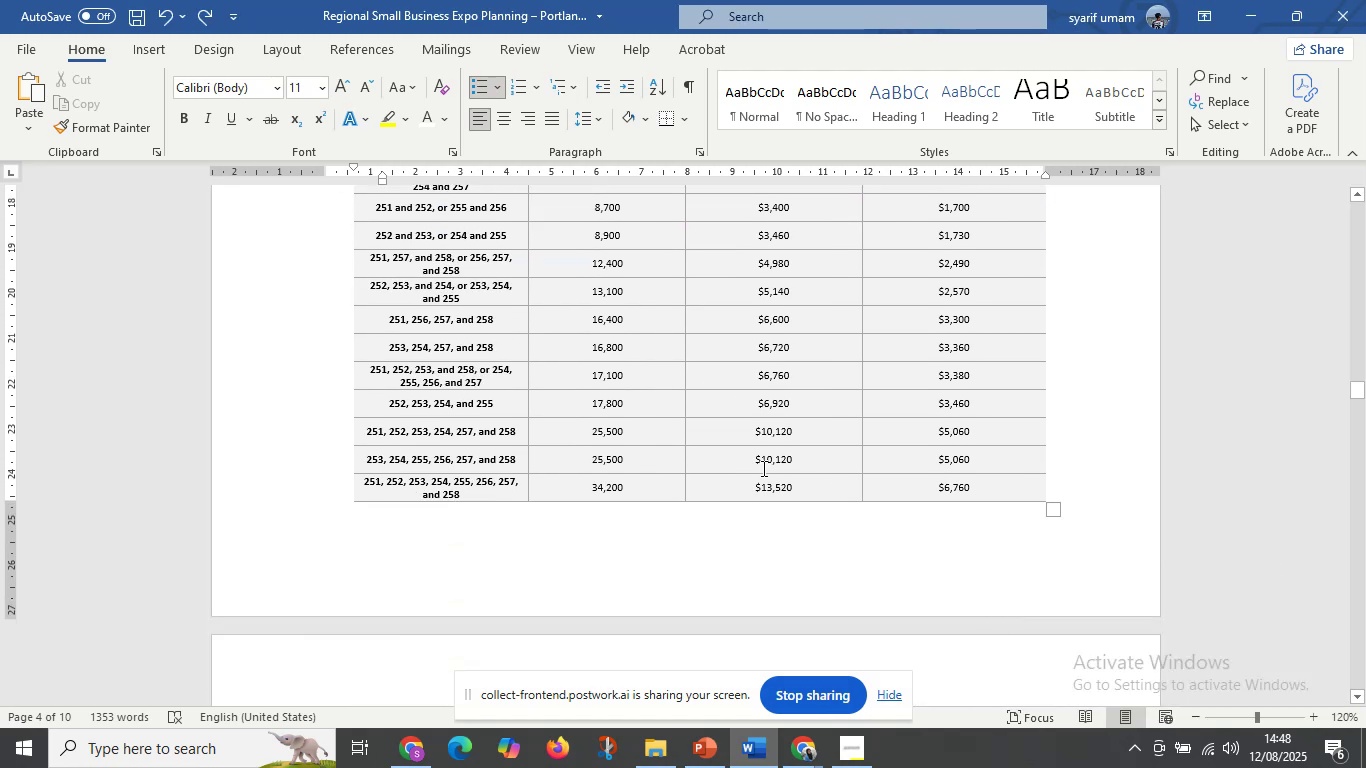 
scroll: coordinate [731, 436], scroll_direction: down, amount: 51.0
 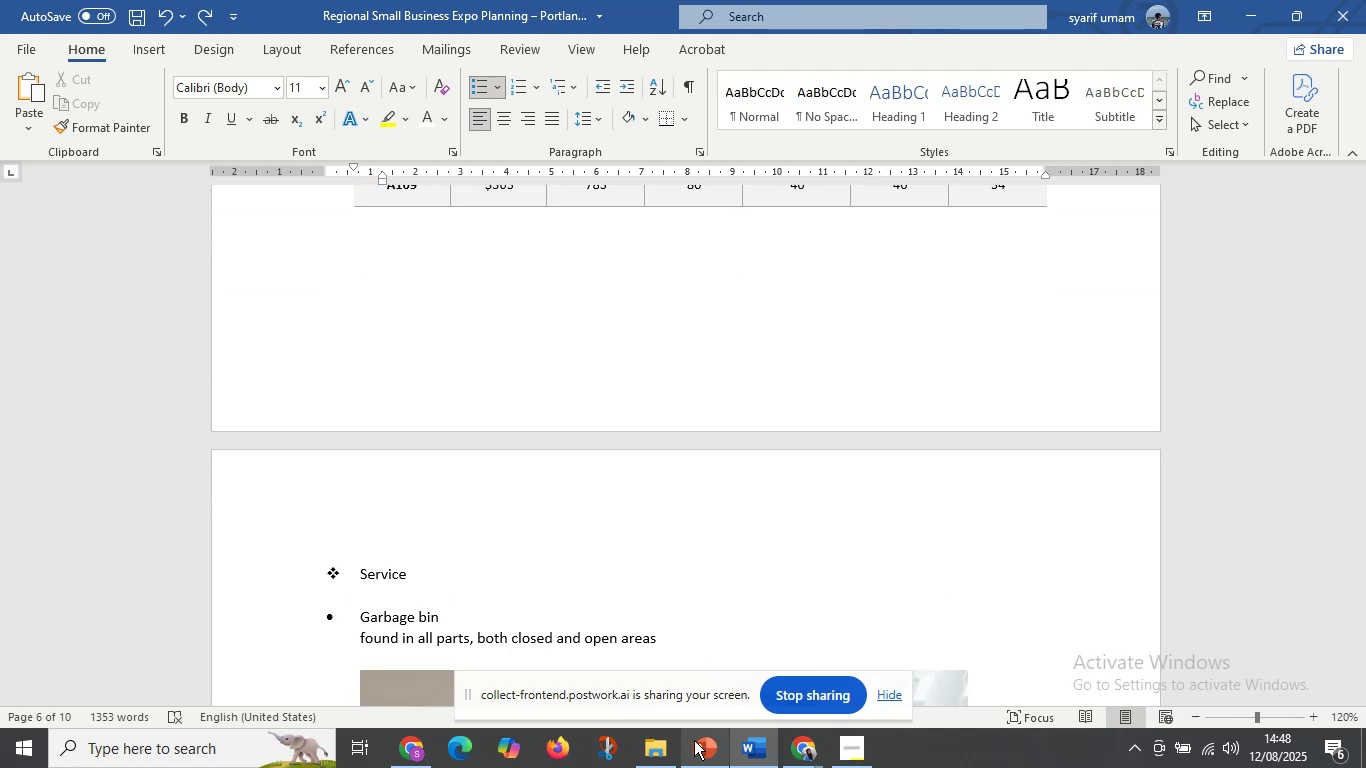 
left_click([699, 745])
 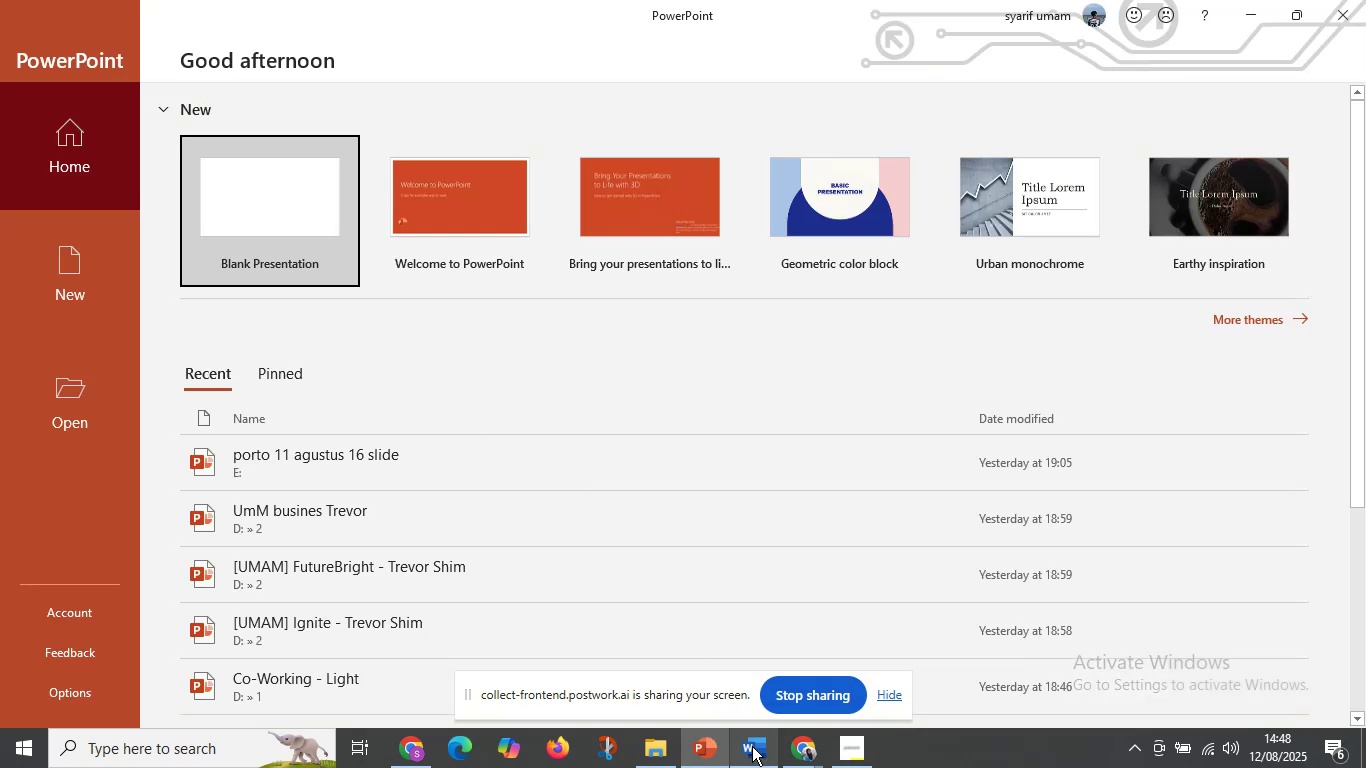 
left_click([752, 746])
 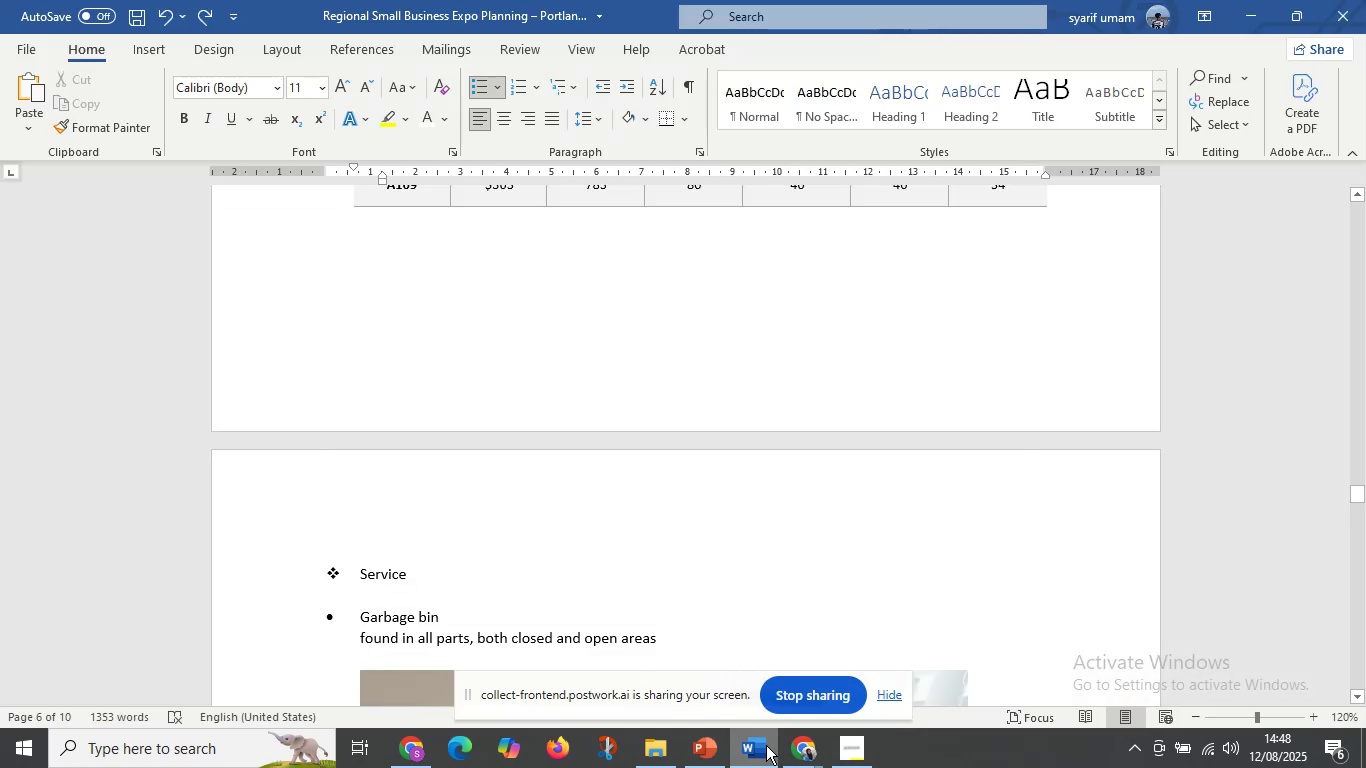 
mouse_move([765, 729])
 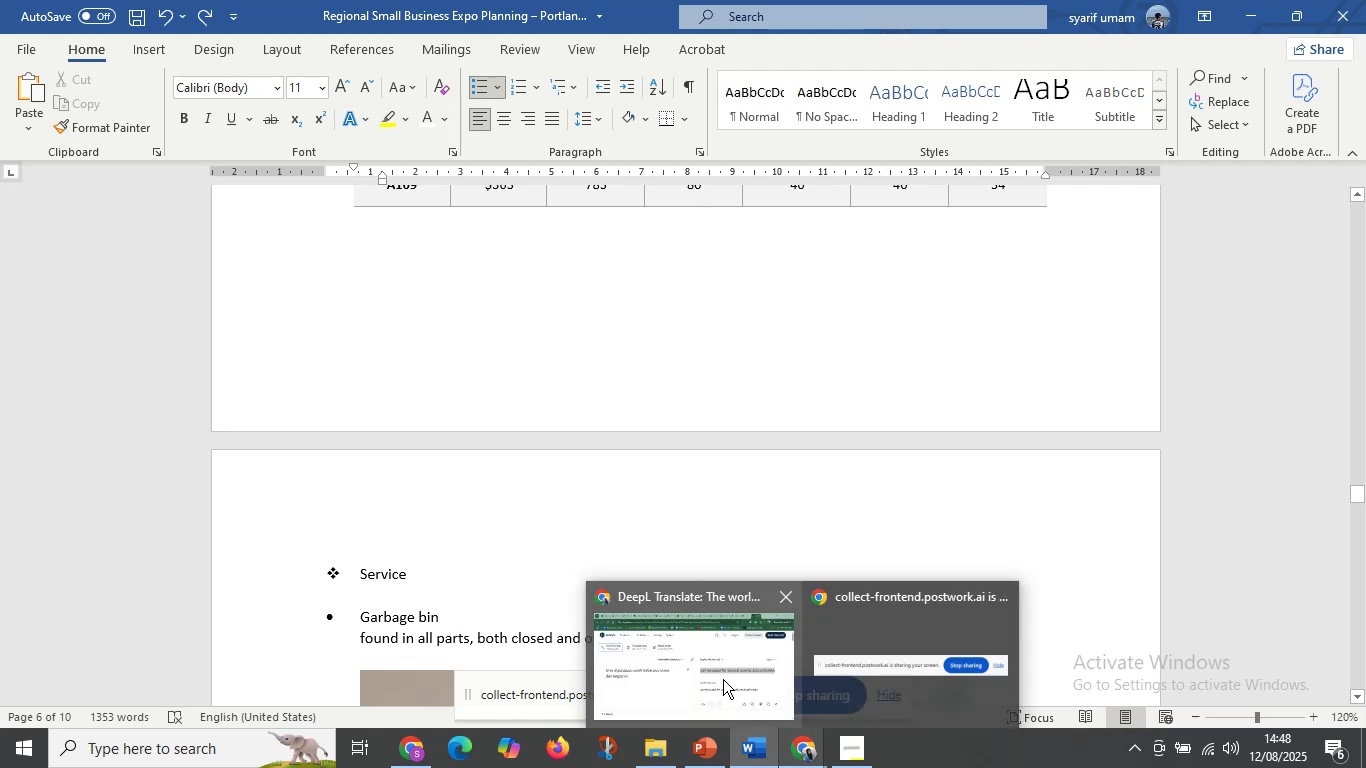 
left_click([723, 679])
 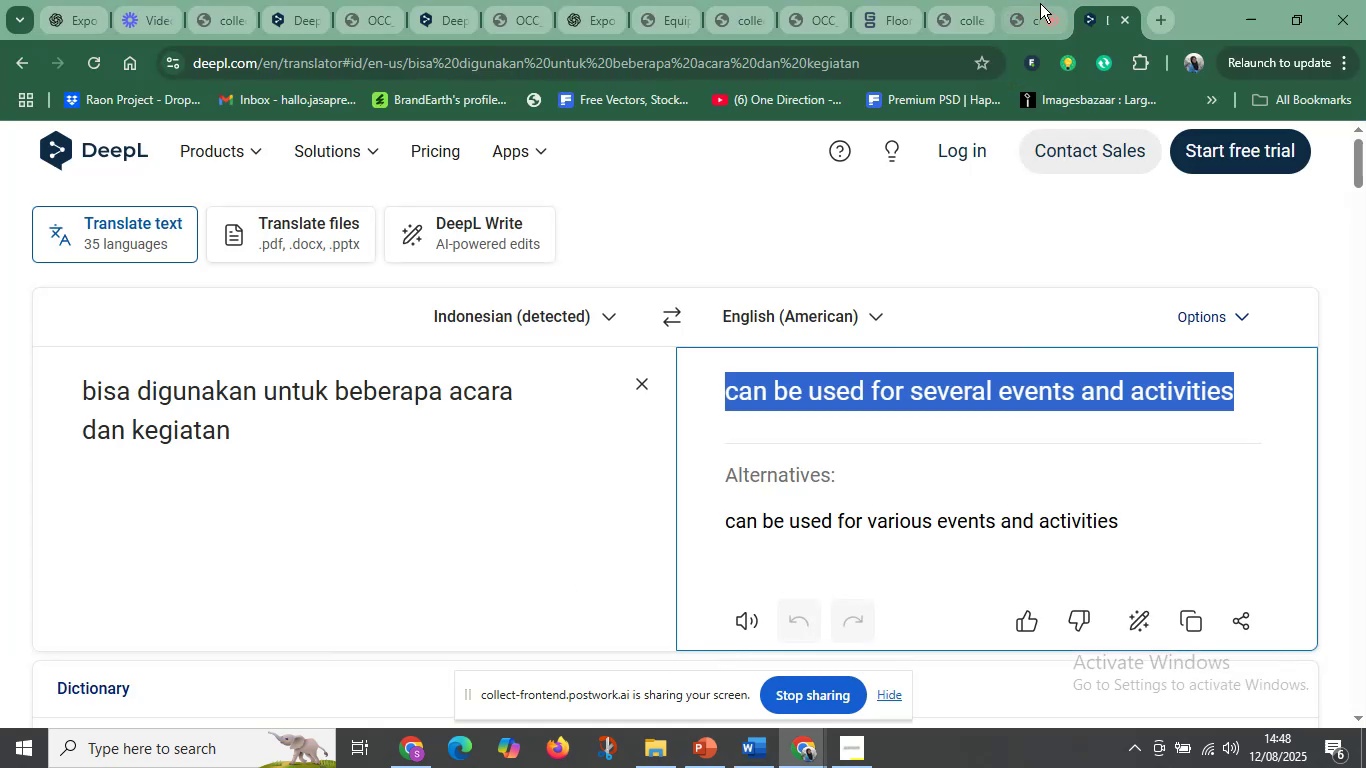 
left_click([1038, 4])
 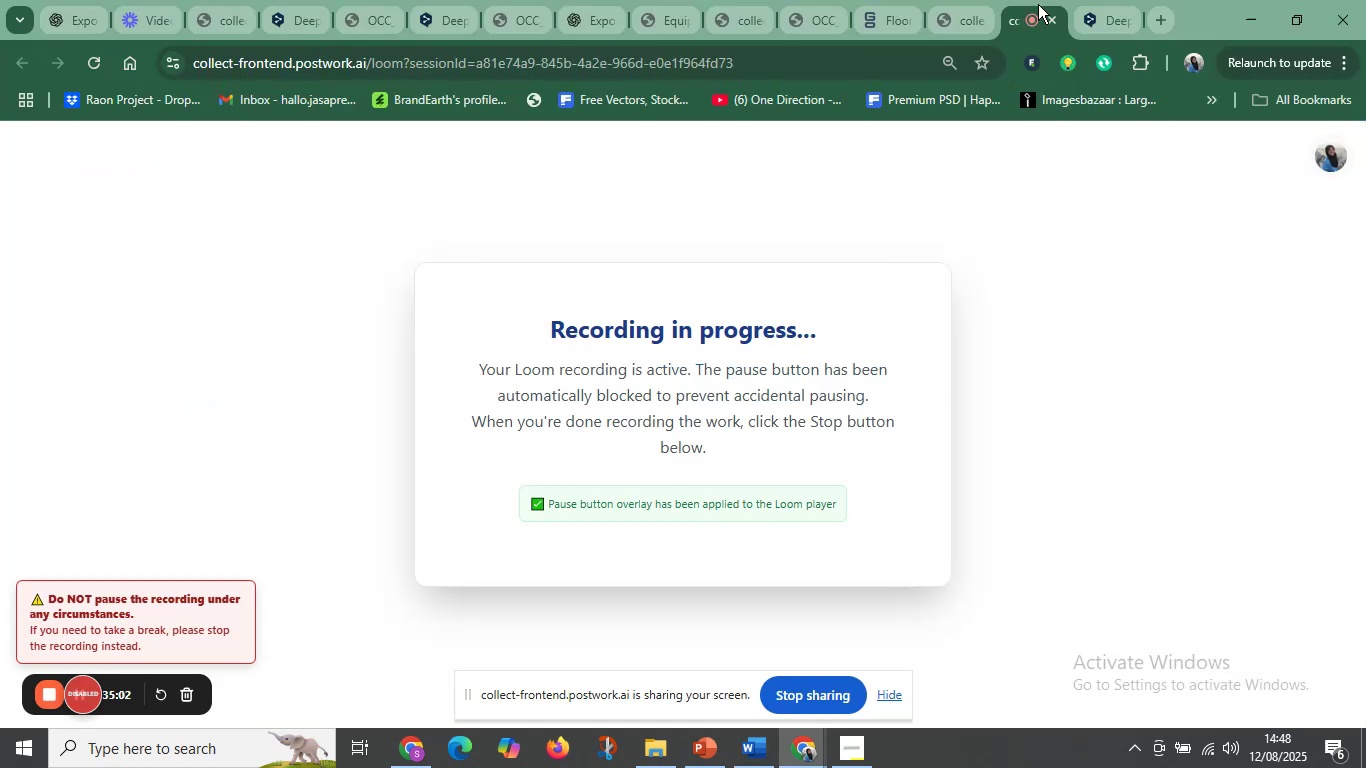 
mouse_move([984, 27])
 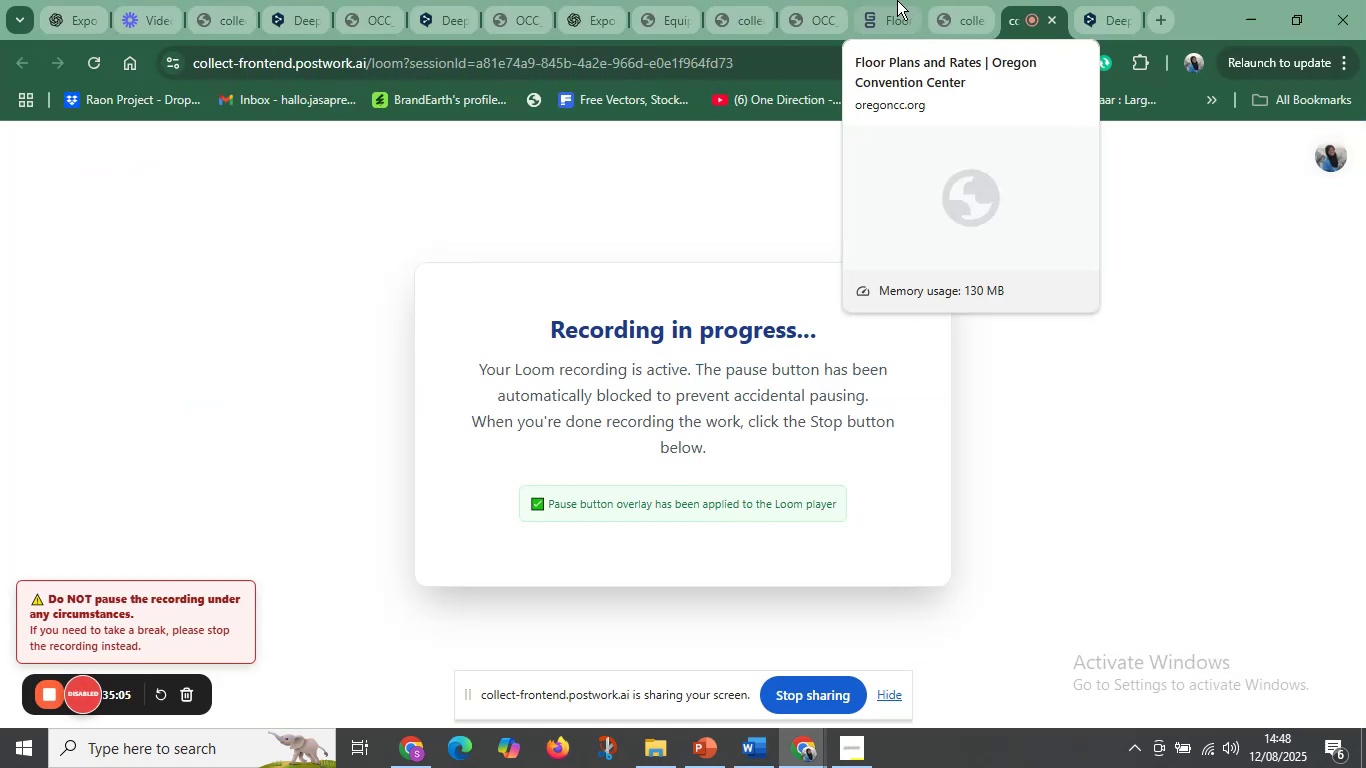 
left_click([898, 5])
 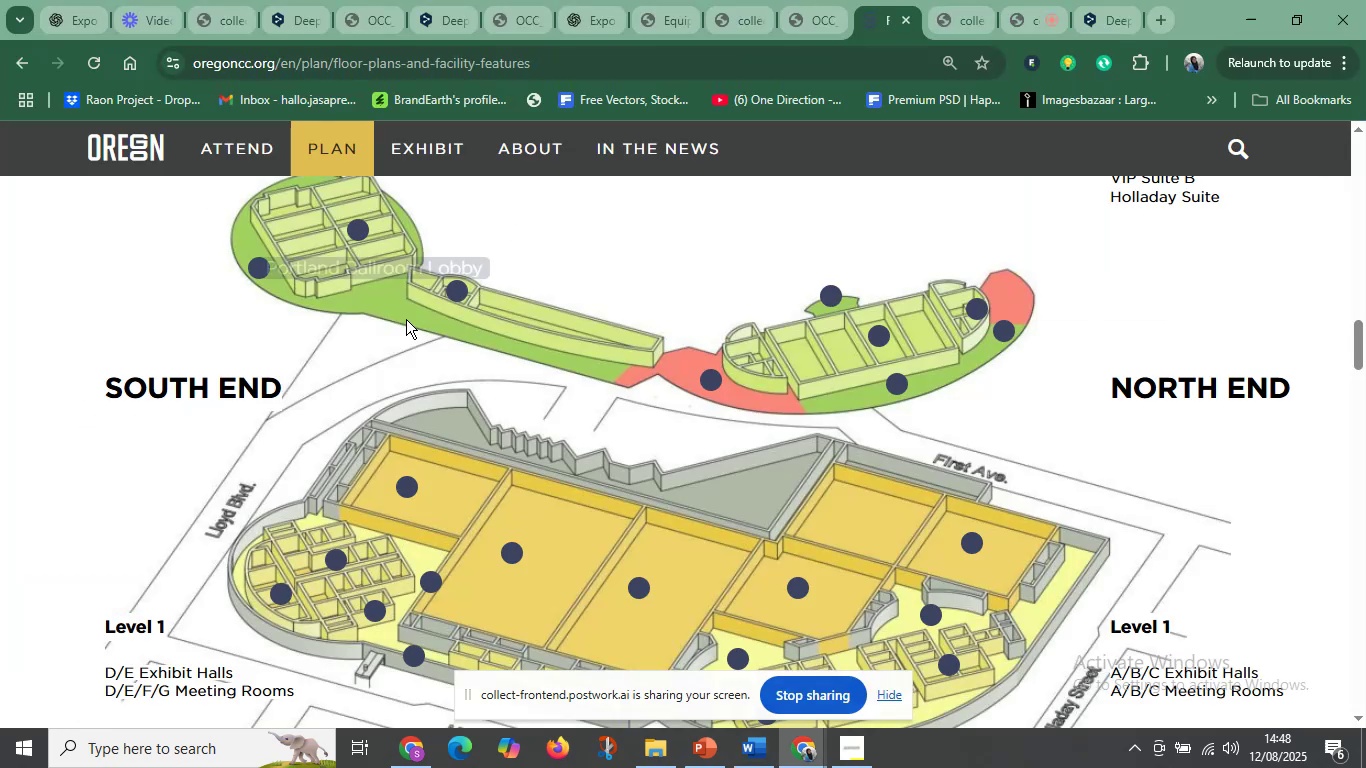 
scroll: coordinate [389, 209], scroll_direction: up, amount: 24.0
 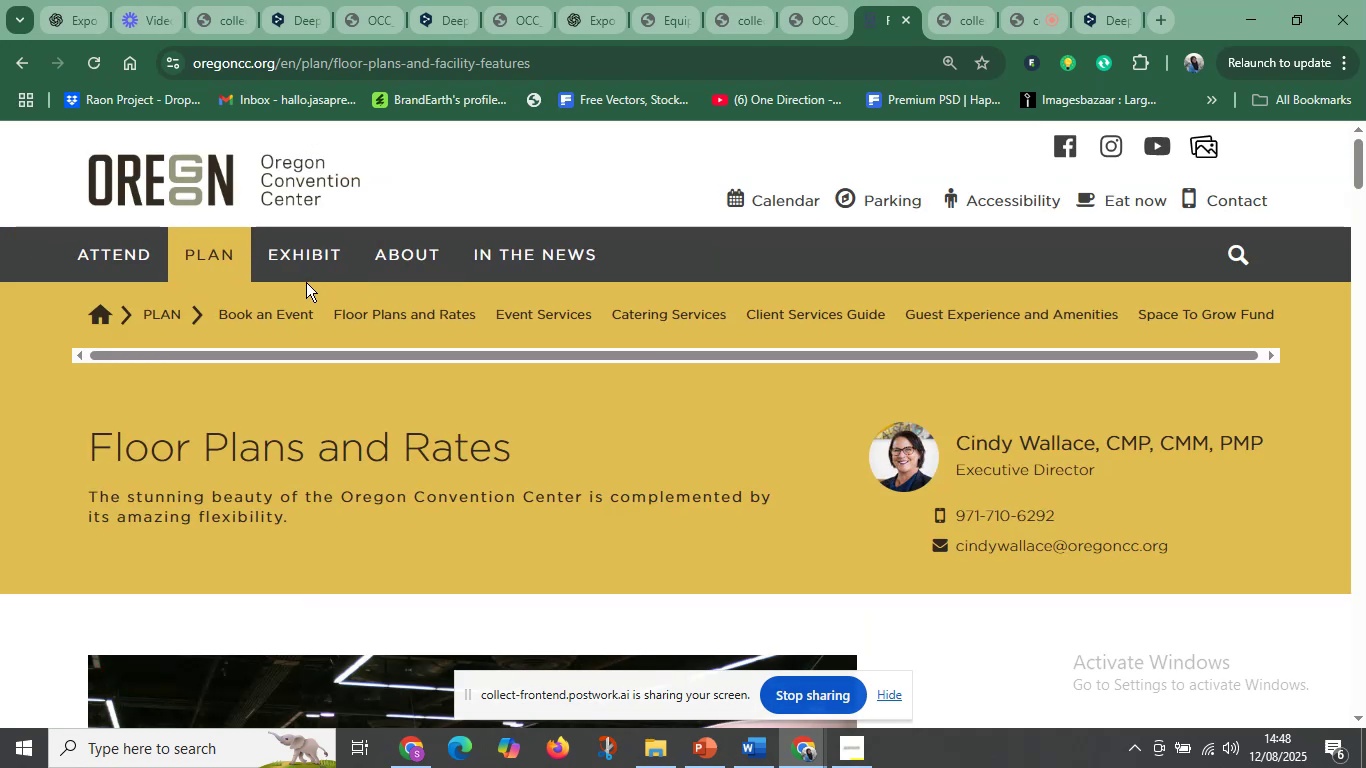 
scroll: coordinate [459, 383], scroll_direction: down, amount: 48.0
 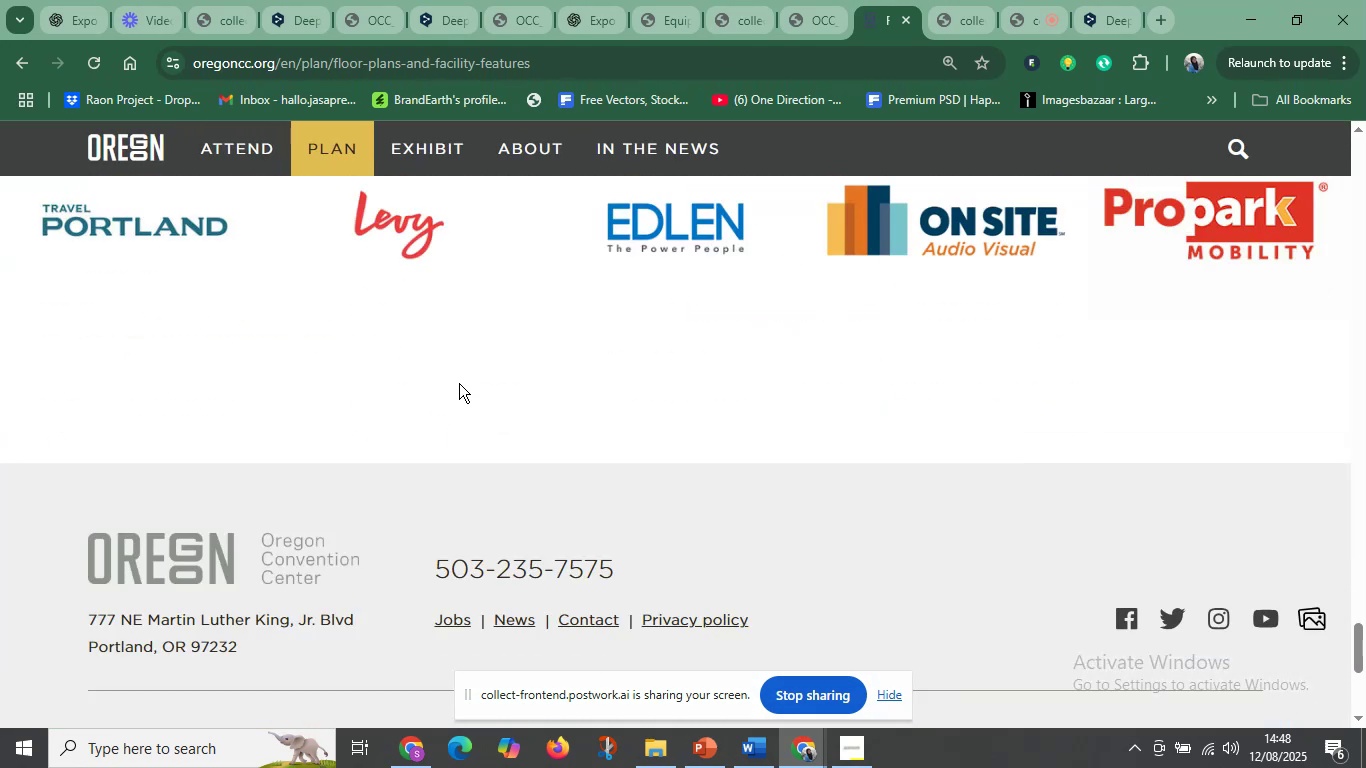 
scroll: coordinate [459, 383], scroll_direction: up, amount: 5.0
 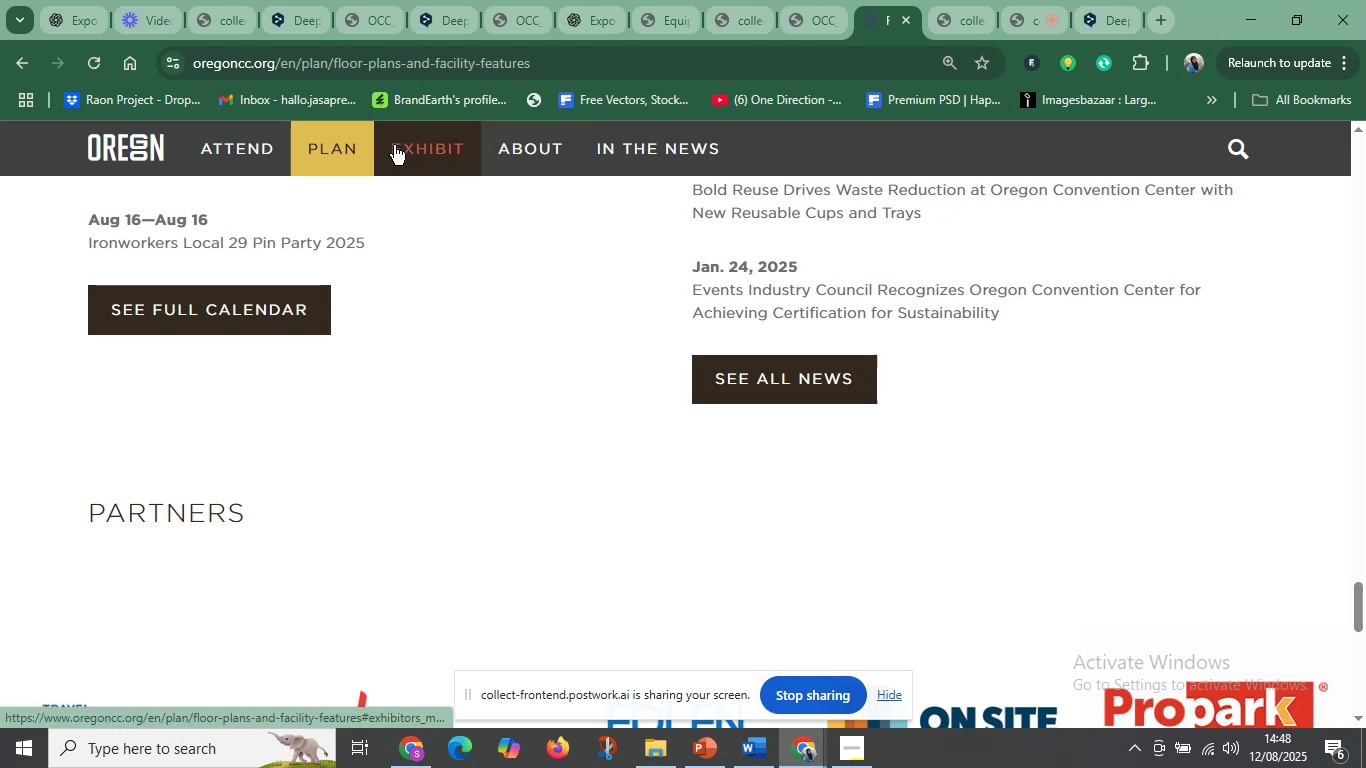 
left_click([339, 161])
 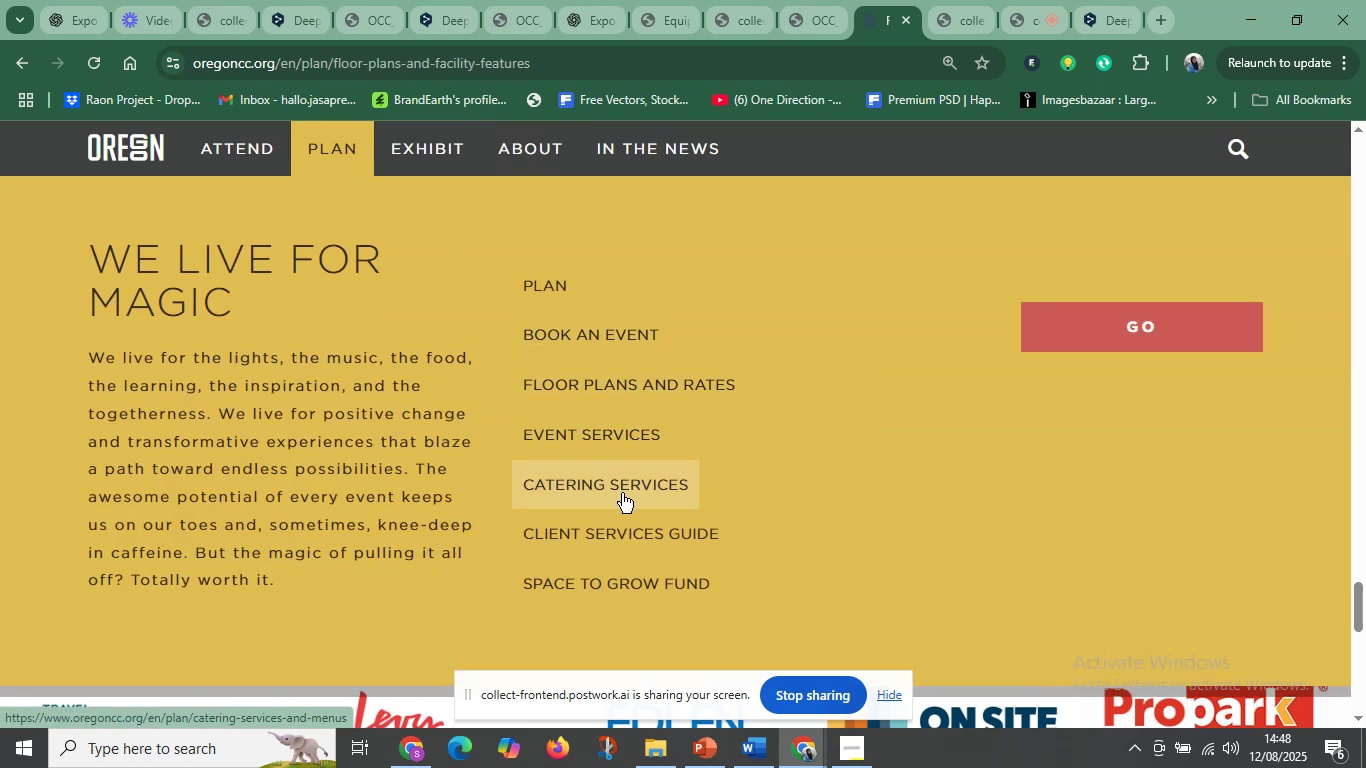 
left_click([635, 478])
 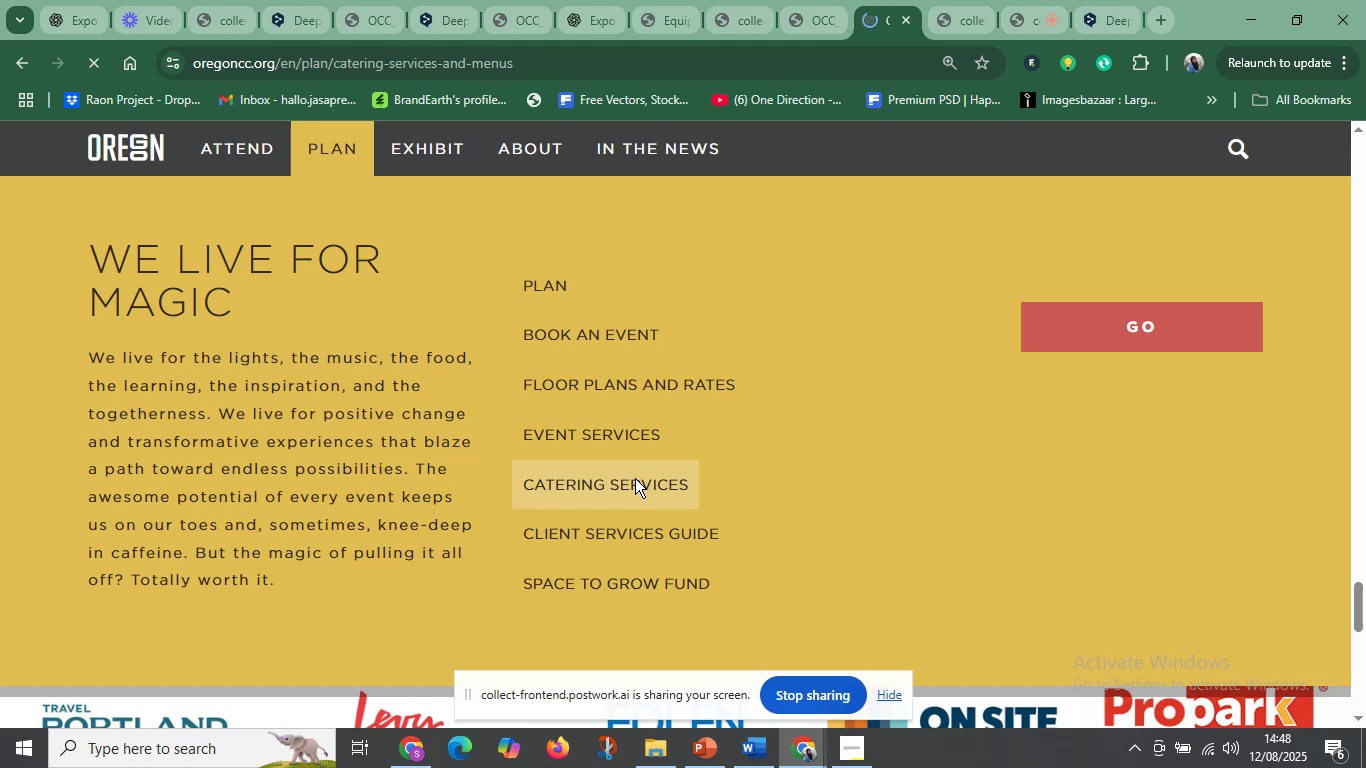 
wait(6.34)
 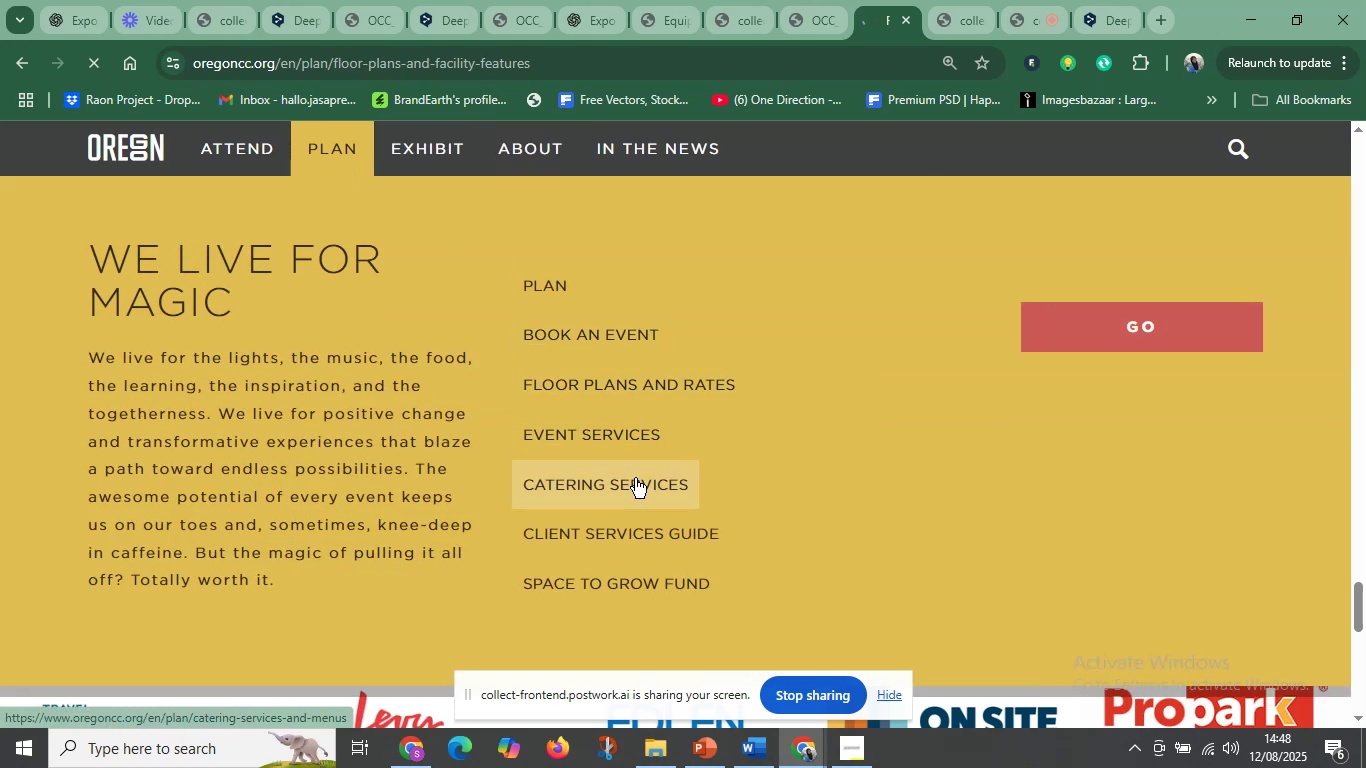 
scroll: coordinate [635, 478], scroll_direction: down, amount: 4.0
 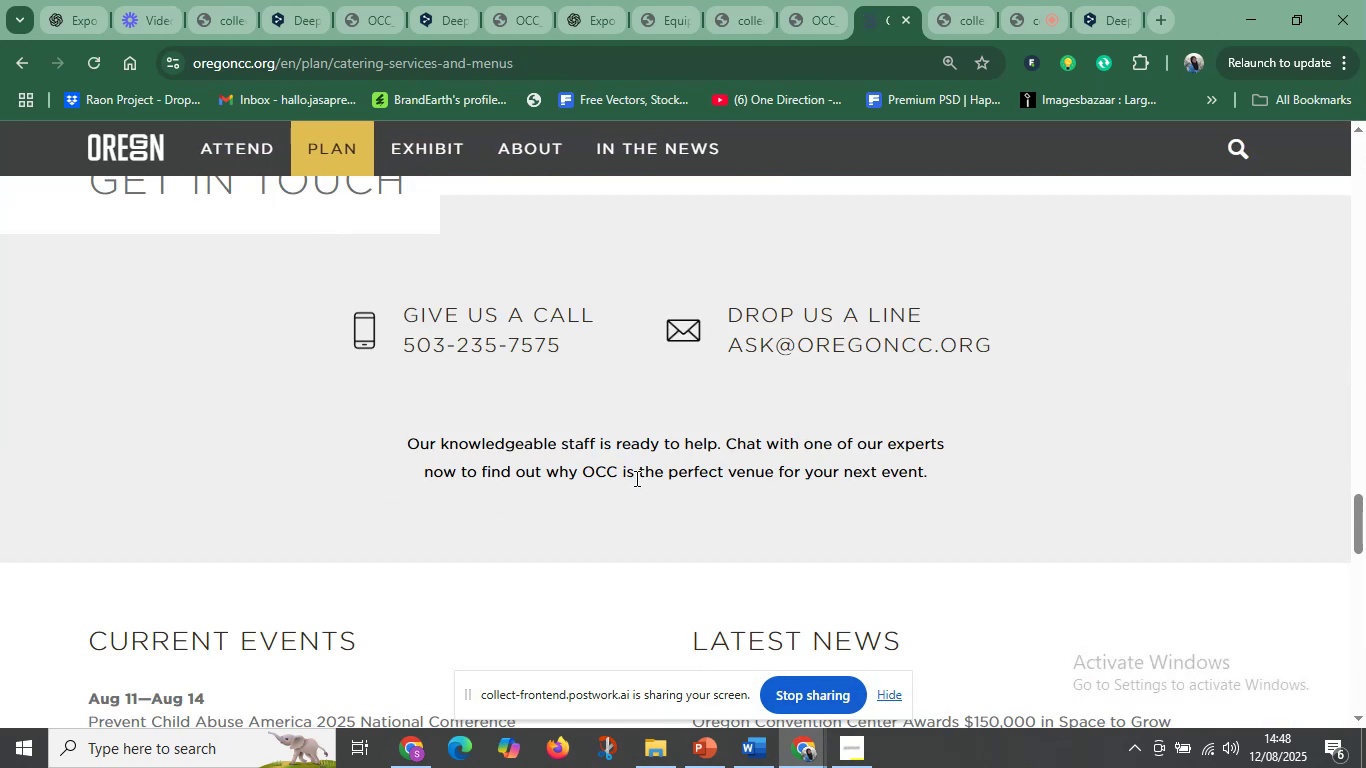 
scroll: coordinate [635, 477], scroll_direction: up, amount: 17.0
 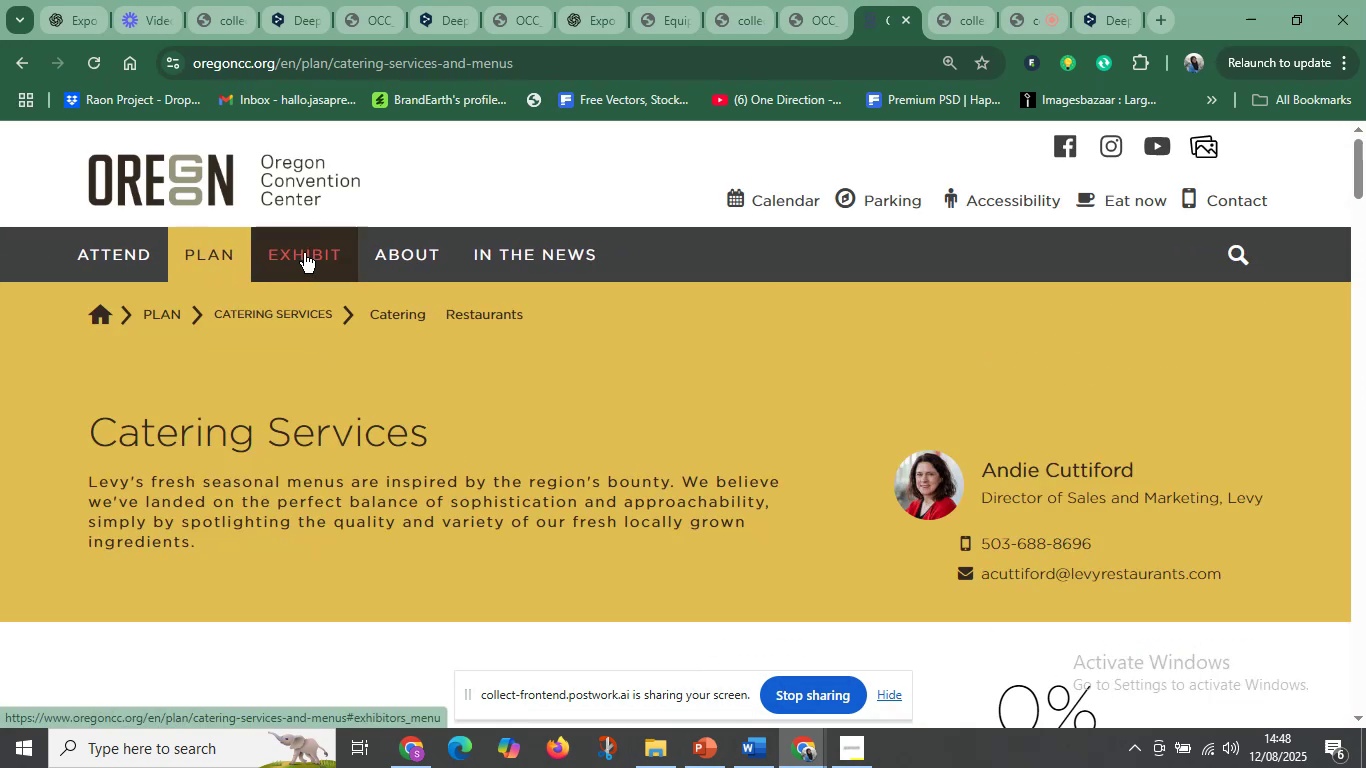 
left_click([304, 253])
 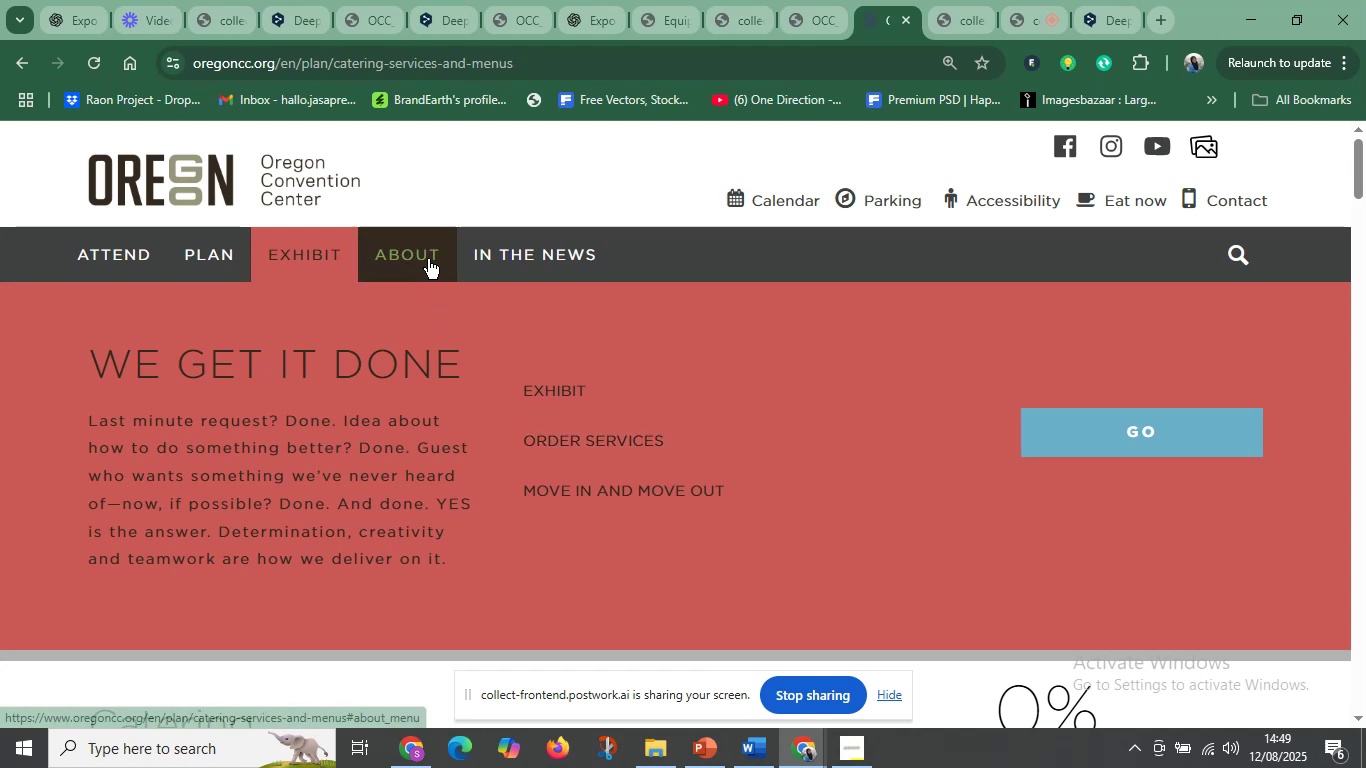 
left_click([428, 250])
 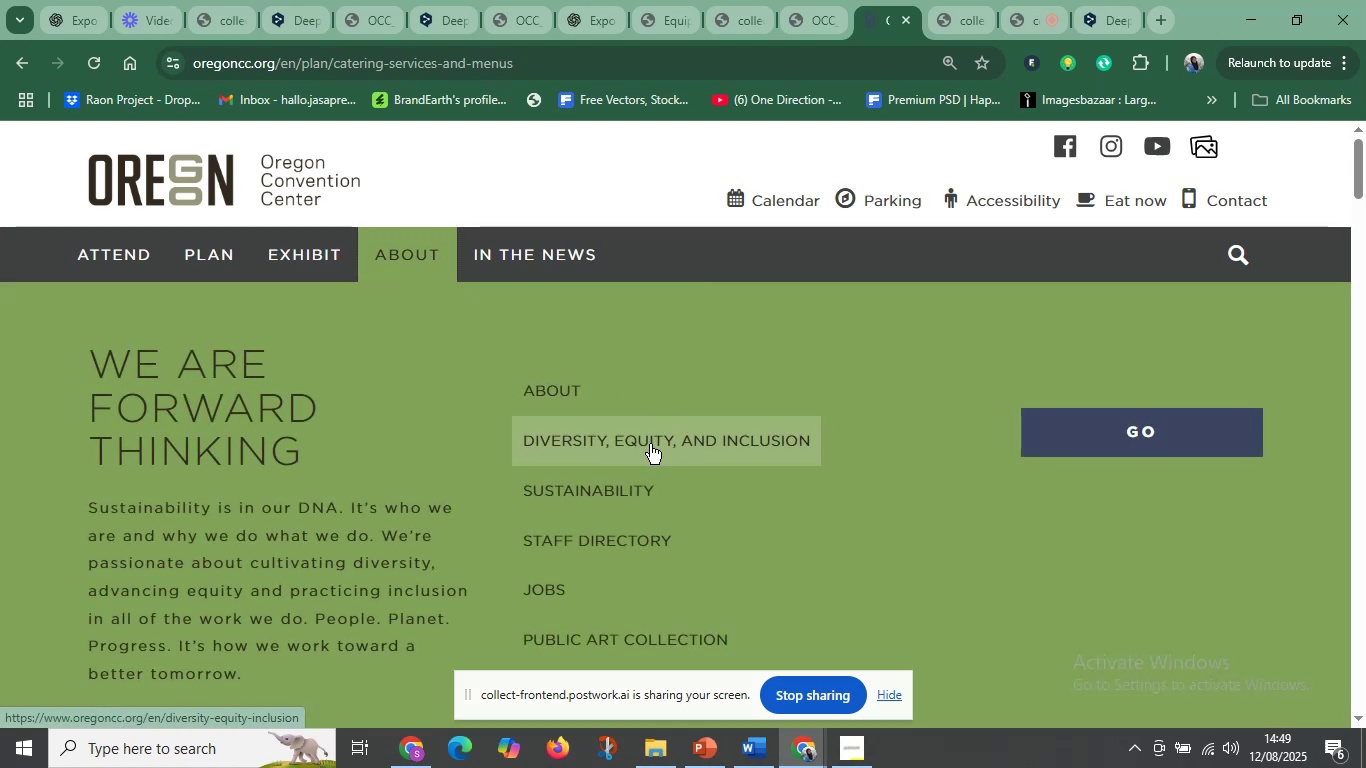 
scroll: coordinate [642, 473], scroll_direction: down, amount: 1.0
 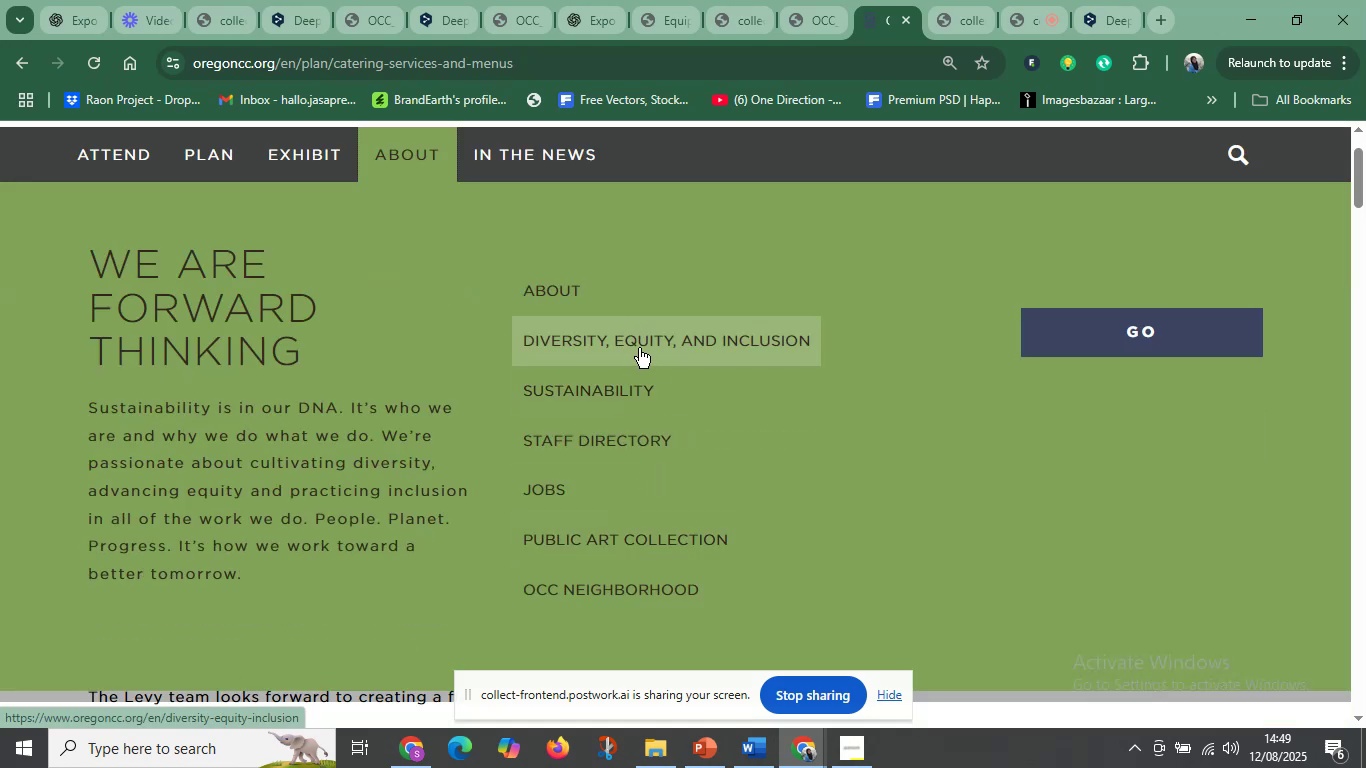 
wait(6.87)
 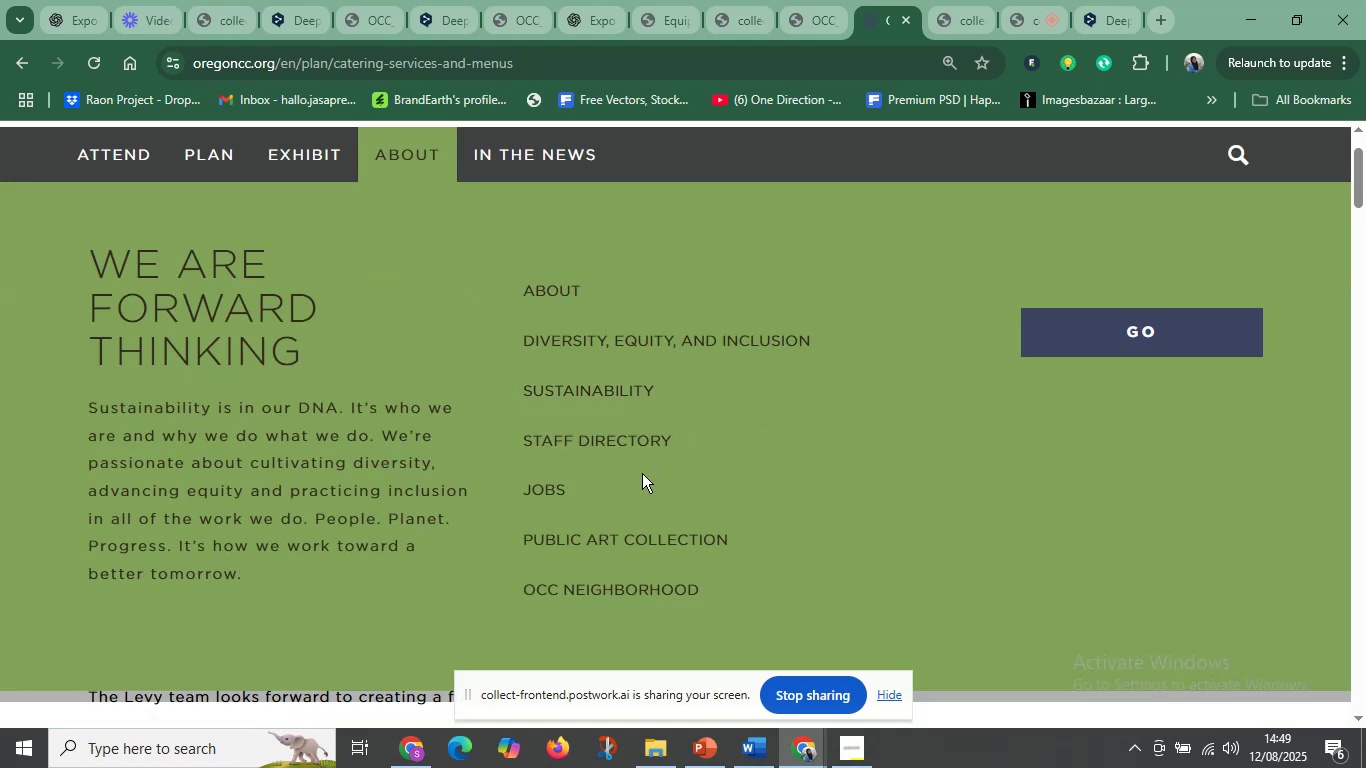 
left_click([639, 348])
 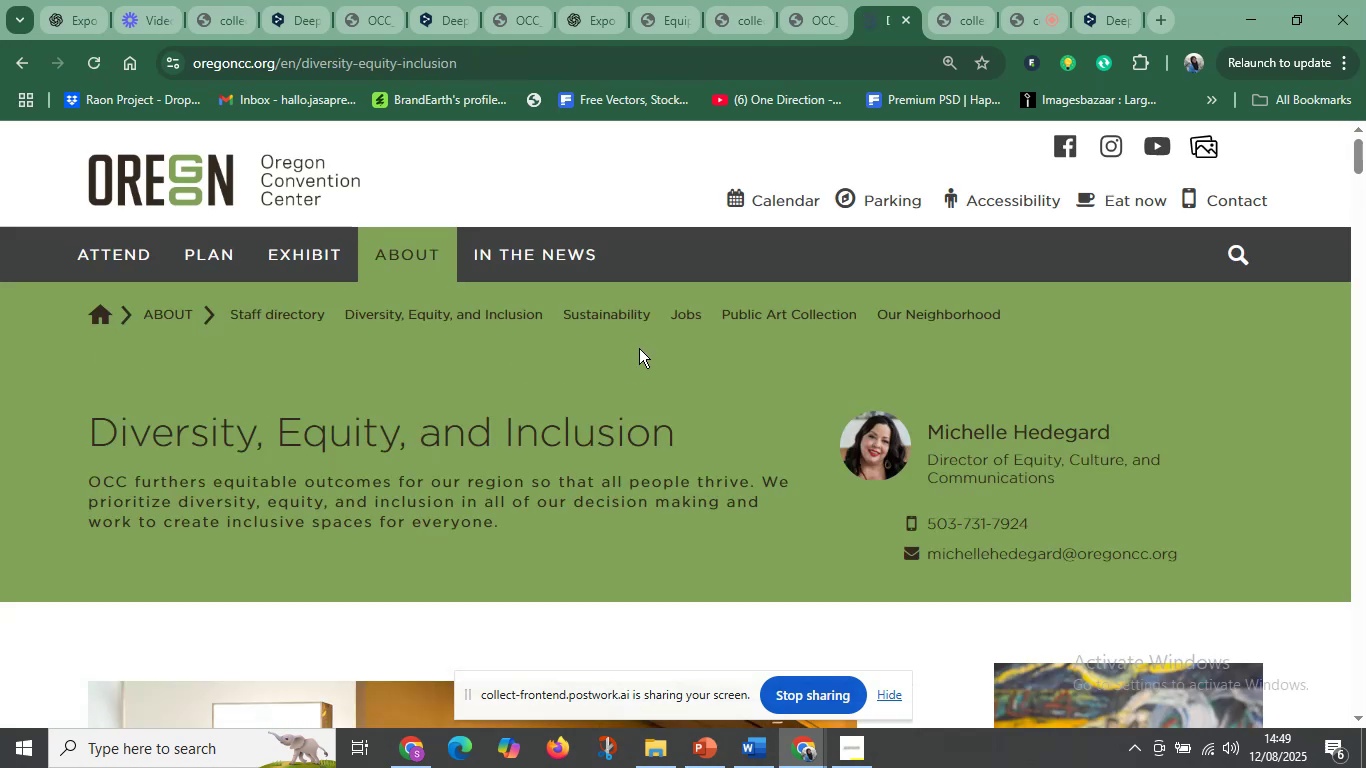 
wait(5.99)
 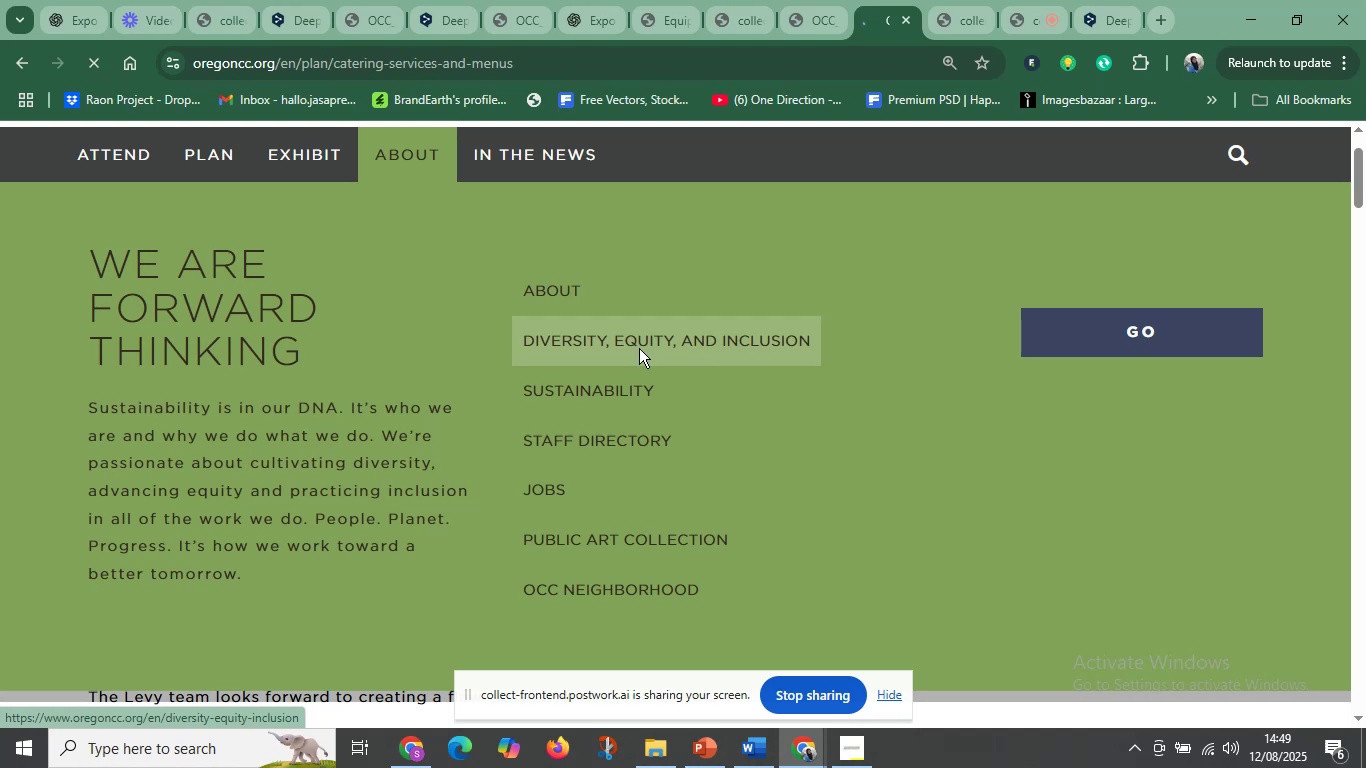 
scroll: coordinate [429, 435], scroll_direction: down, amount: 5.0
 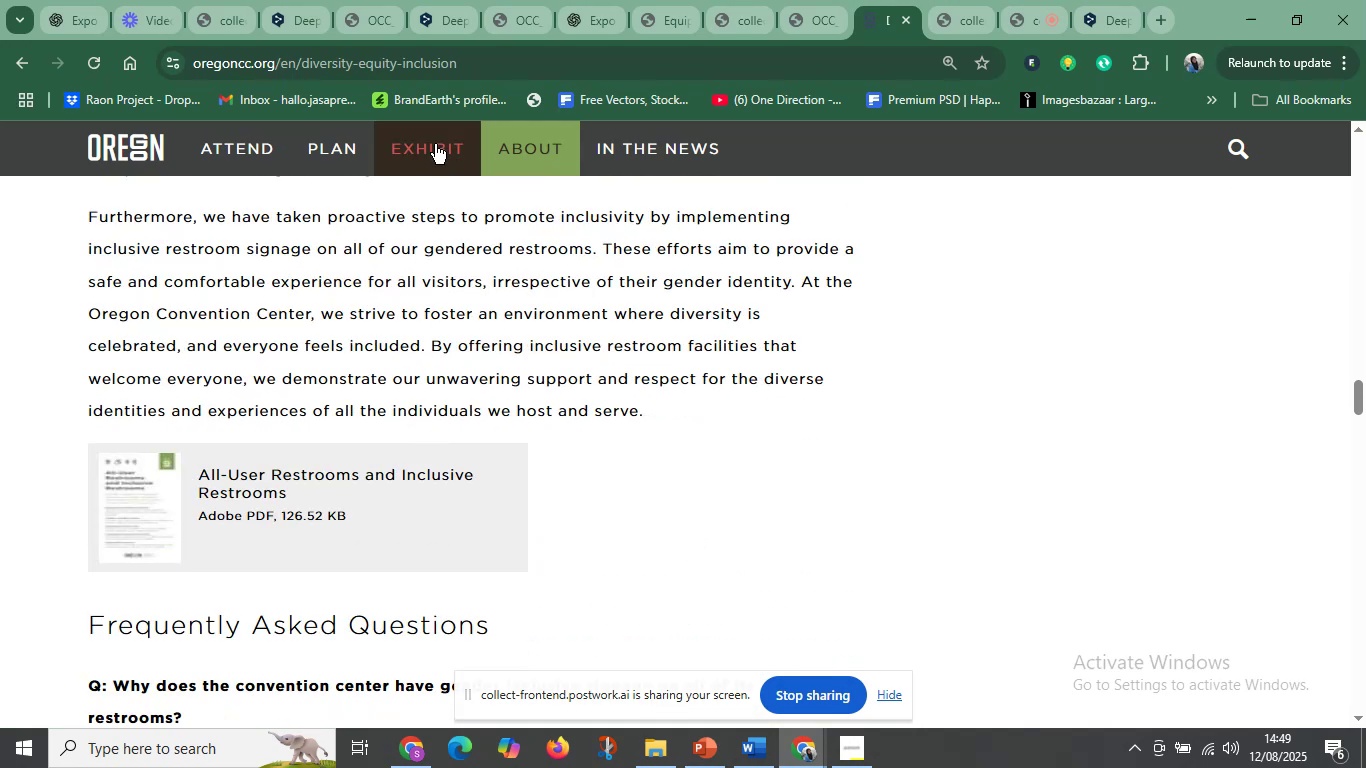 
left_click([435, 144])
 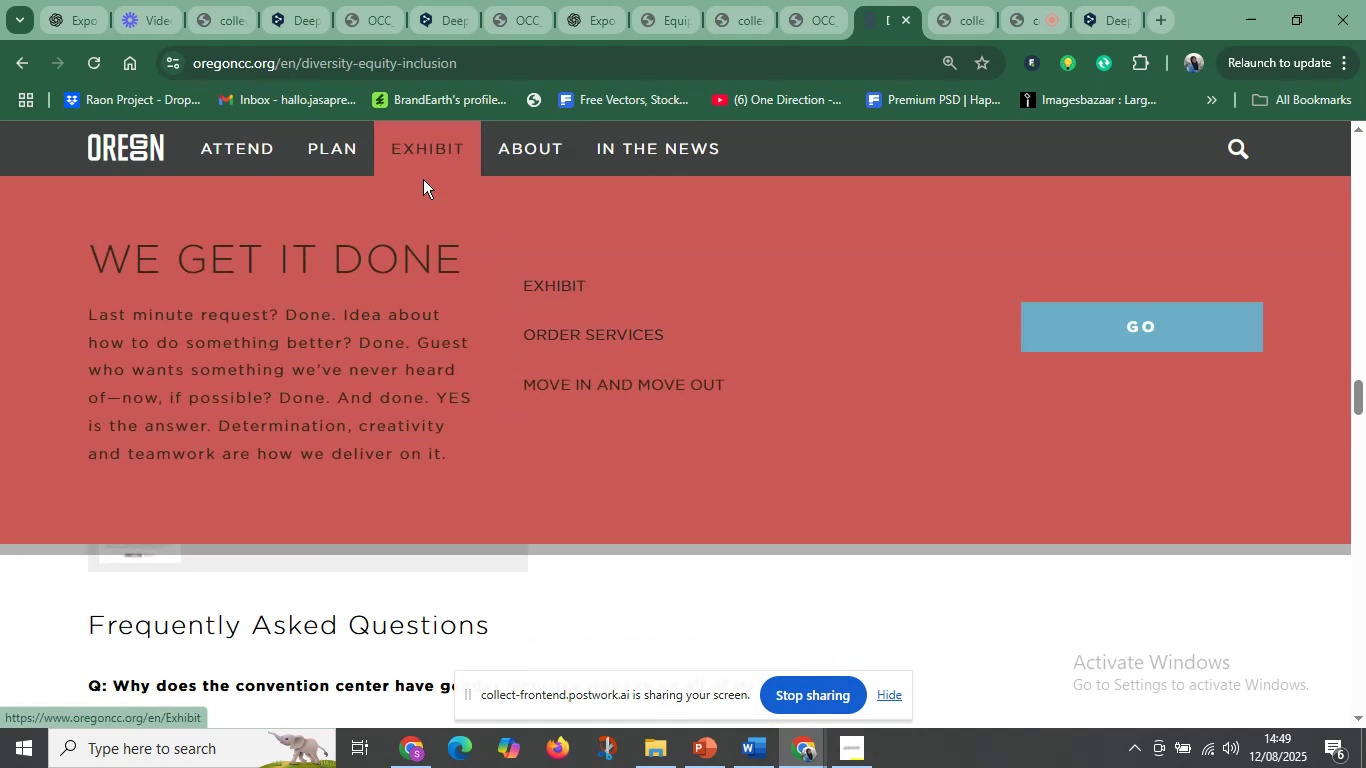 
left_click([351, 163])
 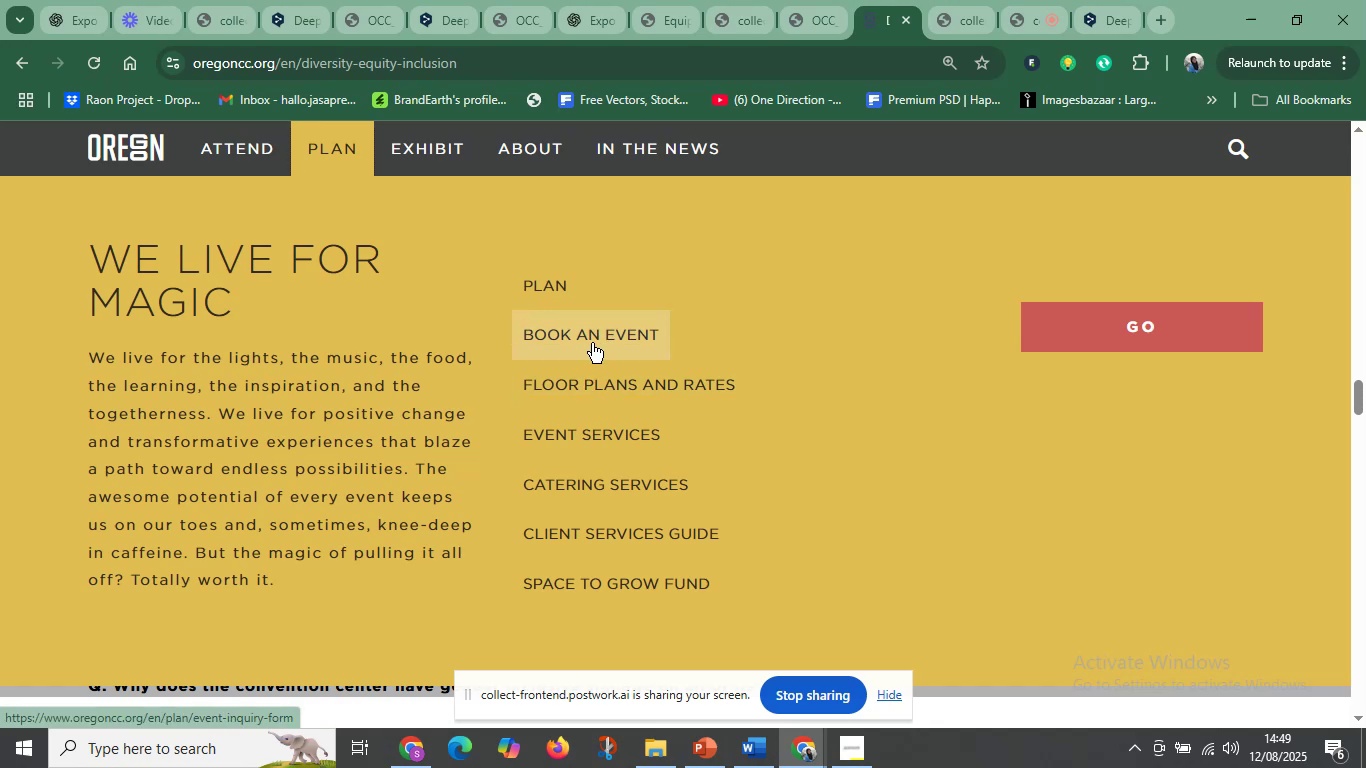 
wait(17.62)
 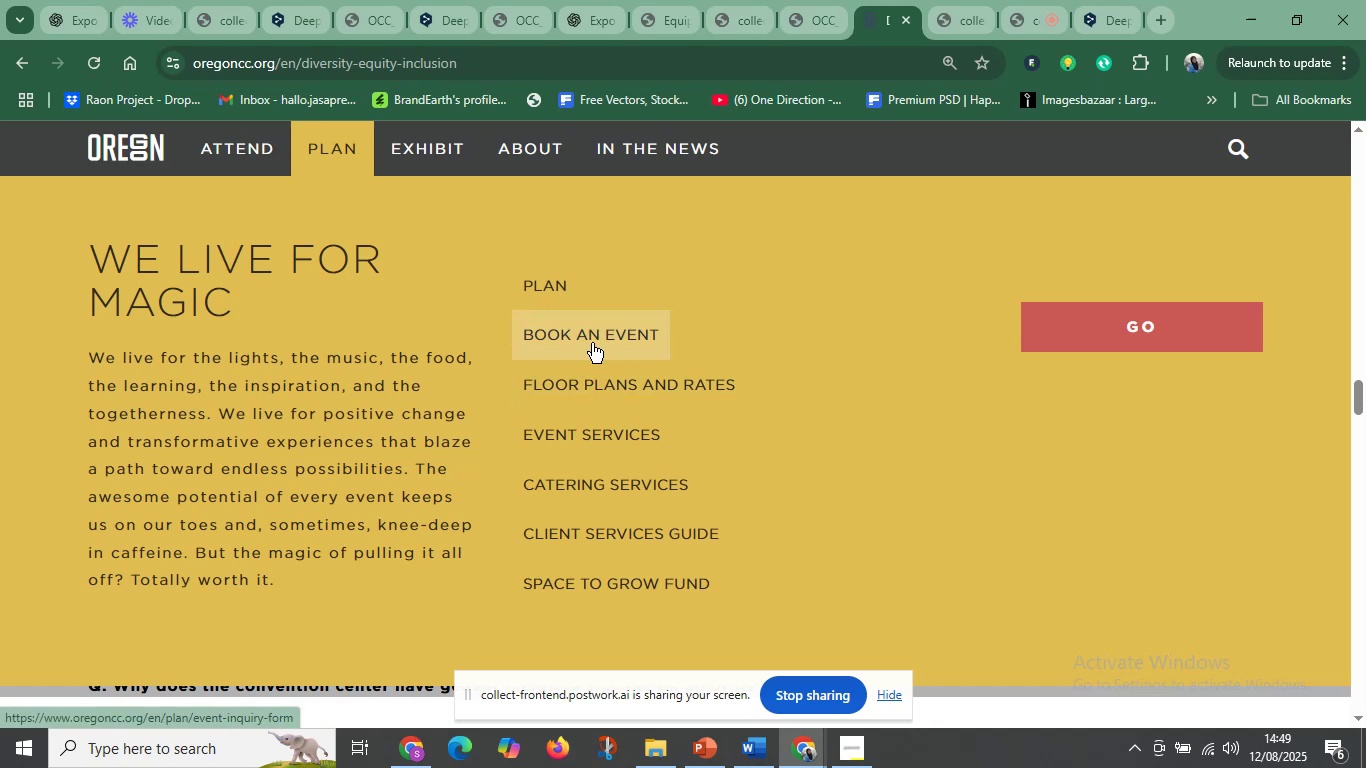 
left_click([254, 163])
 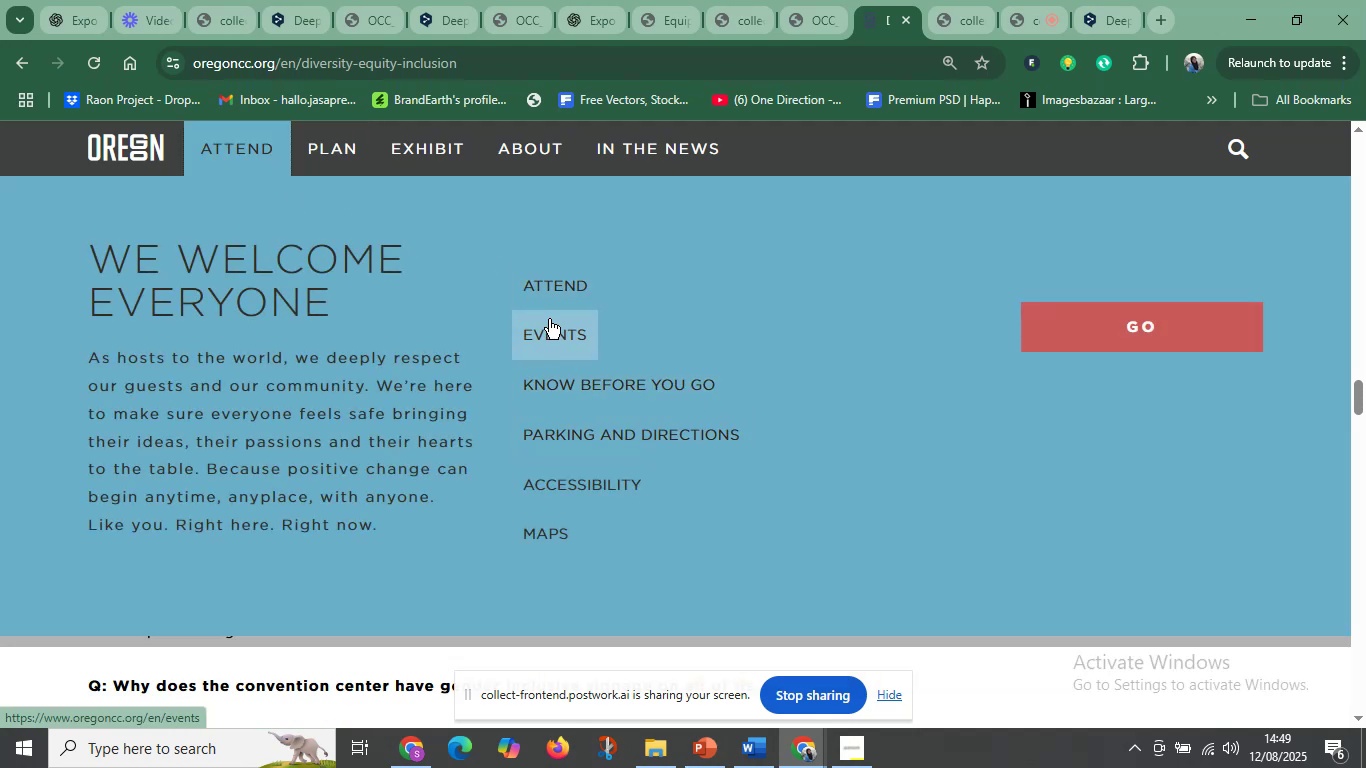 
scroll: coordinate [706, 487], scroll_direction: down, amount: 17.0
 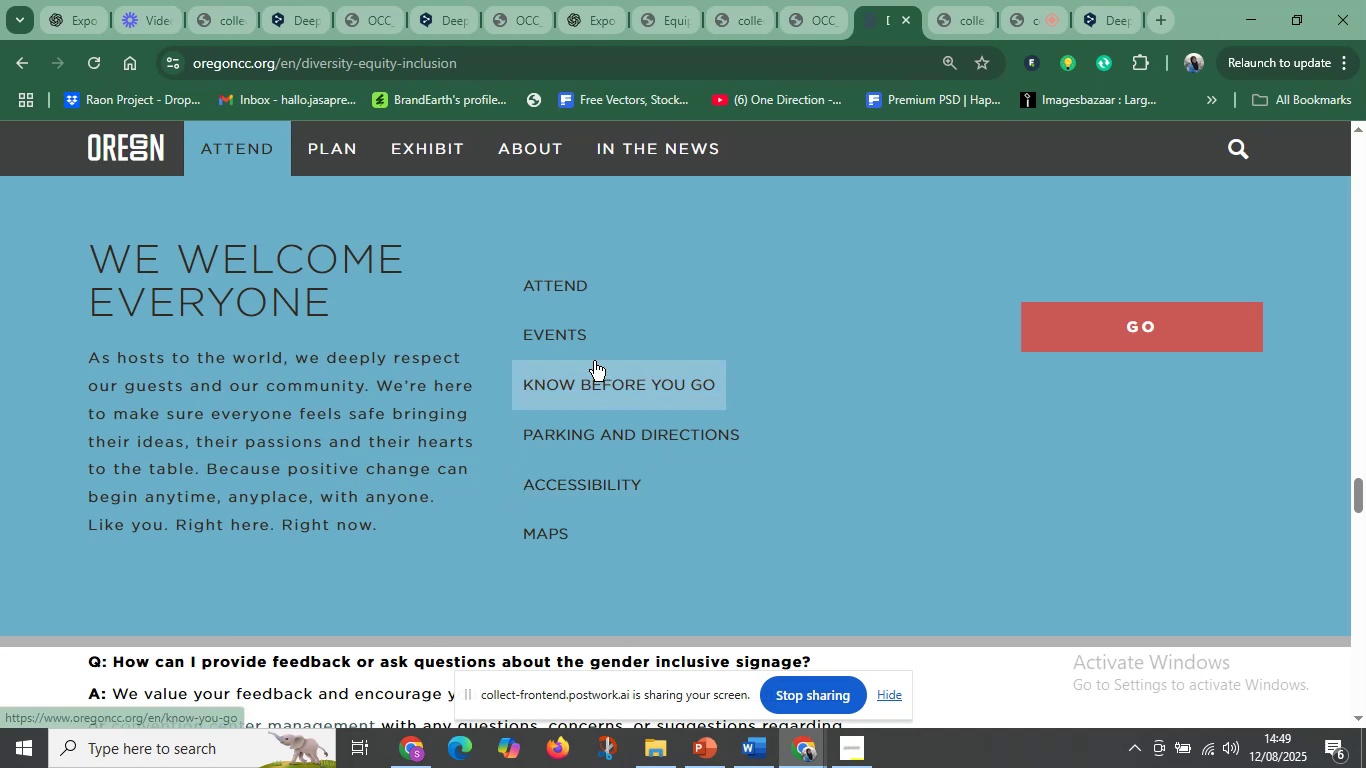 
left_click([563, 333])
 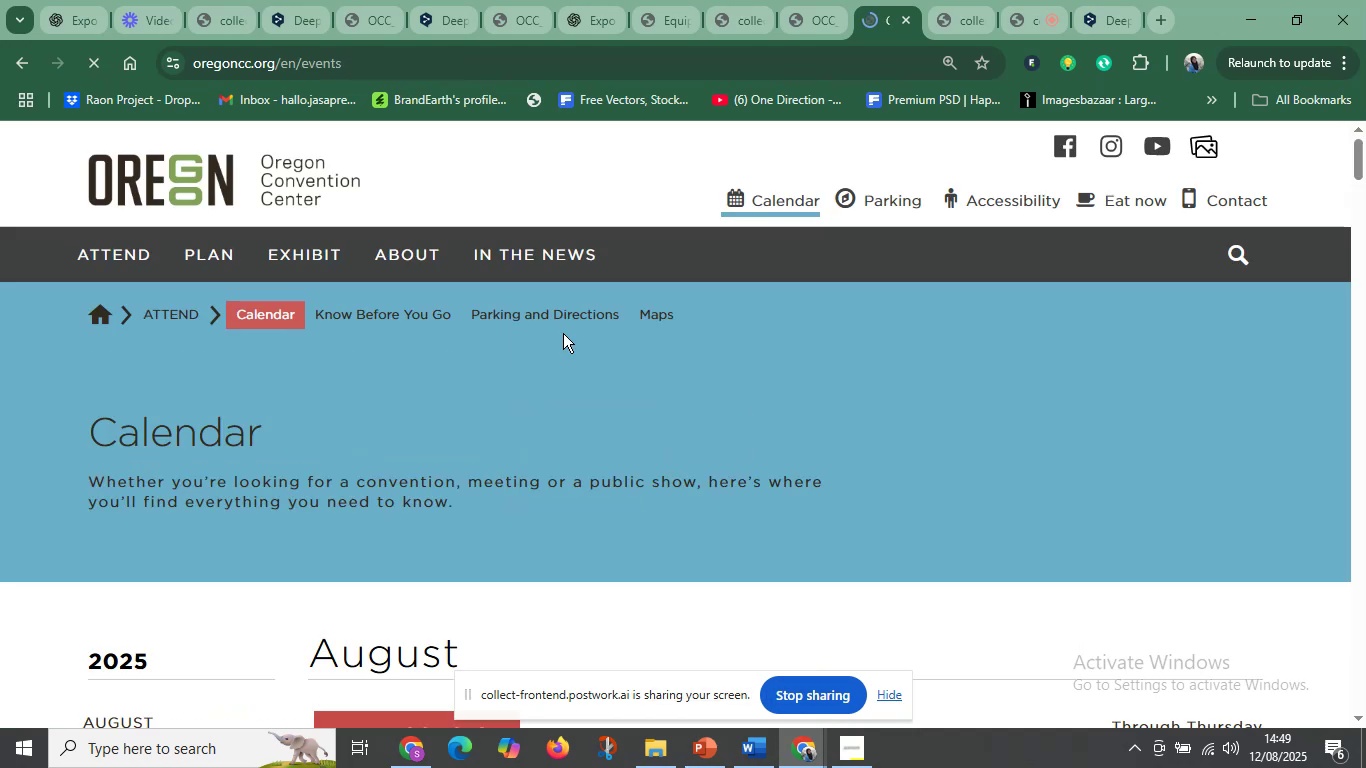 
scroll: coordinate [547, 384], scroll_direction: down, amount: 4.0
 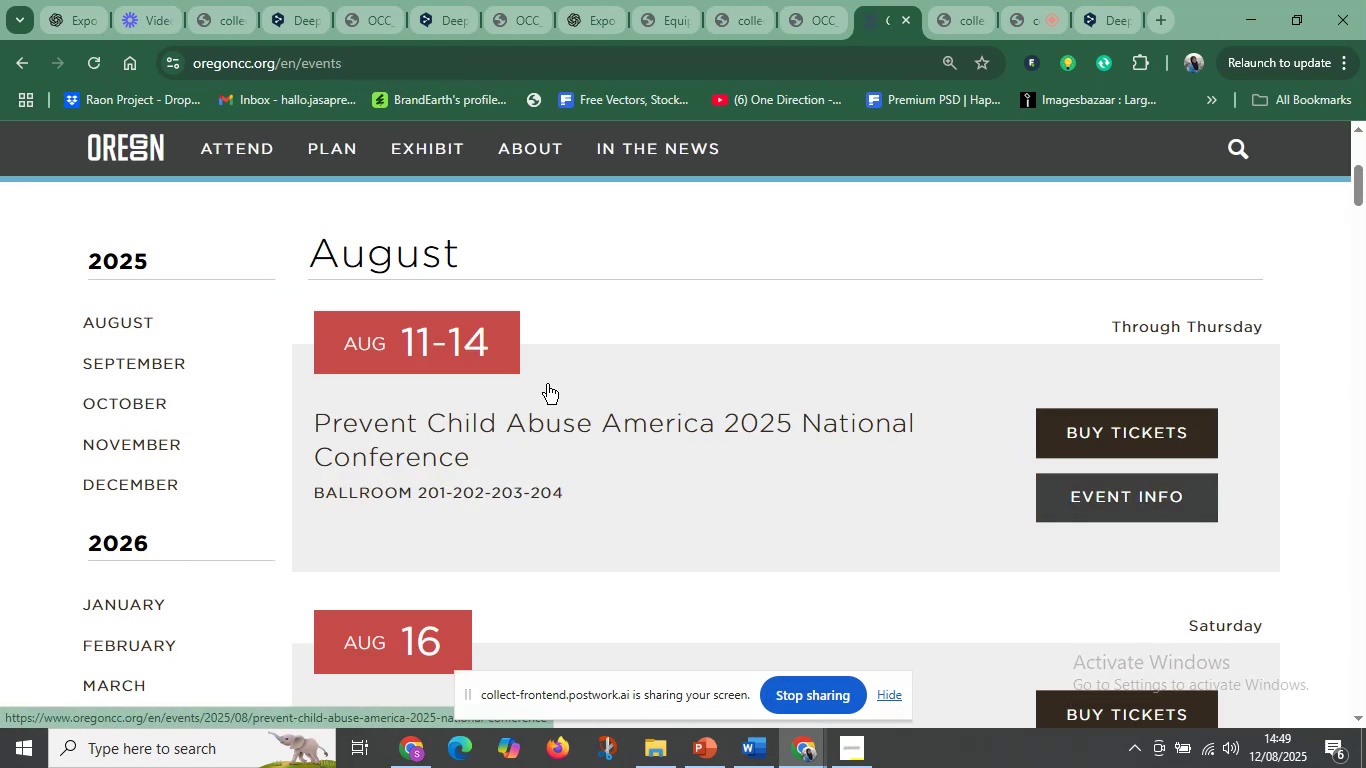 
left_click([334, 139])
 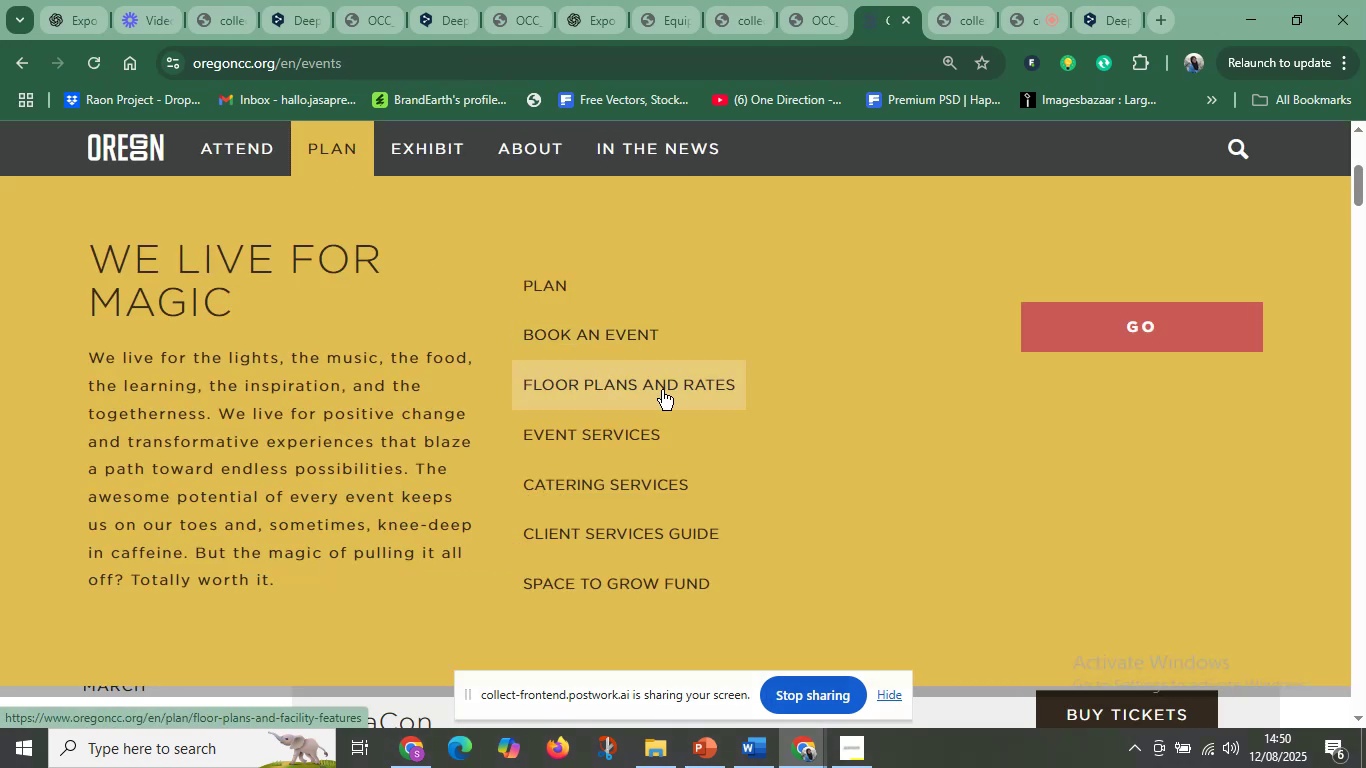 
left_click([662, 390])
 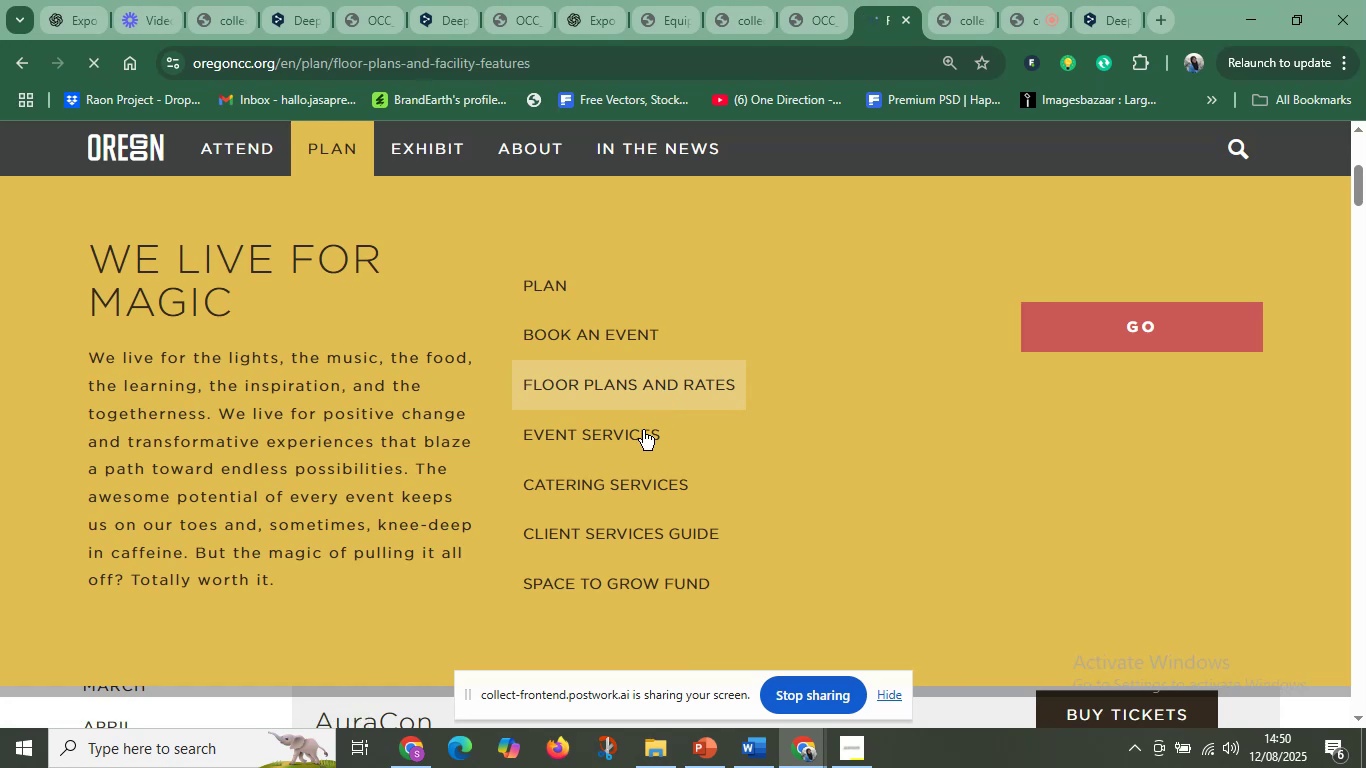 
scroll: coordinate [761, 404], scroll_direction: down, amount: 6.0
 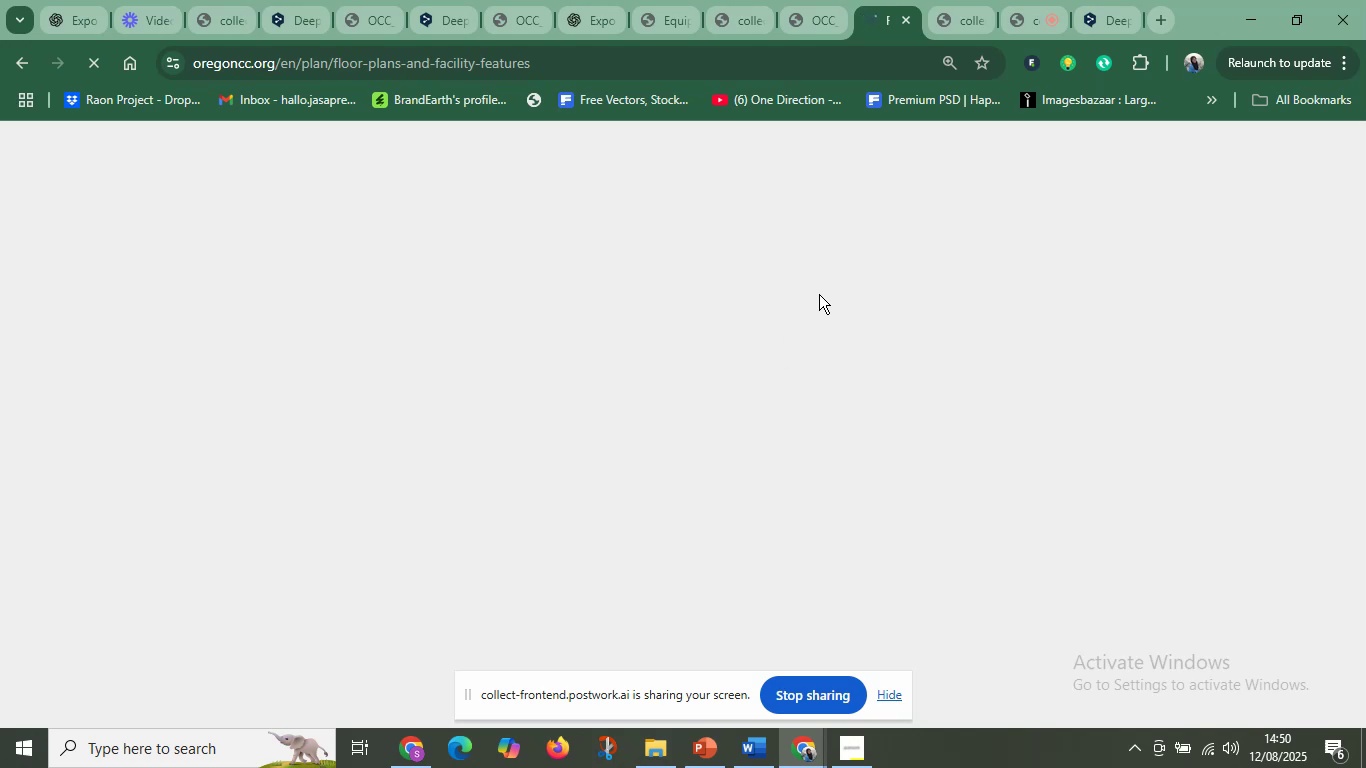 
wait(17.03)
 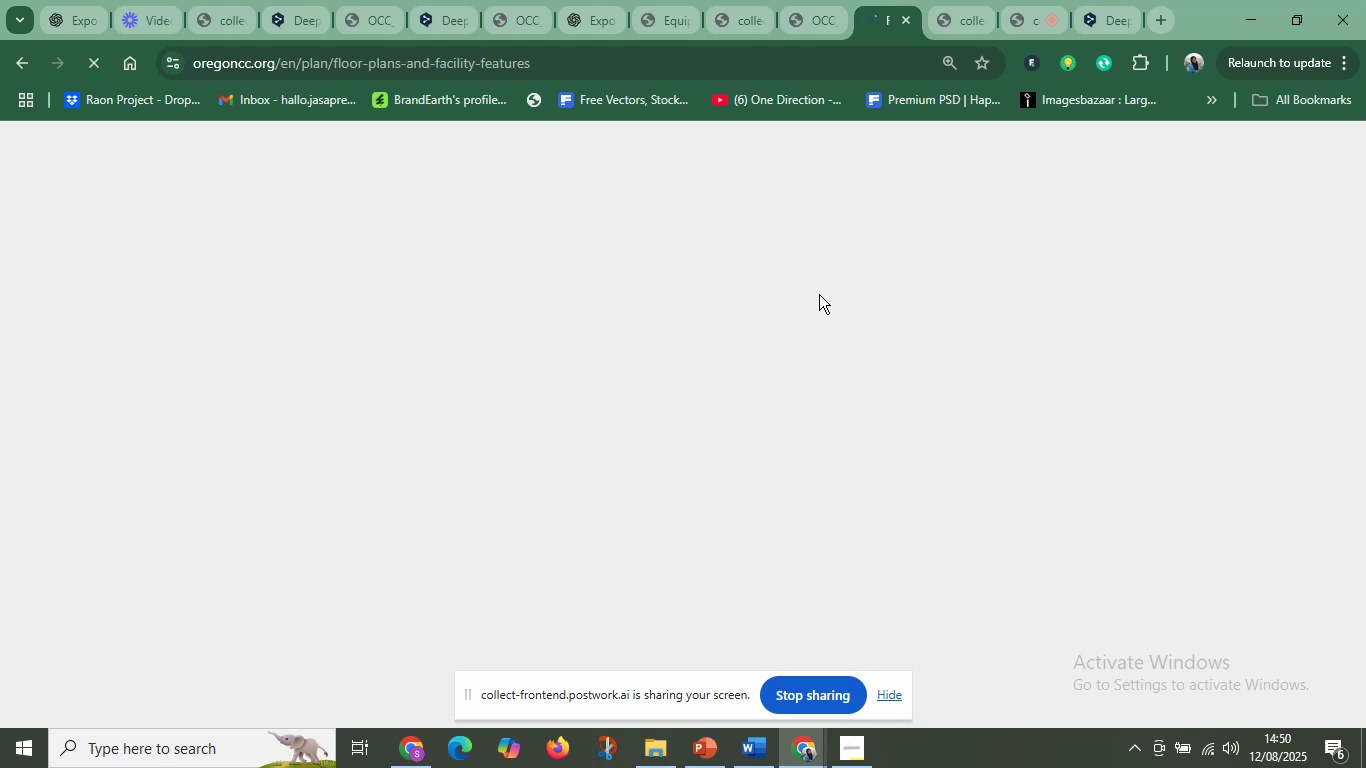 
scroll: coordinate [484, 463], scroll_direction: down, amount: 53.0
 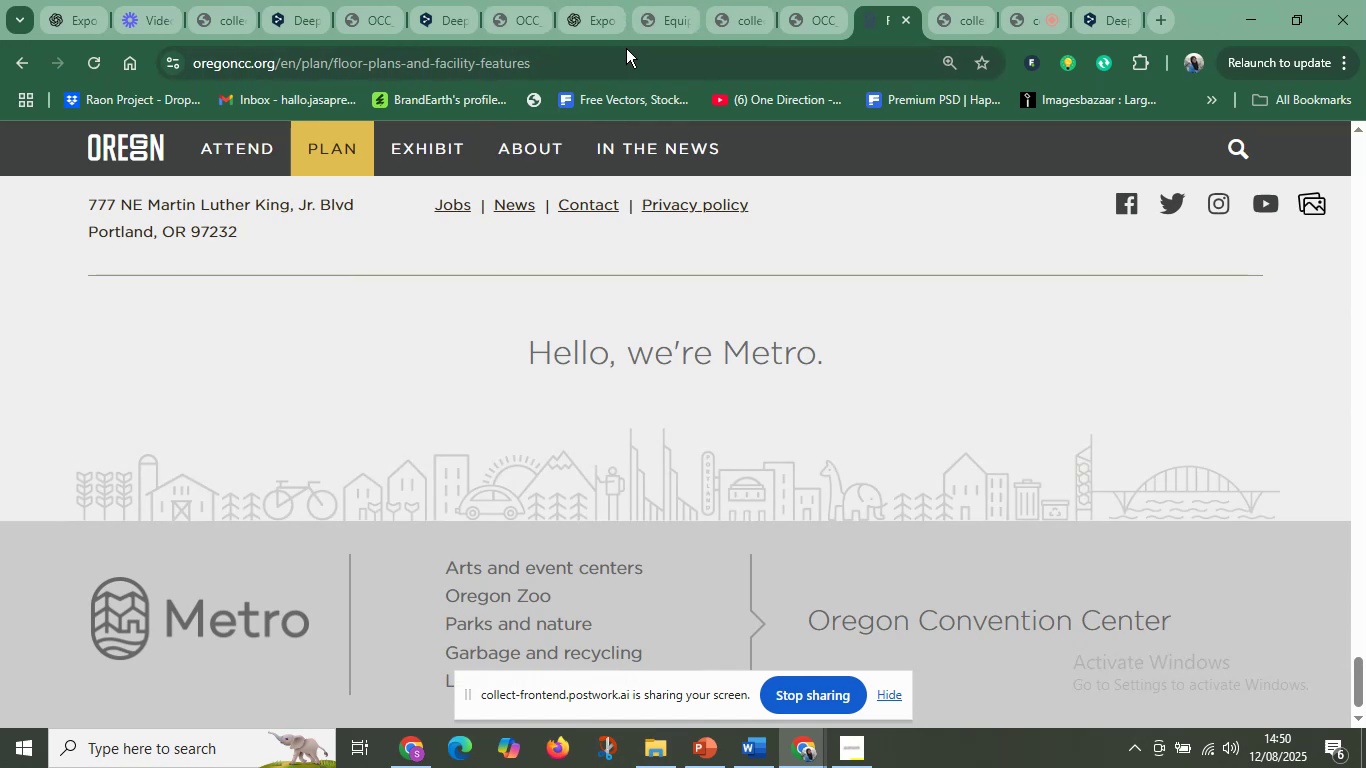 
left_click([432, 144])
 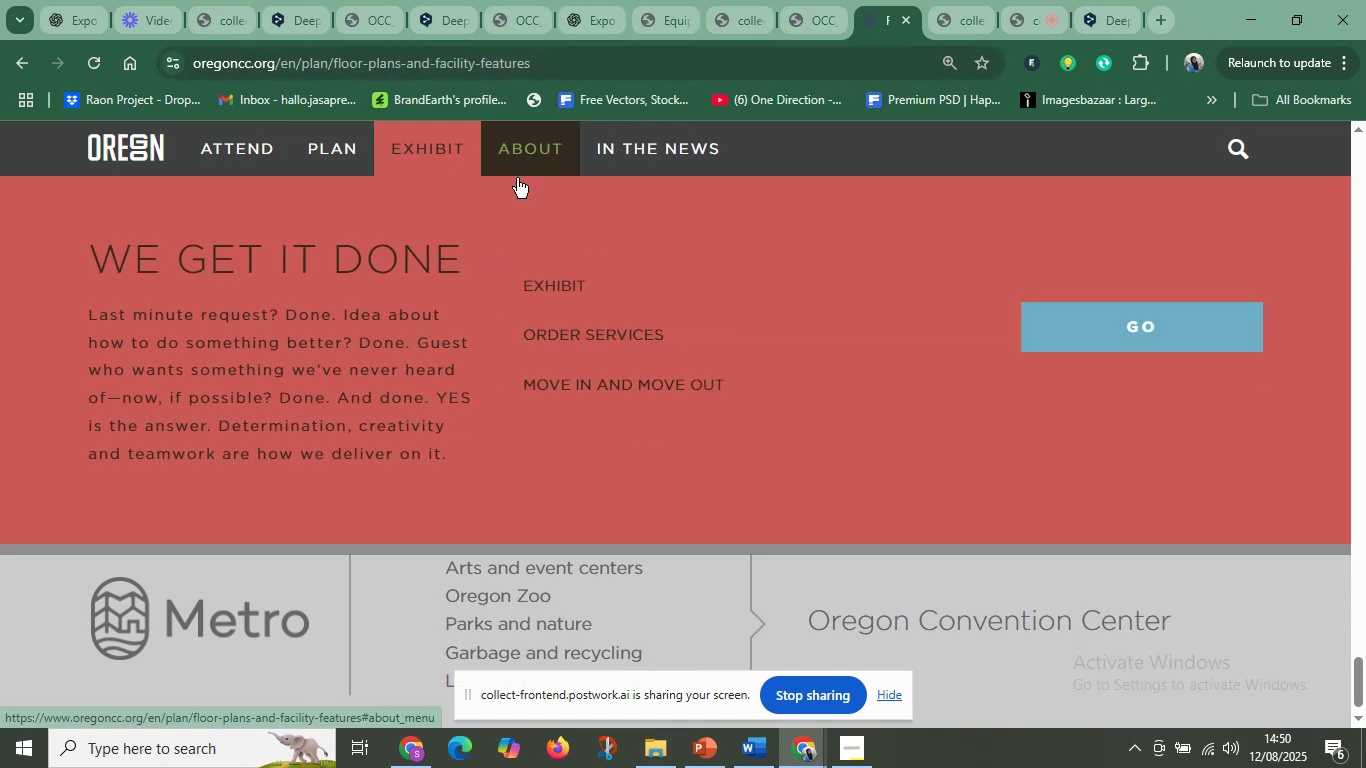 
scroll: coordinate [614, 321], scroll_direction: down, amount: 5.0
 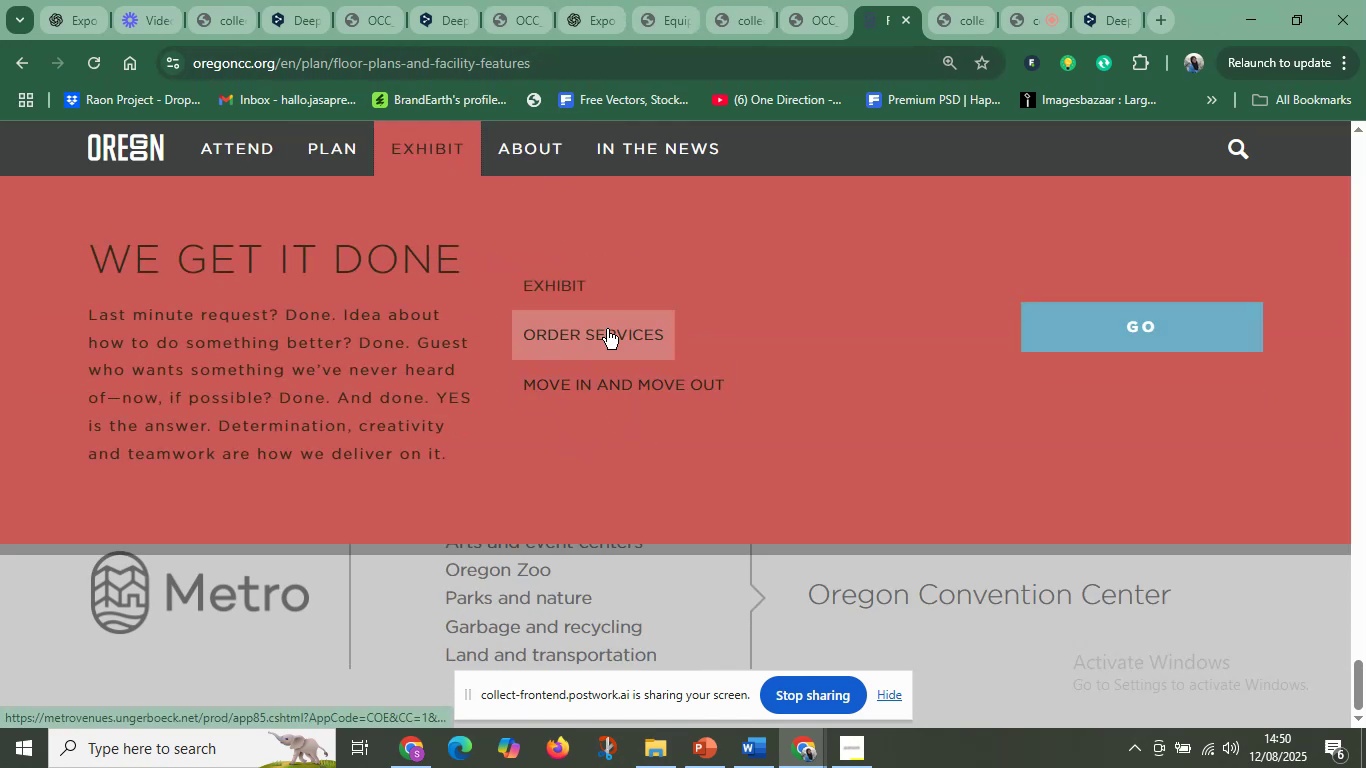 
left_click([608, 329])
 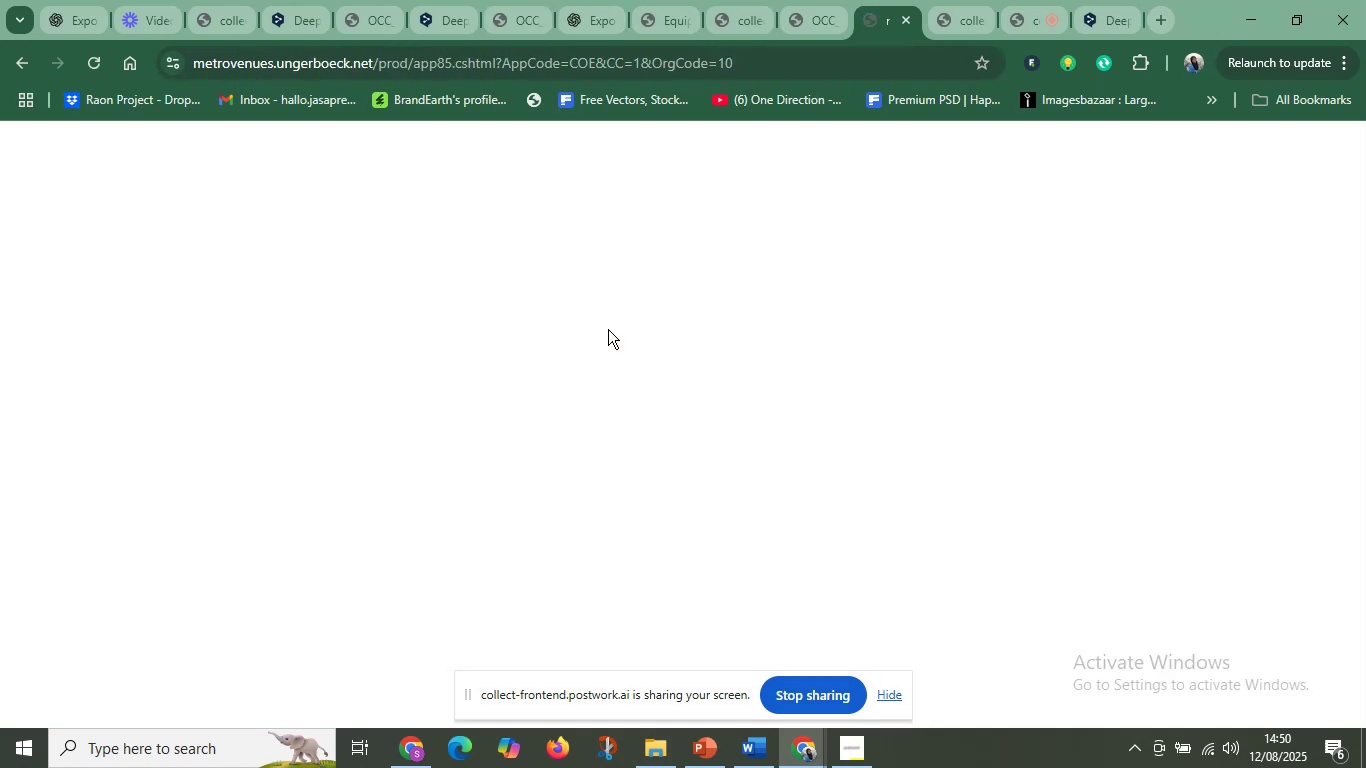 
wait(5.02)
 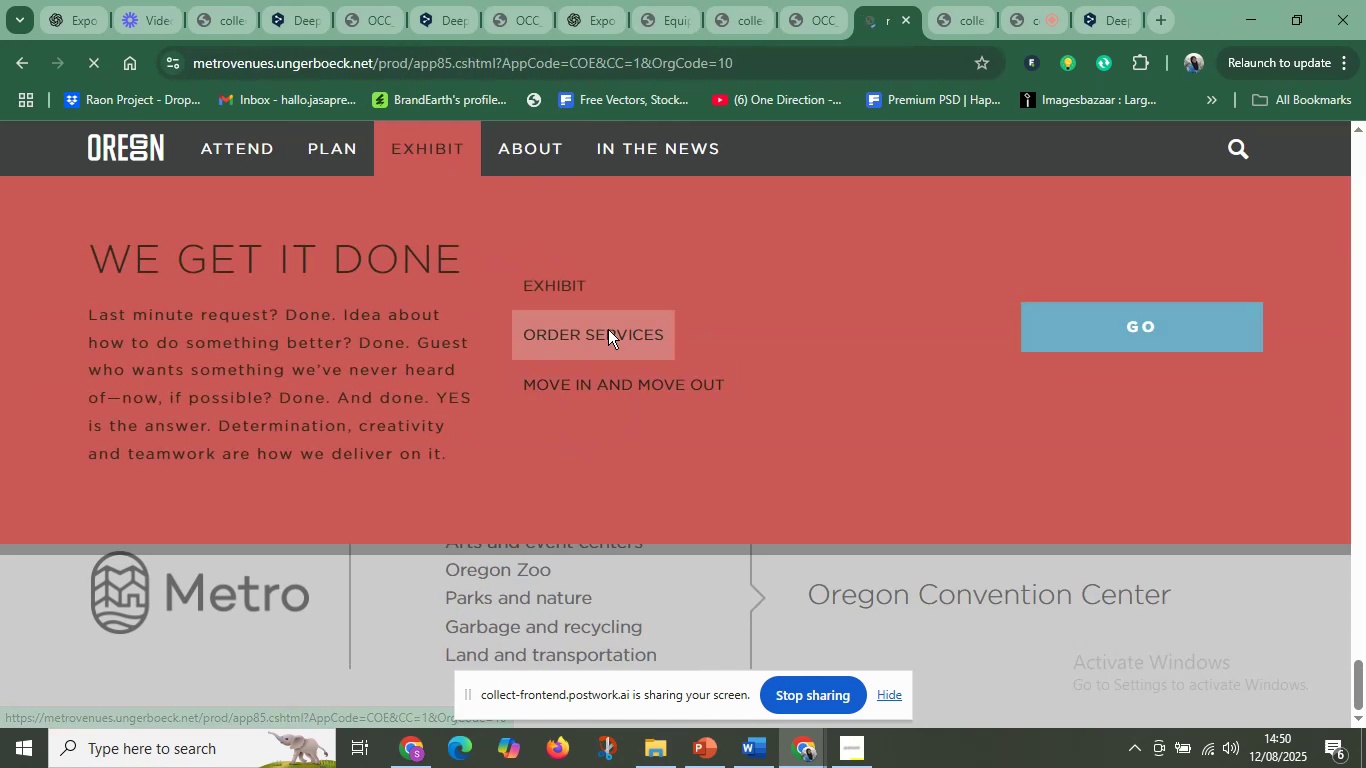 
scroll: coordinate [293, 0], scroll_direction: up, amount: 1.0
 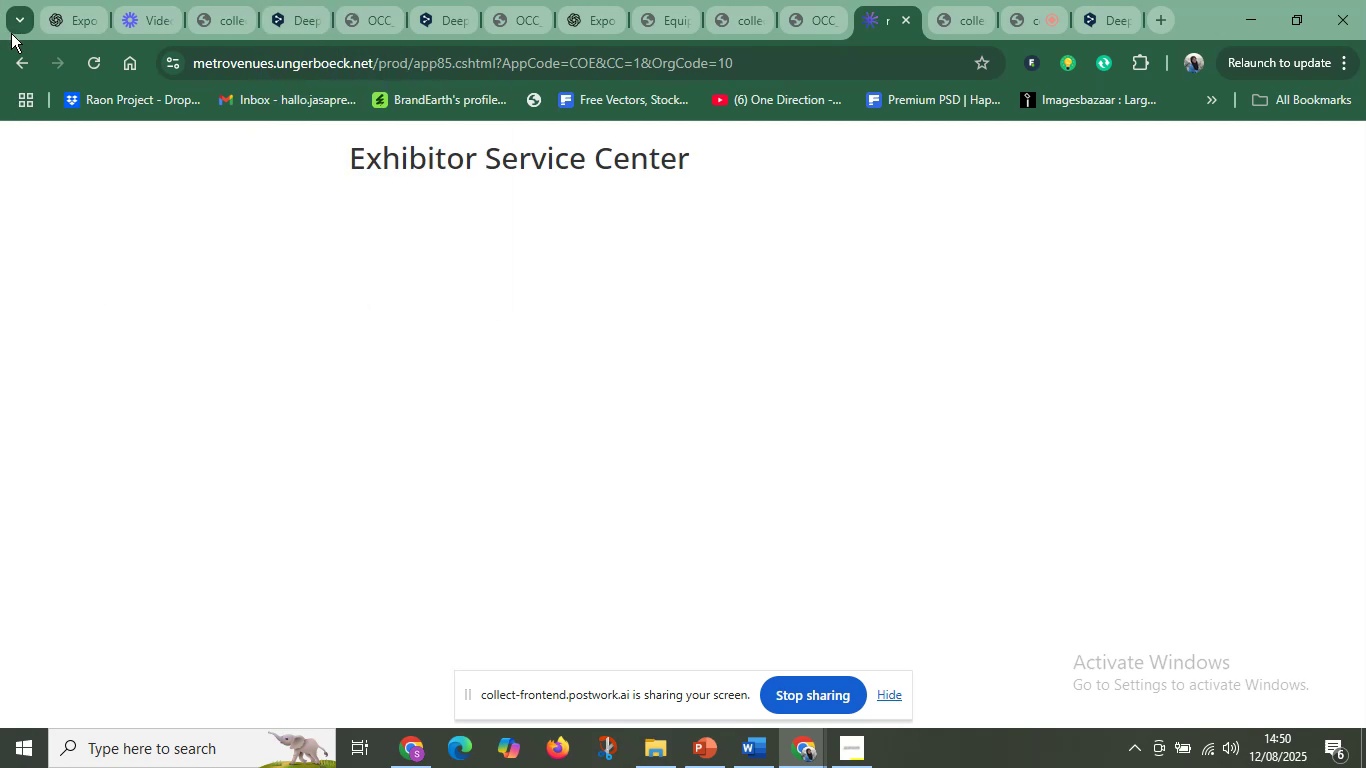 
wait(7.85)
 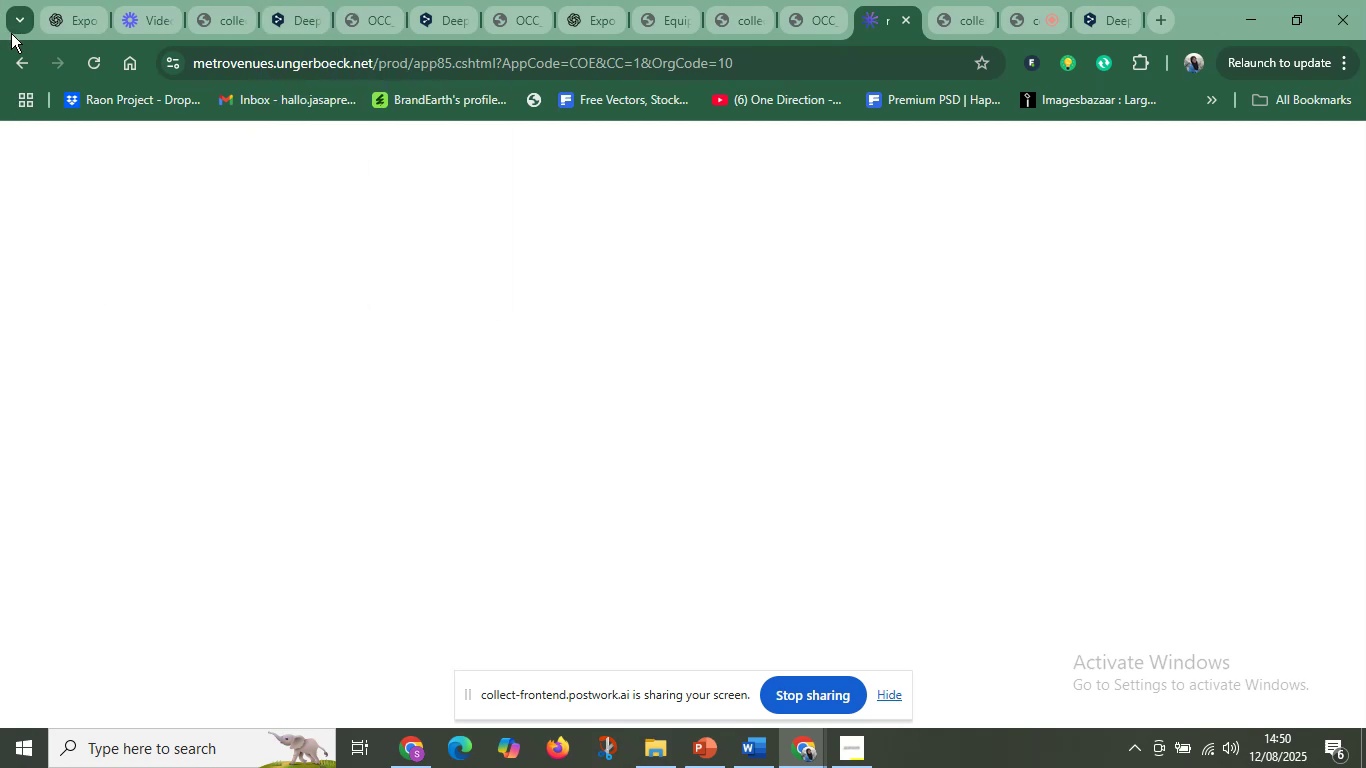 
scroll: coordinate [554, 333], scroll_direction: down, amount: 3.0
 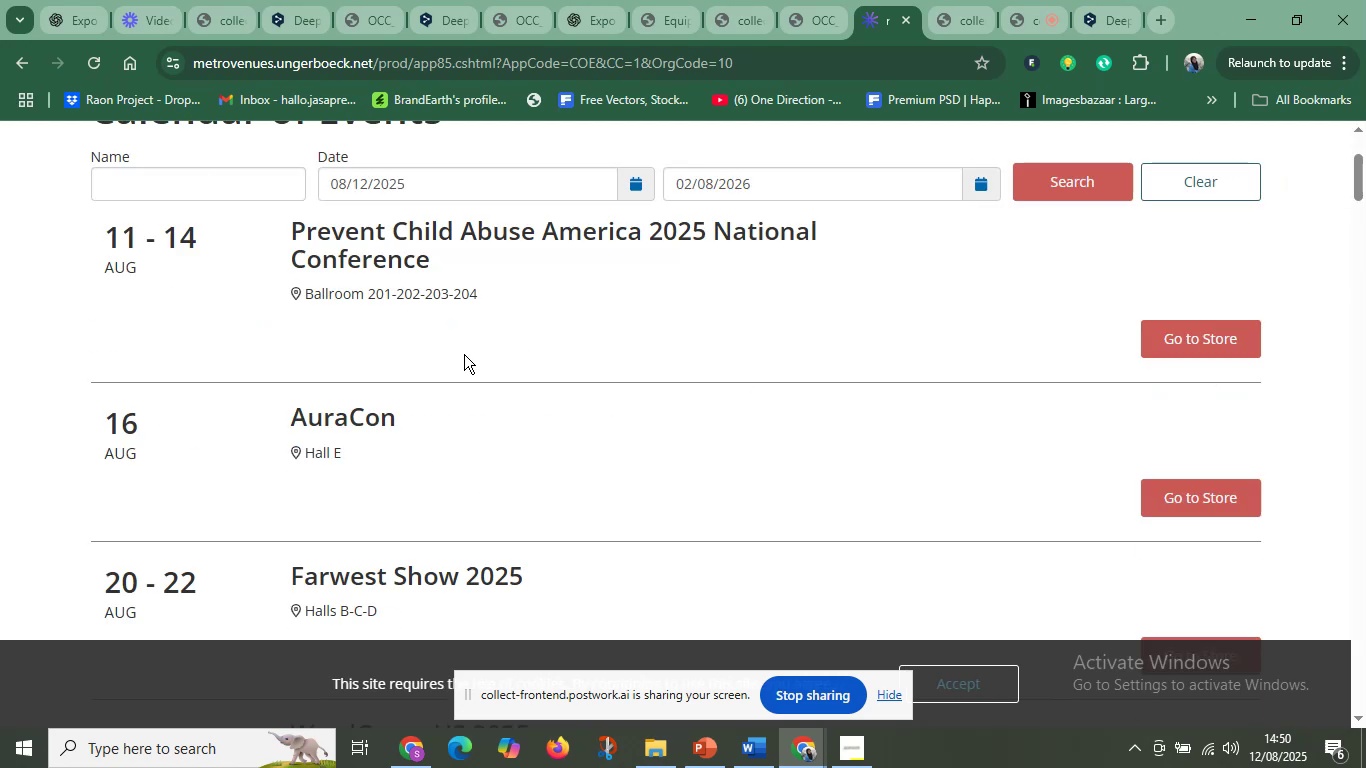 
scroll: coordinate [498, 360], scroll_direction: up, amount: 6.0
 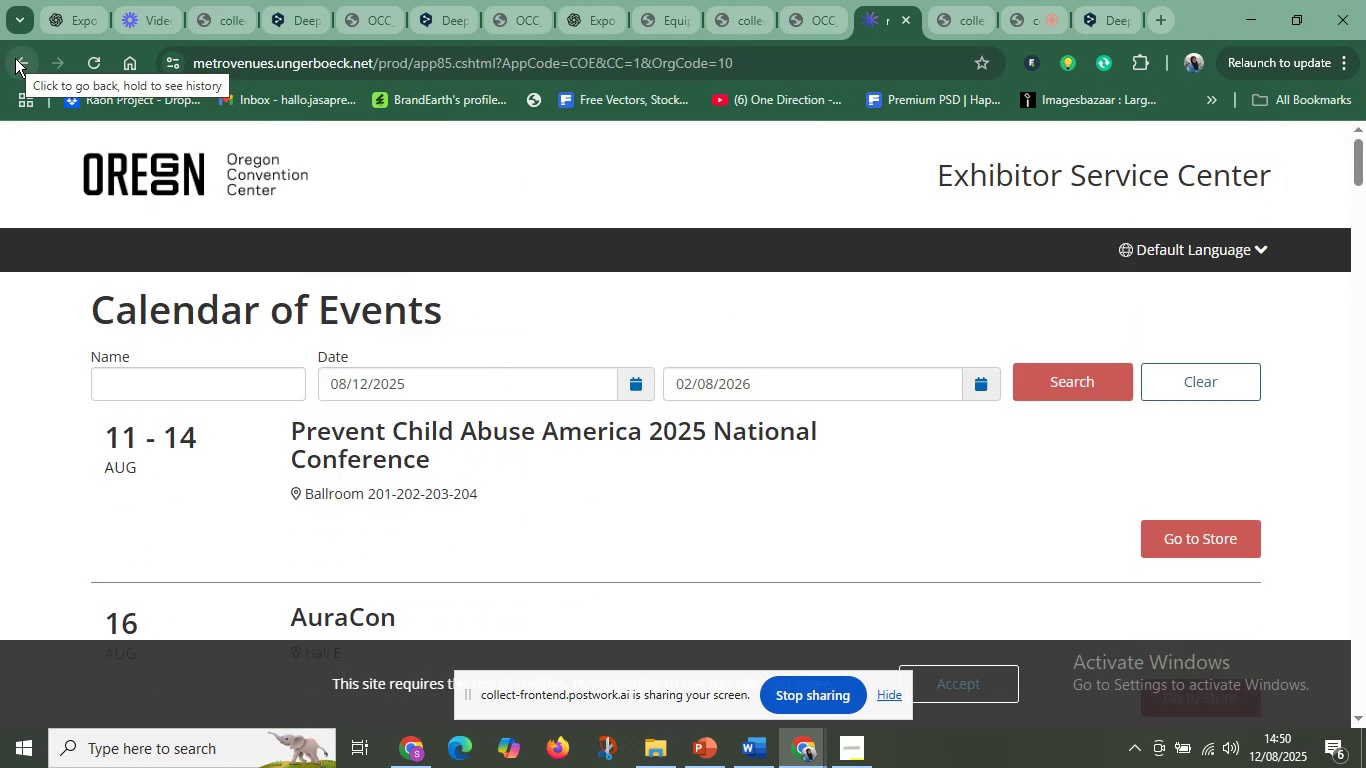 
wait(9.44)
 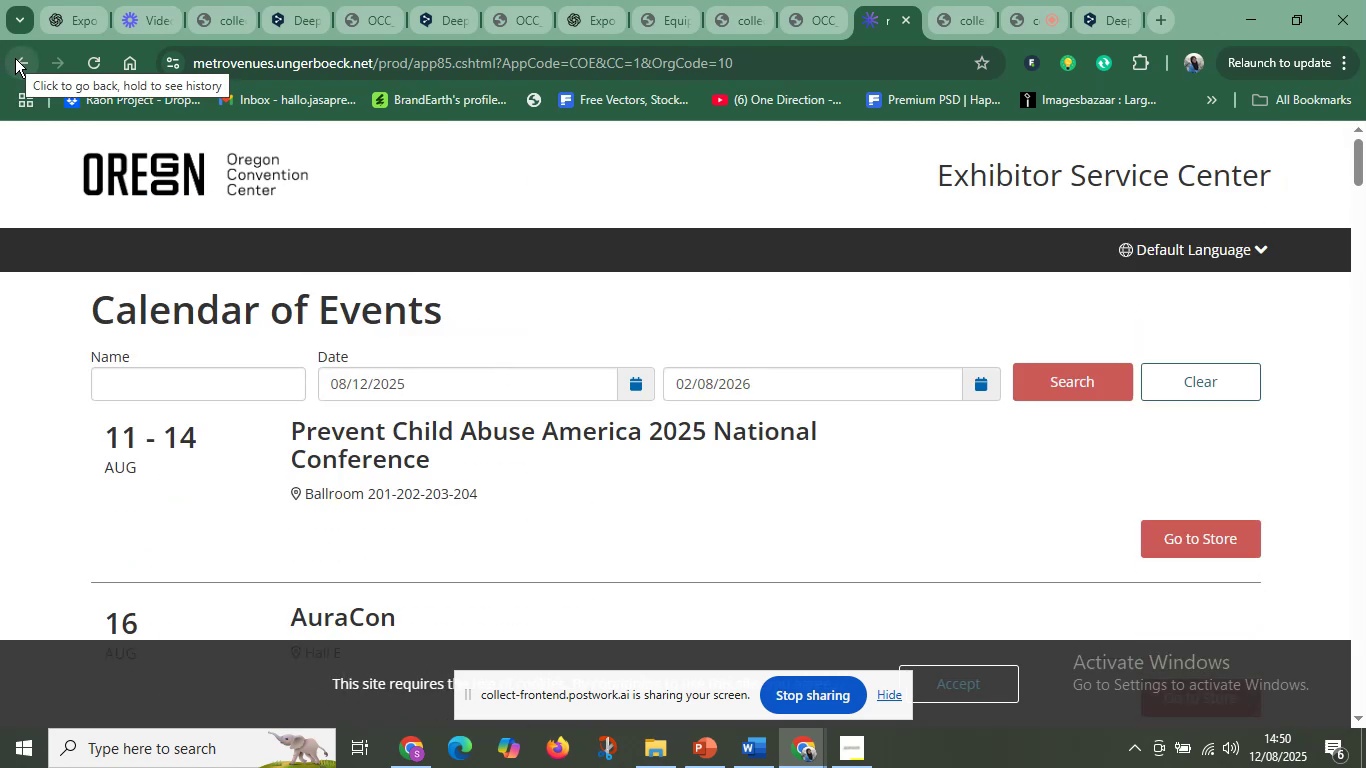 
left_click([15, 58])
 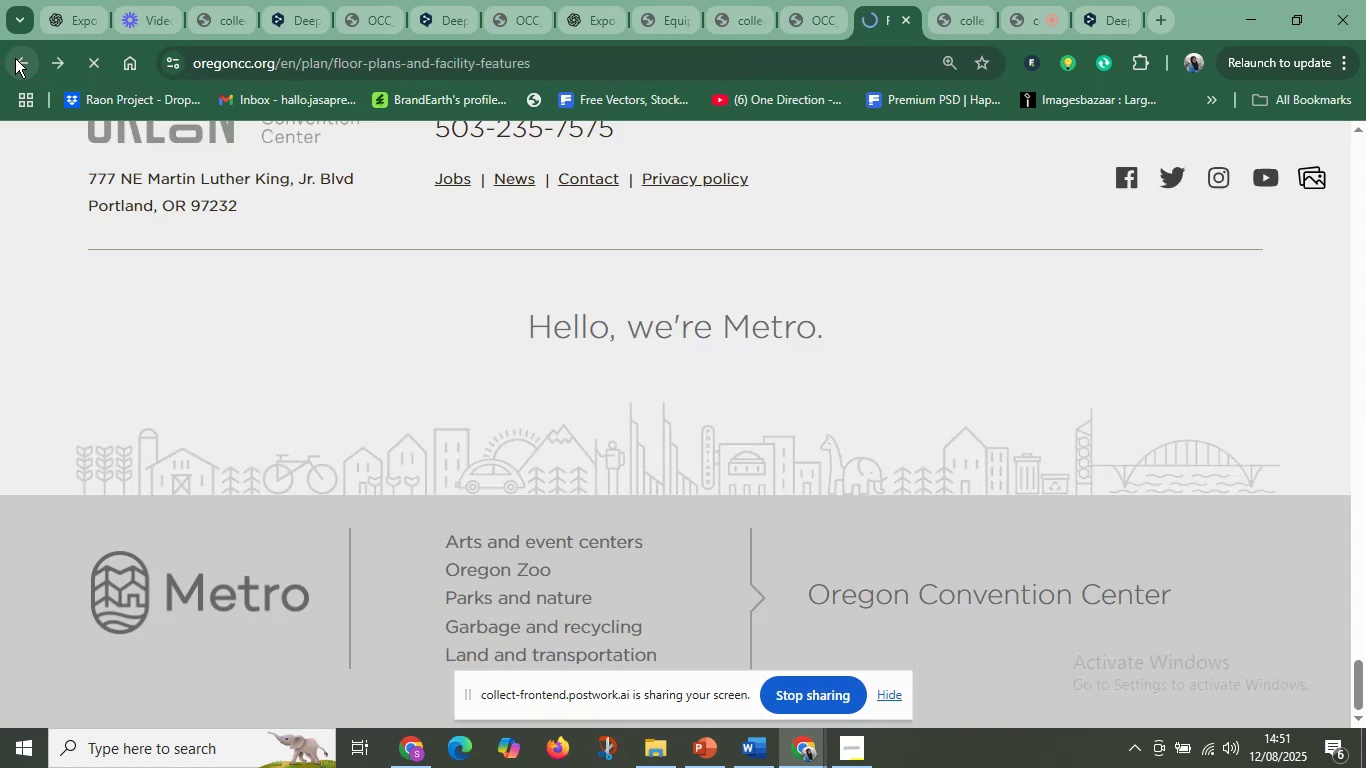 
scroll: coordinate [559, 418], scroll_direction: up, amount: 13.0
 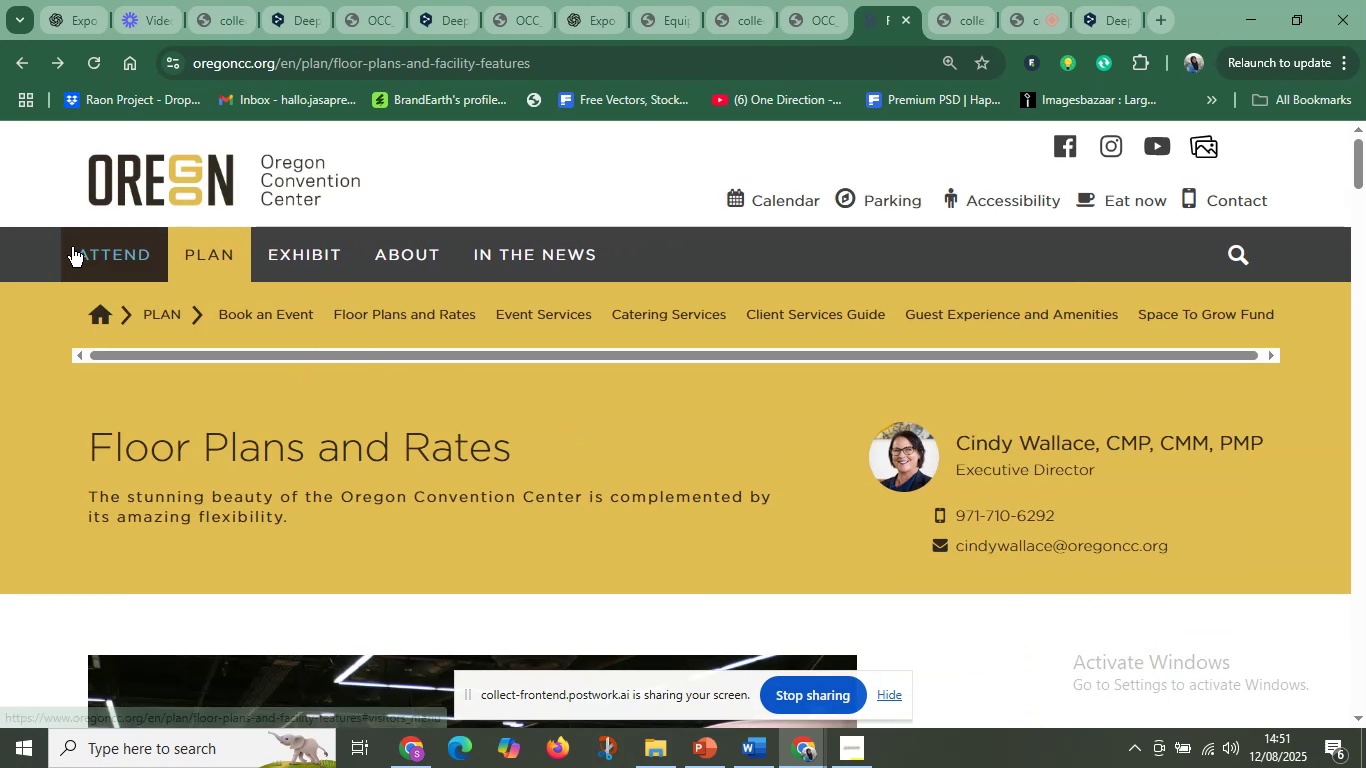 
left_click([104, 255])
 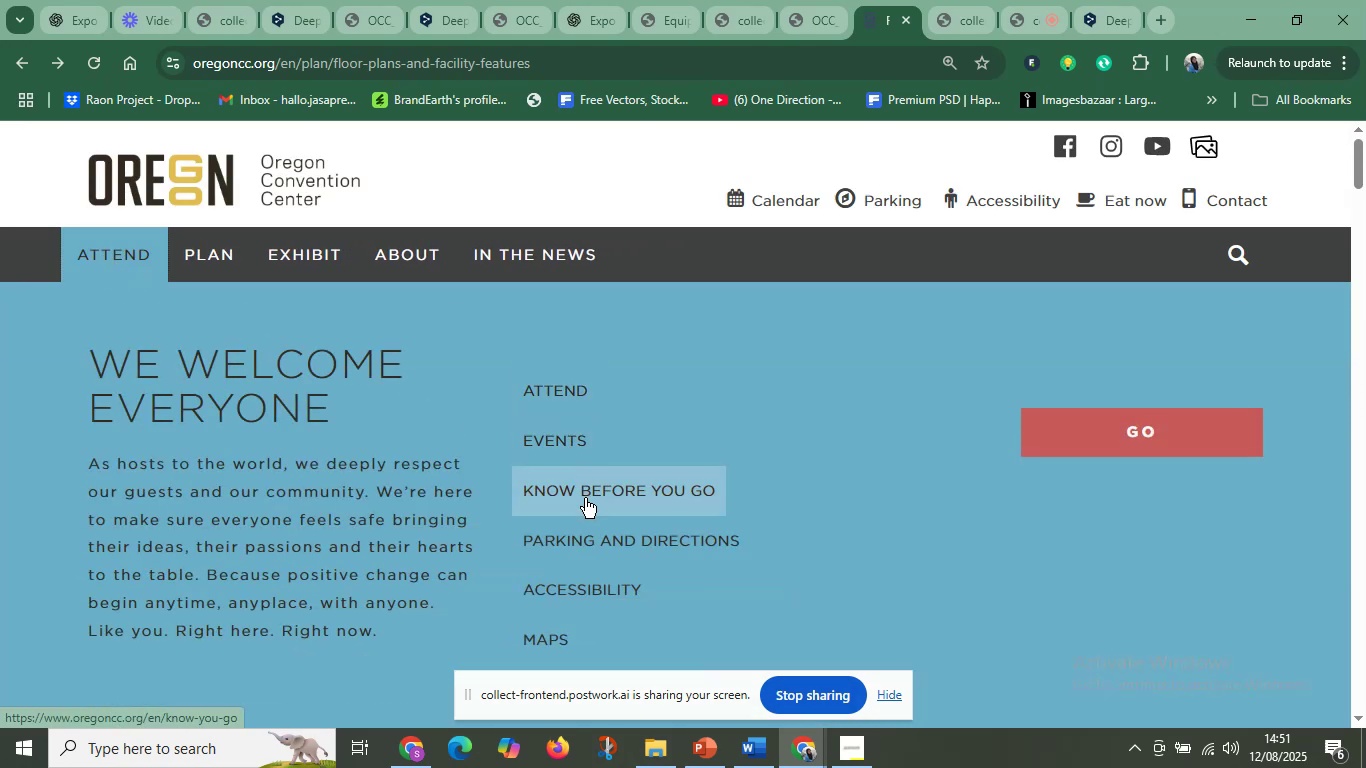 
left_click([598, 527])
 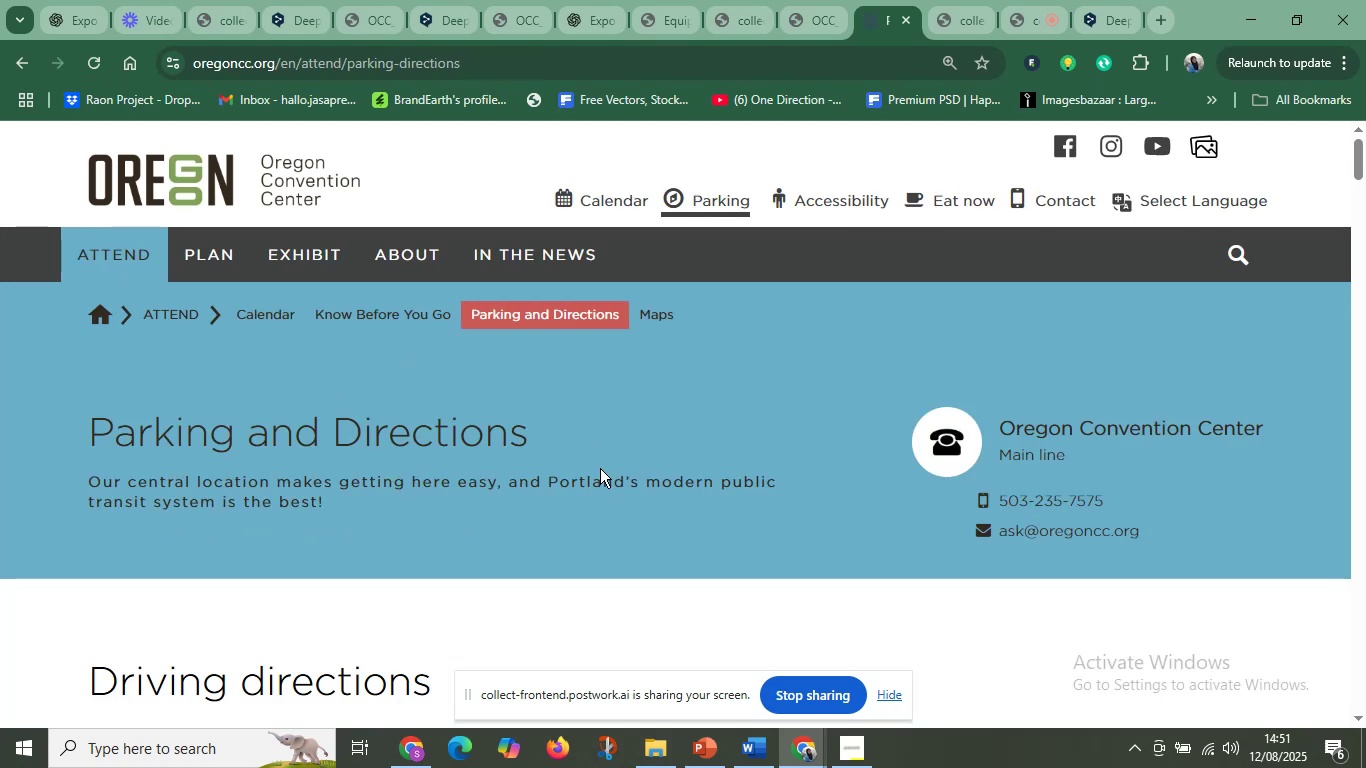 
wait(5.34)
 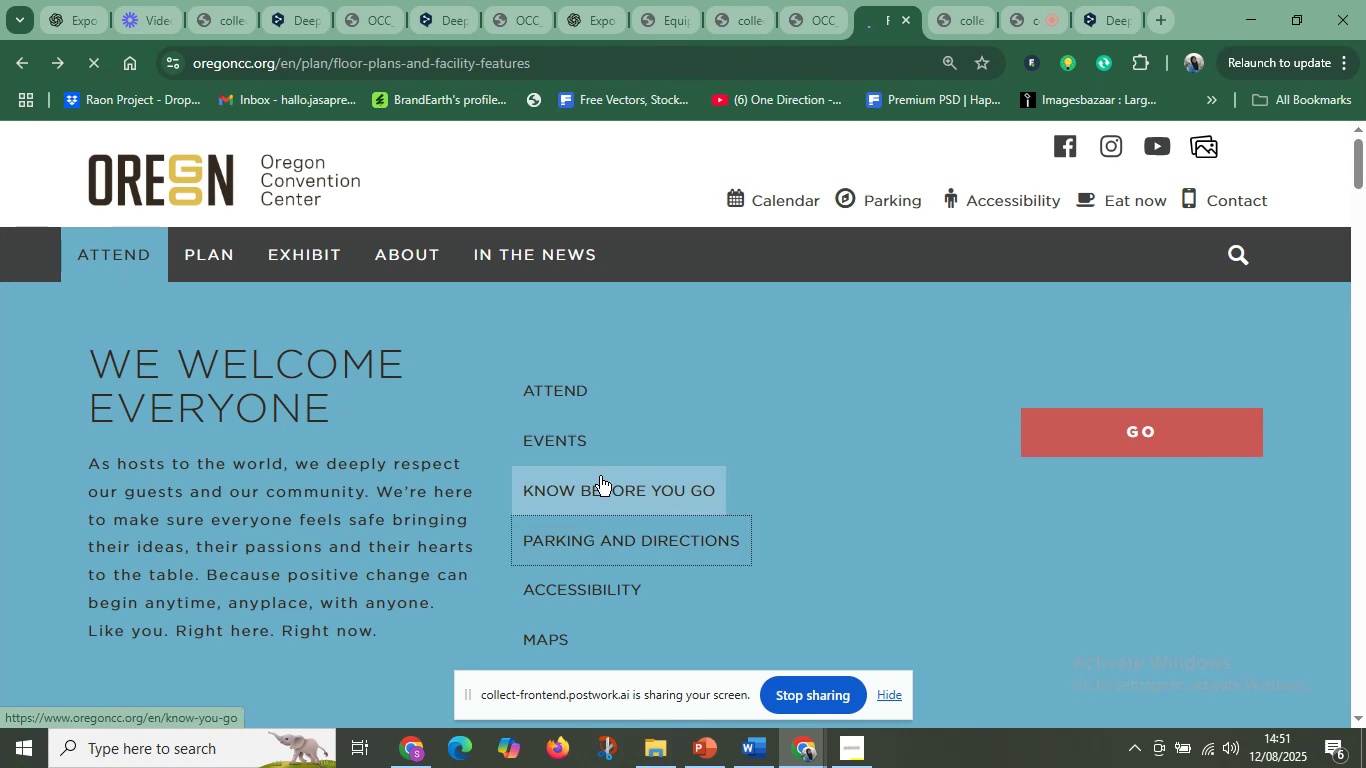 
scroll: coordinate [467, 509], scroll_direction: down, amount: 53.0
 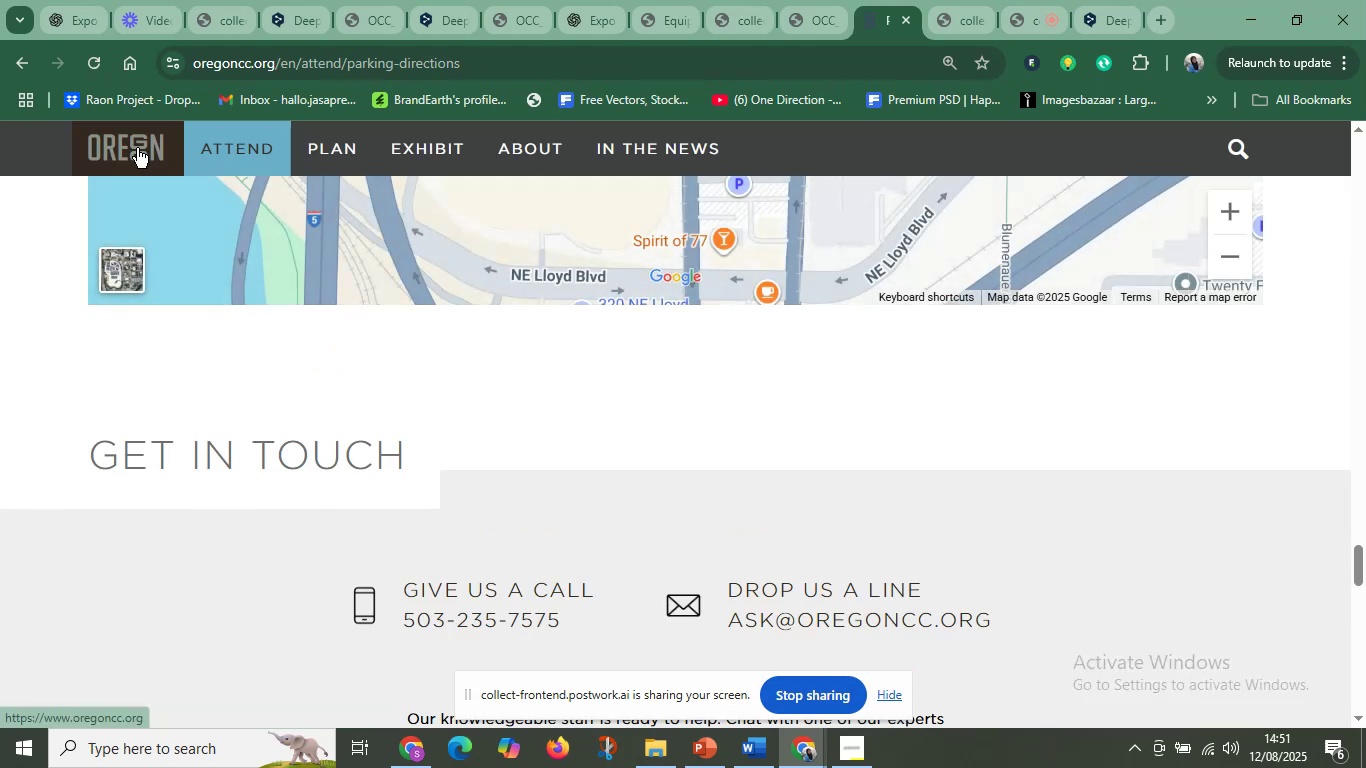 
left_click([136, 148])
 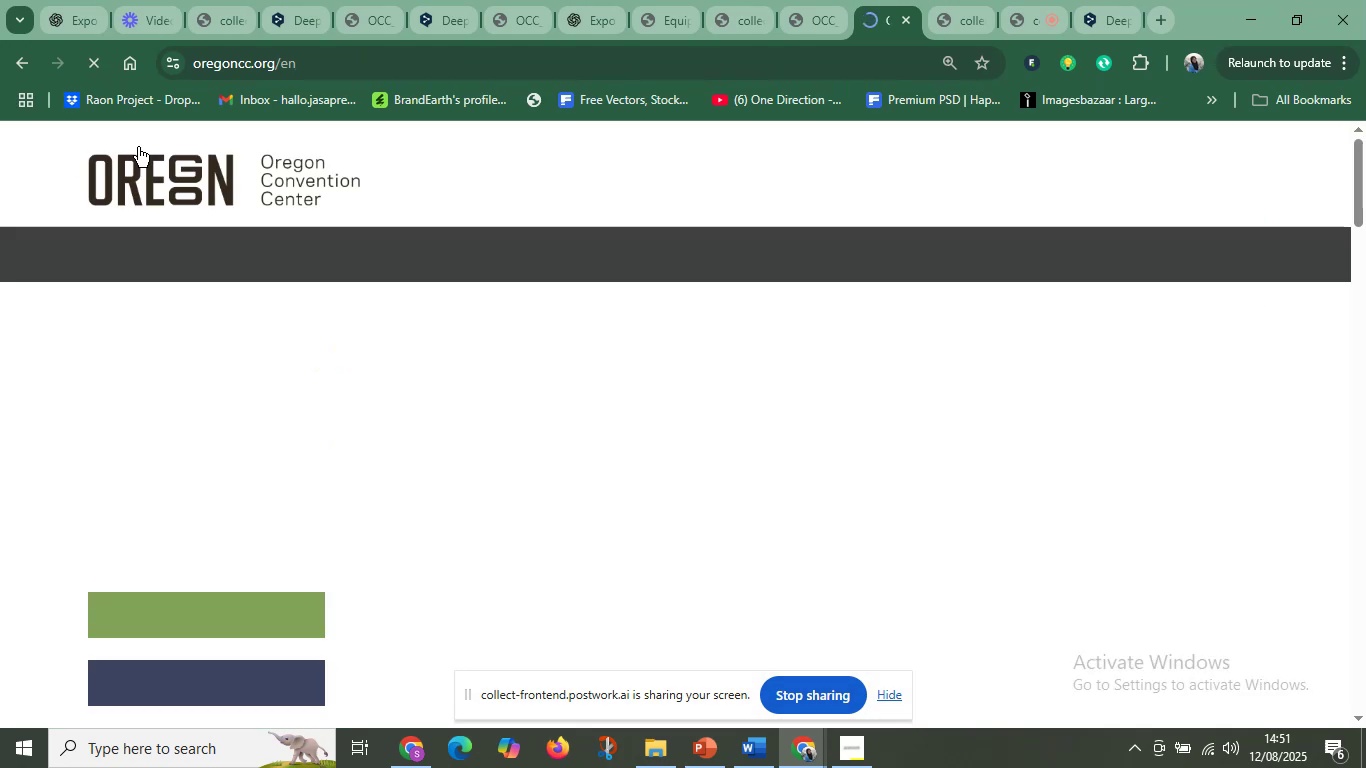 
scroll: coordinate [573, 441], scroll_direction: down, amount: 54.0
 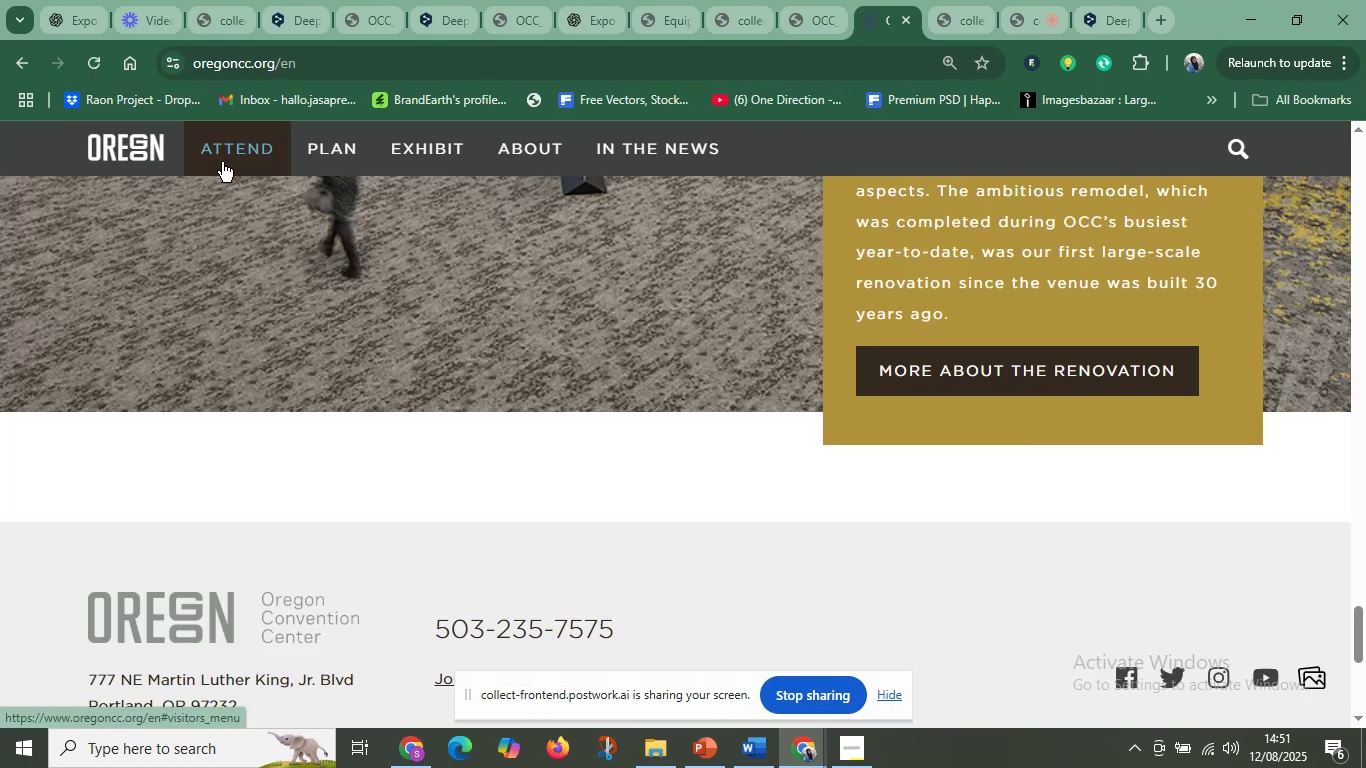 
left_click([222, 162])
 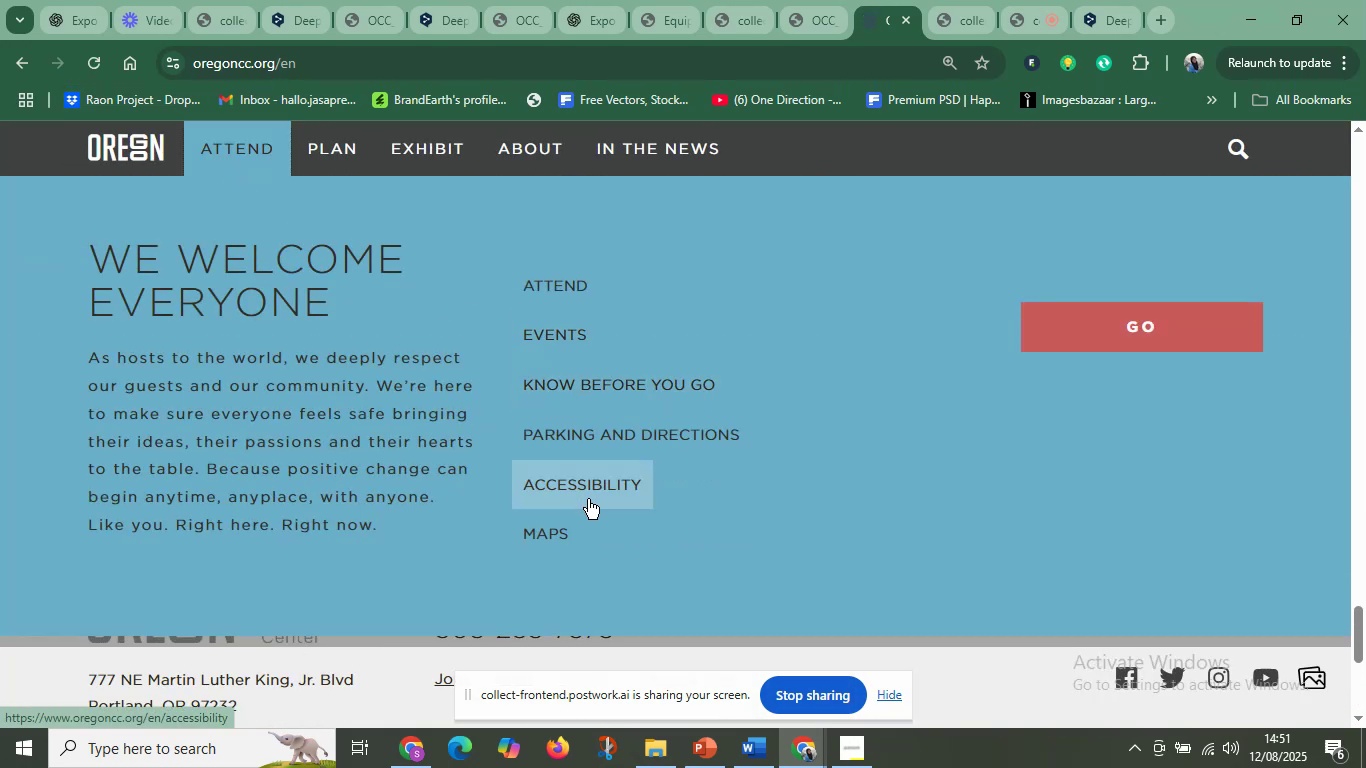 
left_click([588, 499])
 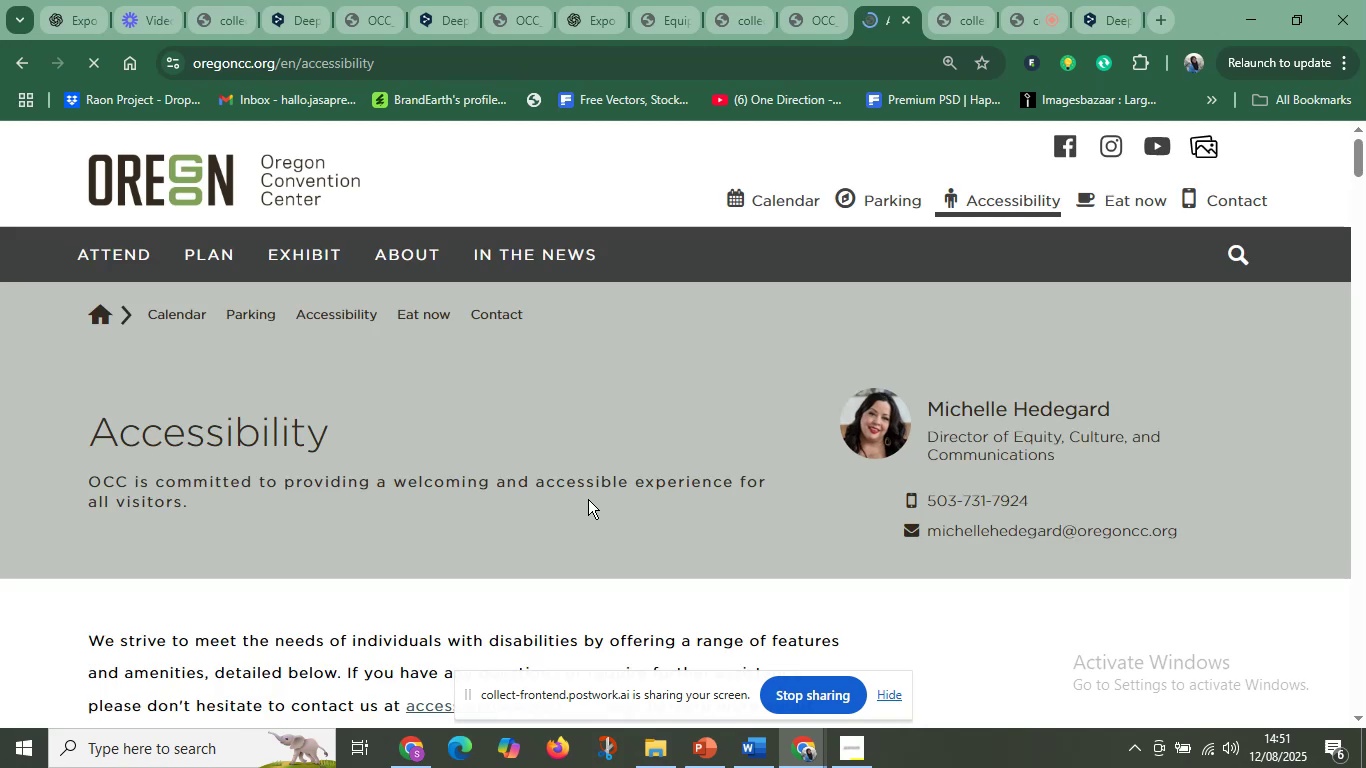 
scroll: coordinate [572, 476], scroll_direction: down, amount: 75.0
 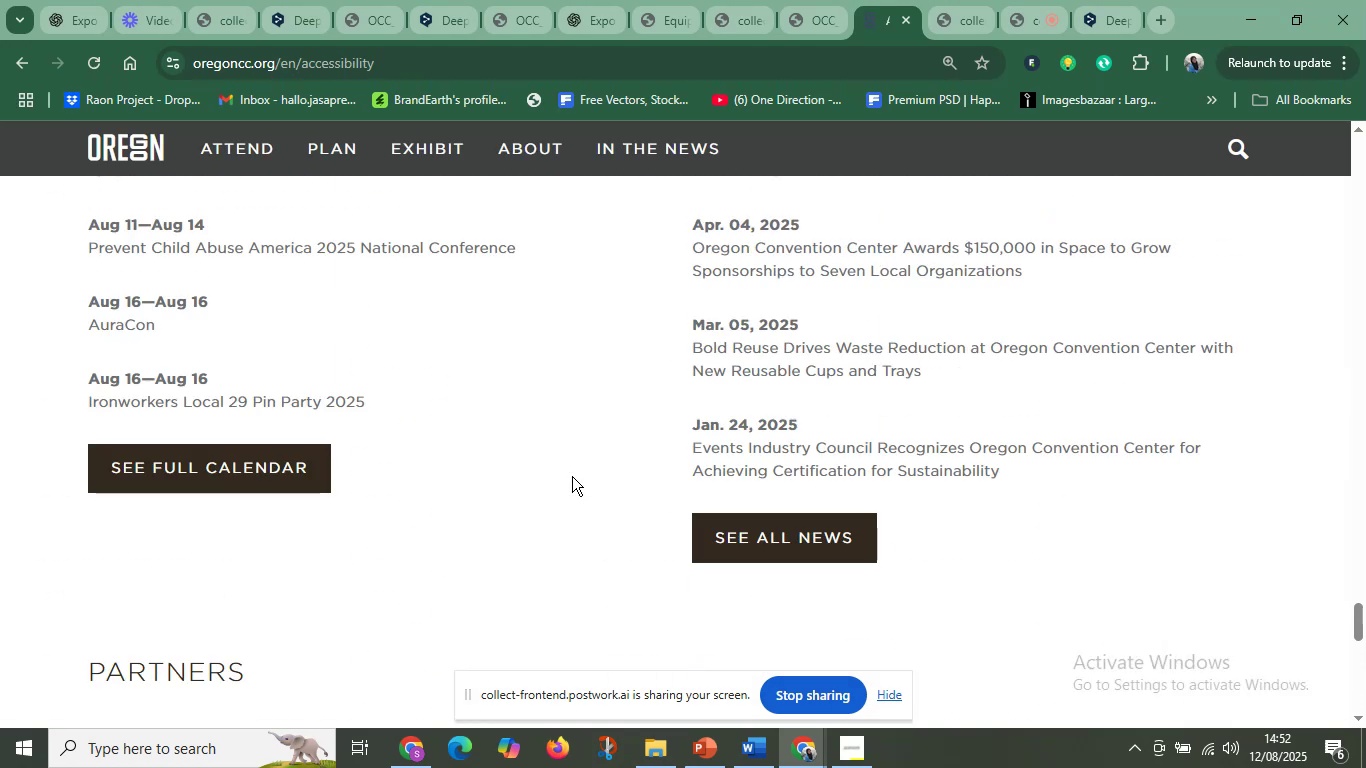 
scroll: coordinate [572, 476], scroll_direction: up, amount: 6.0
 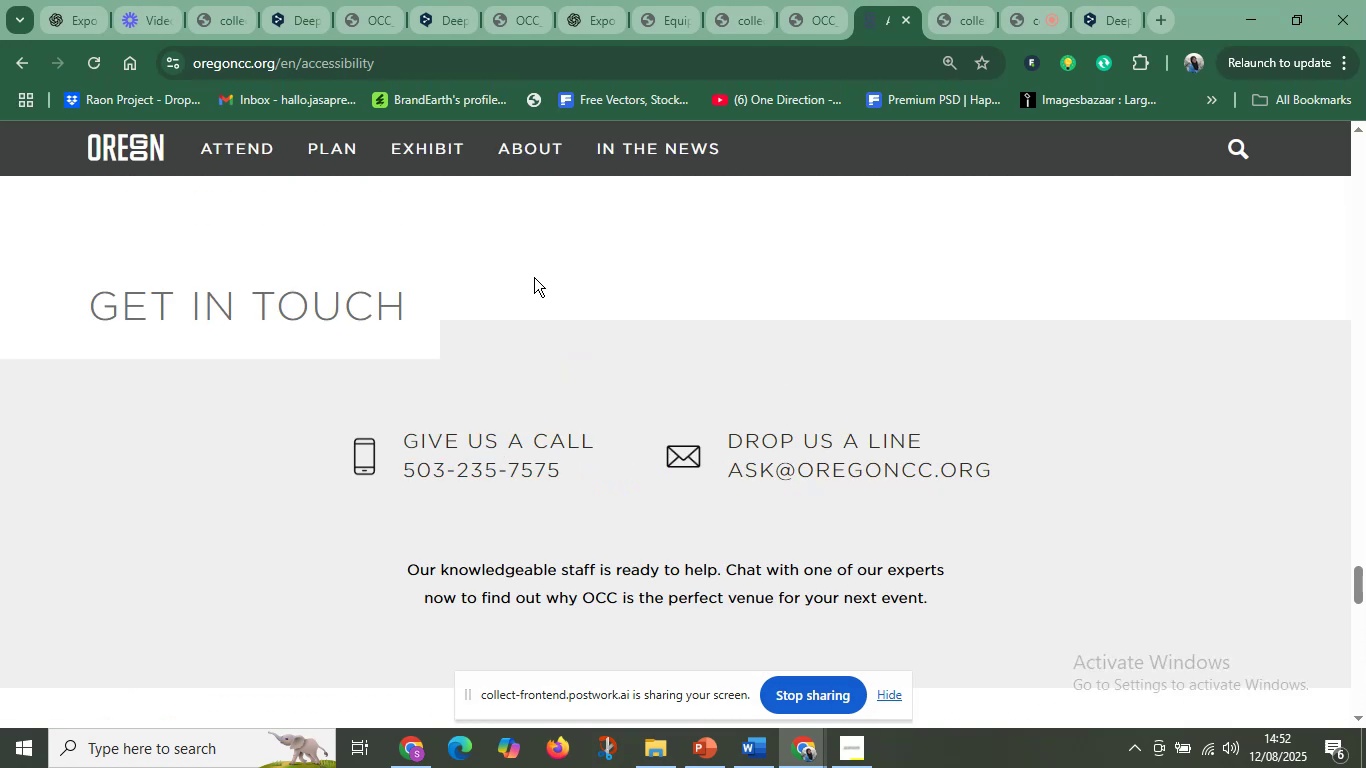 
left_click([534, 276])
 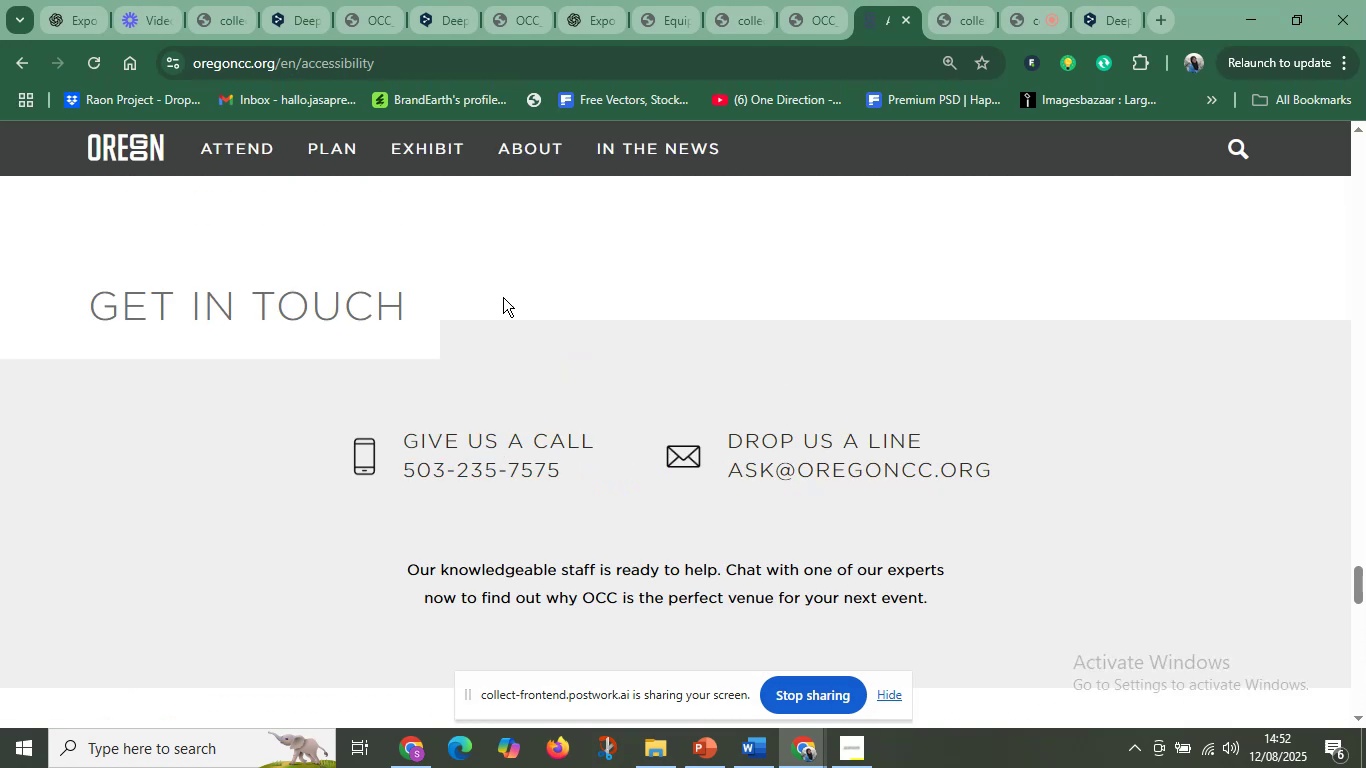 
scroll: coordinate [439, 446], scroll_direction: up, amount: 71.0
 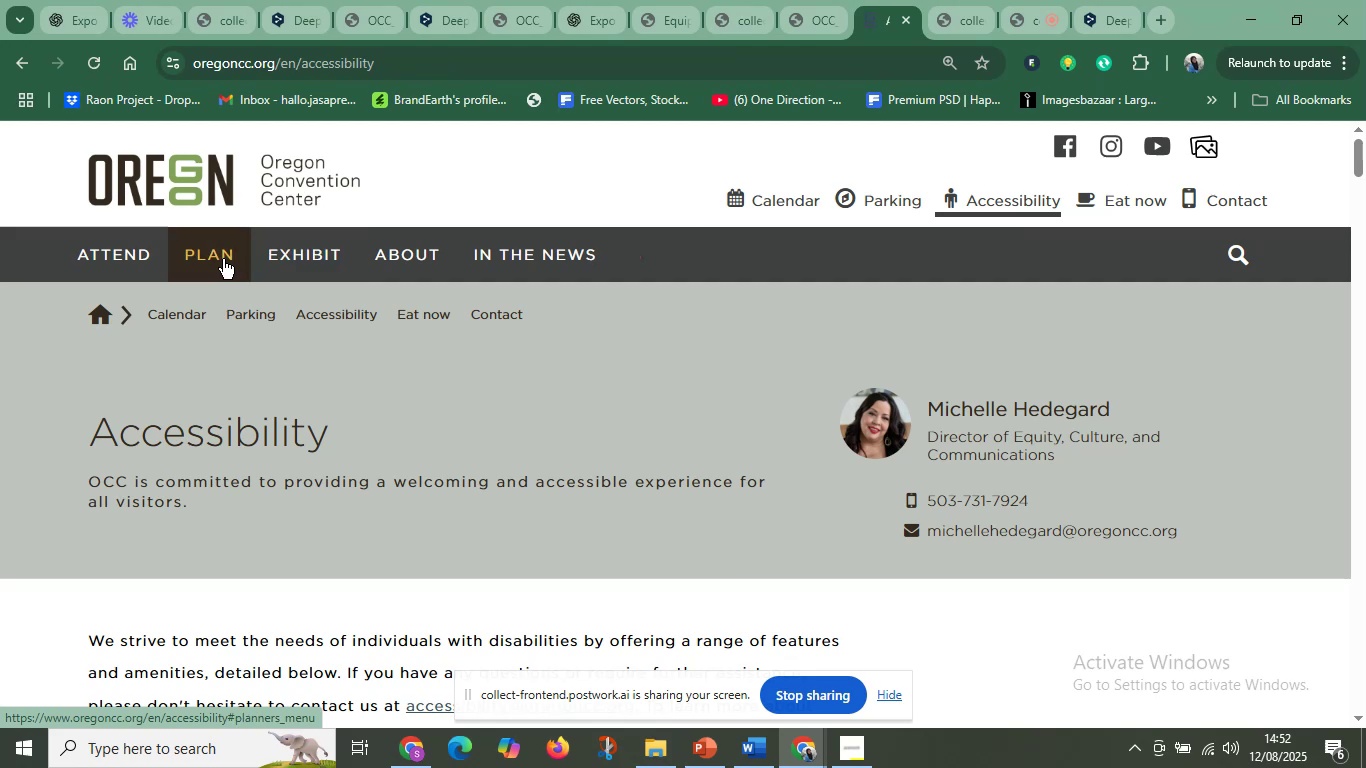 
wait(5.6)
 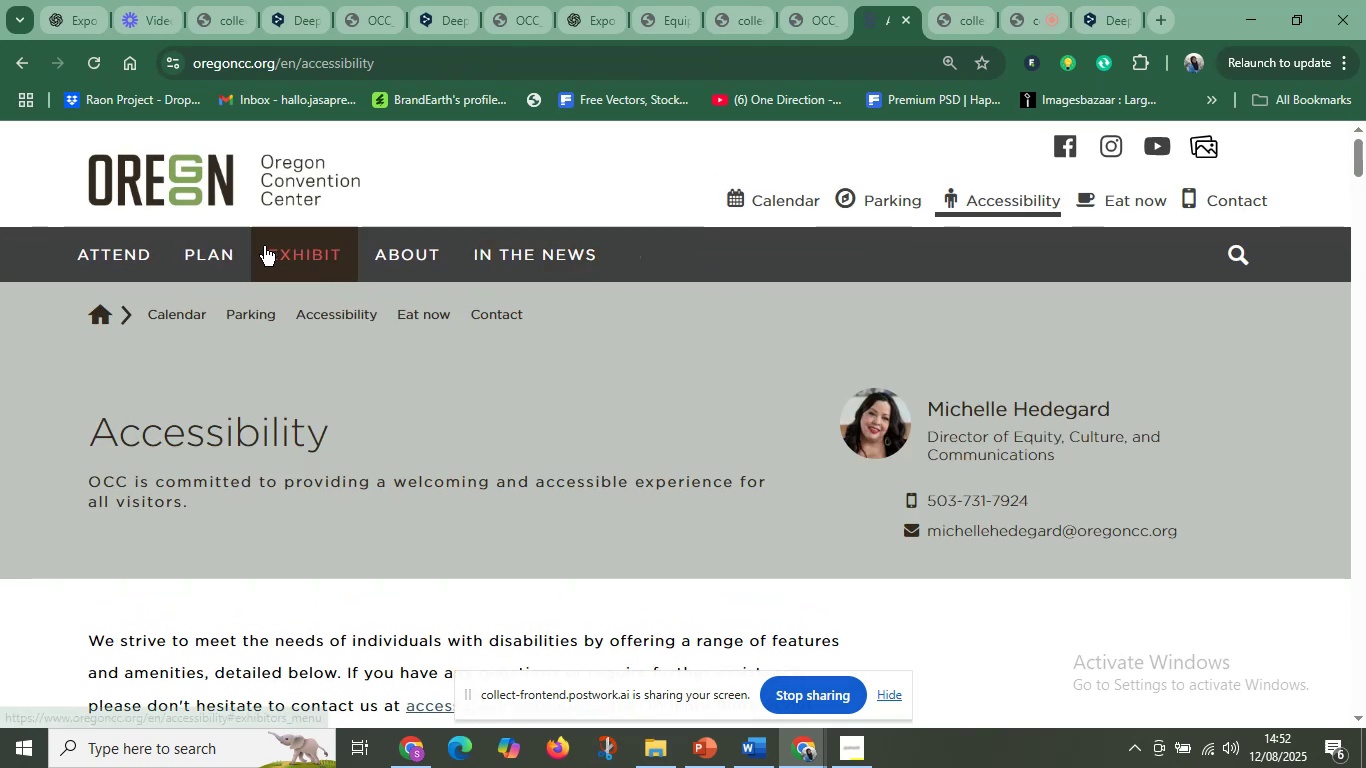 
left_click([223, 259])
 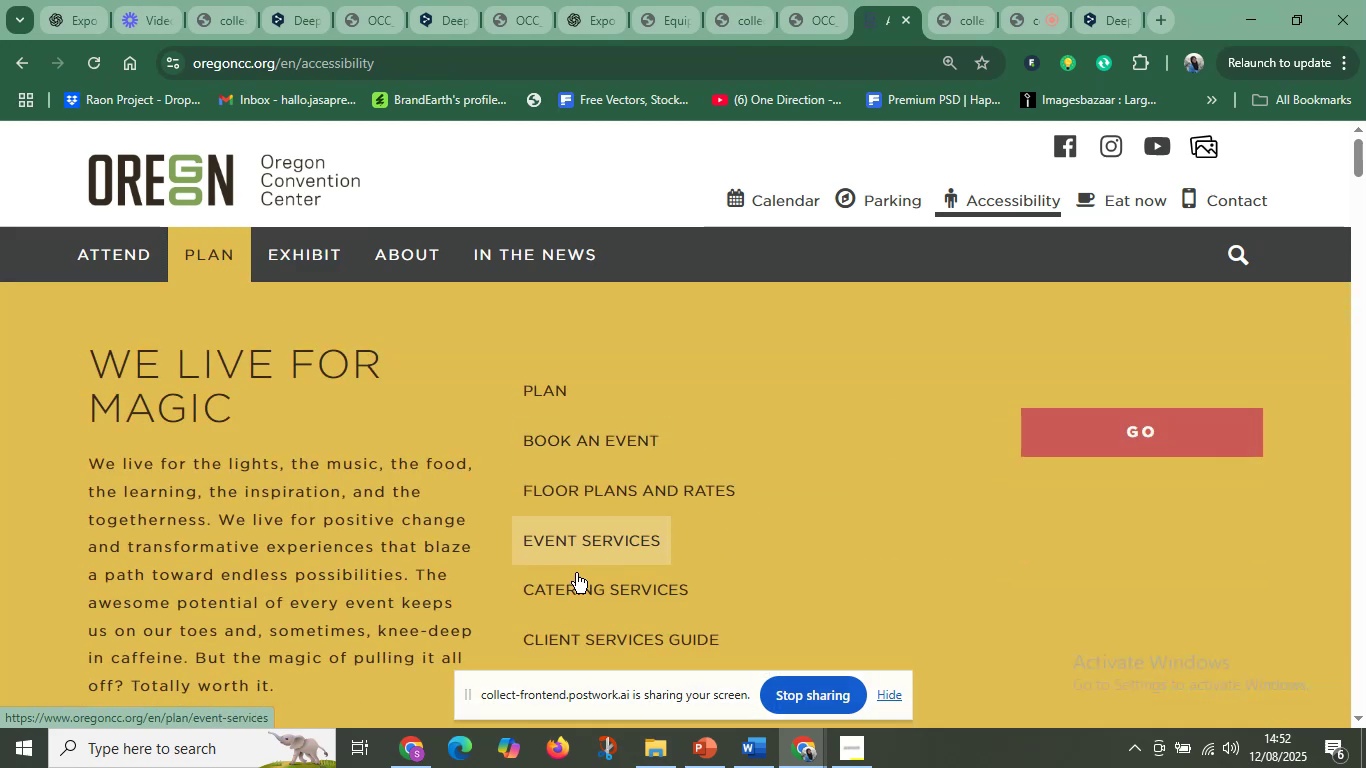 
scroll: coordinate [569, 572], scroll_direction: down, amount: 4.0
 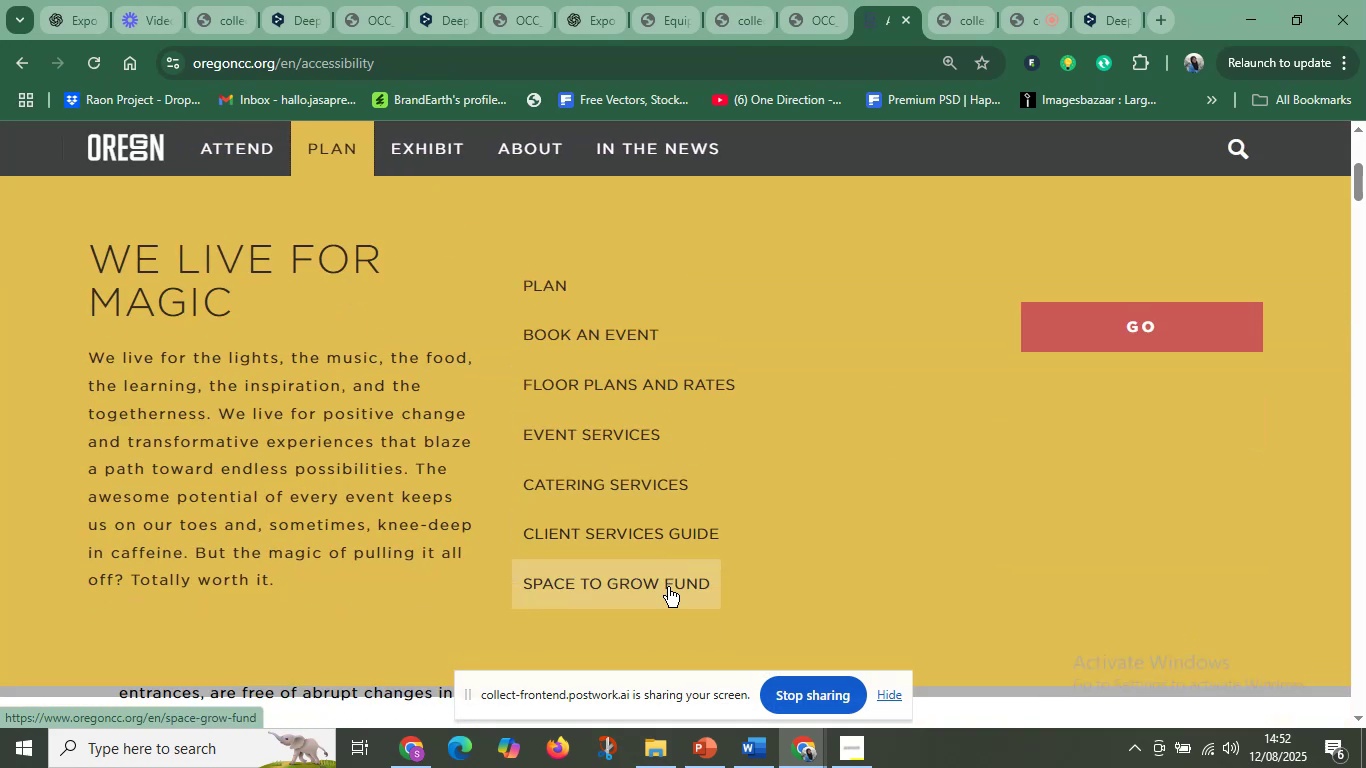 
left_click([679, 541])
 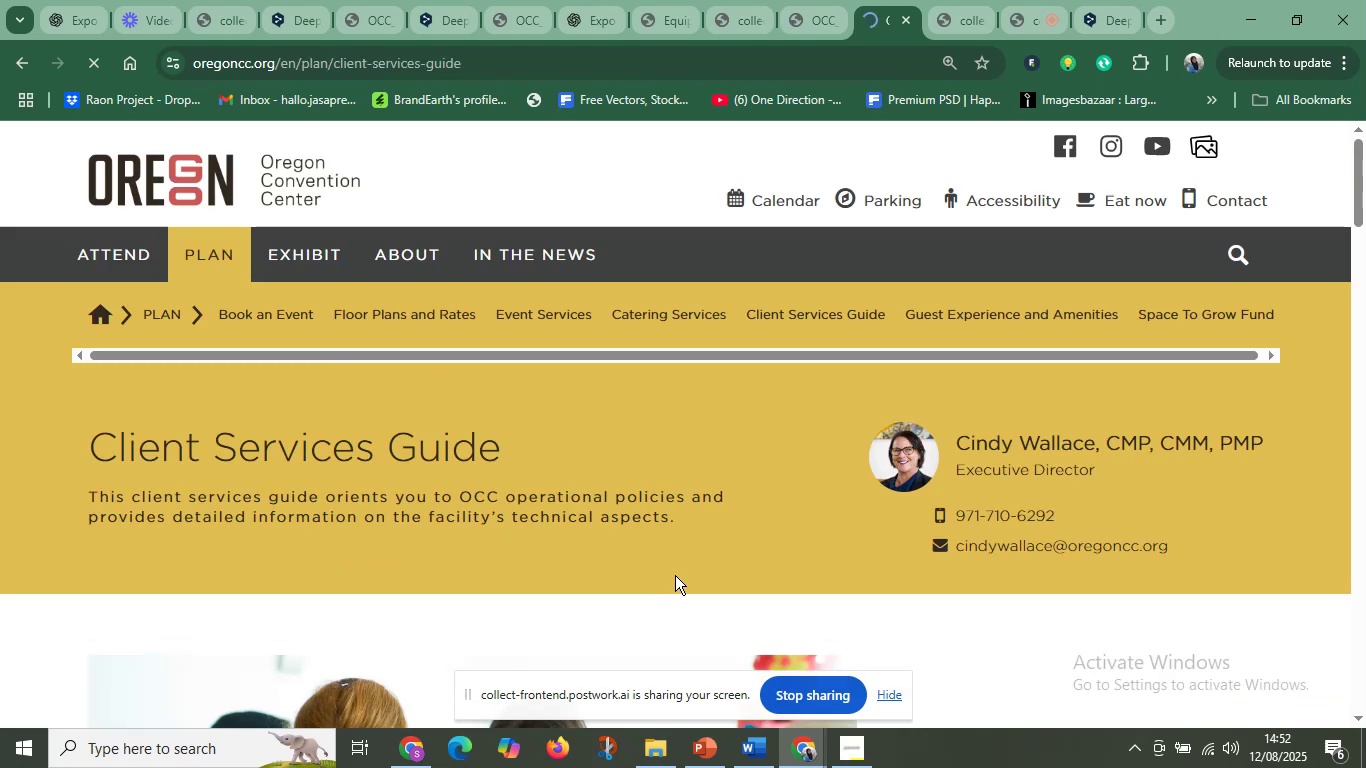 
scroll: coordinate [612, 461], scroll_direction: down, amount: 37.0
 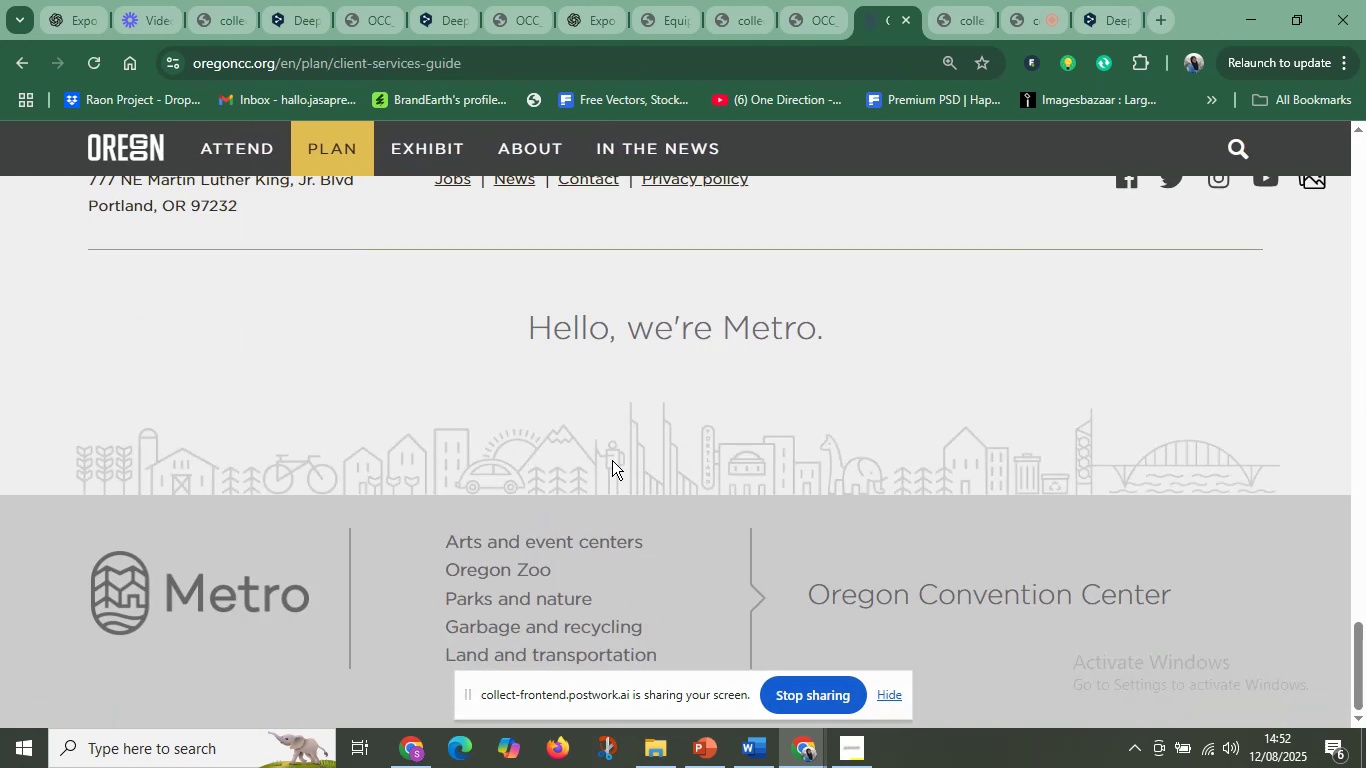 
scroll: coordinate [496, 410], scroll_direction: up, amount: 45.0
 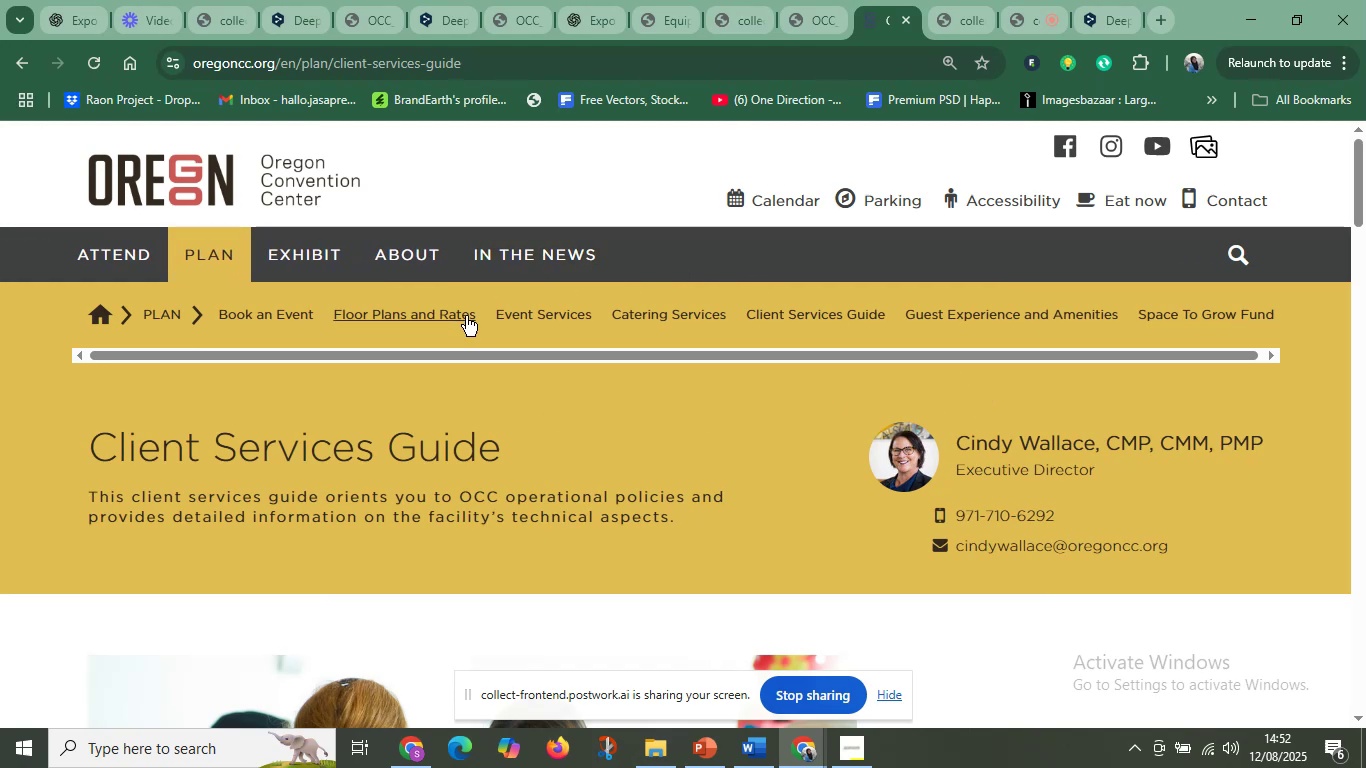 
mouse_move([438, 278])
 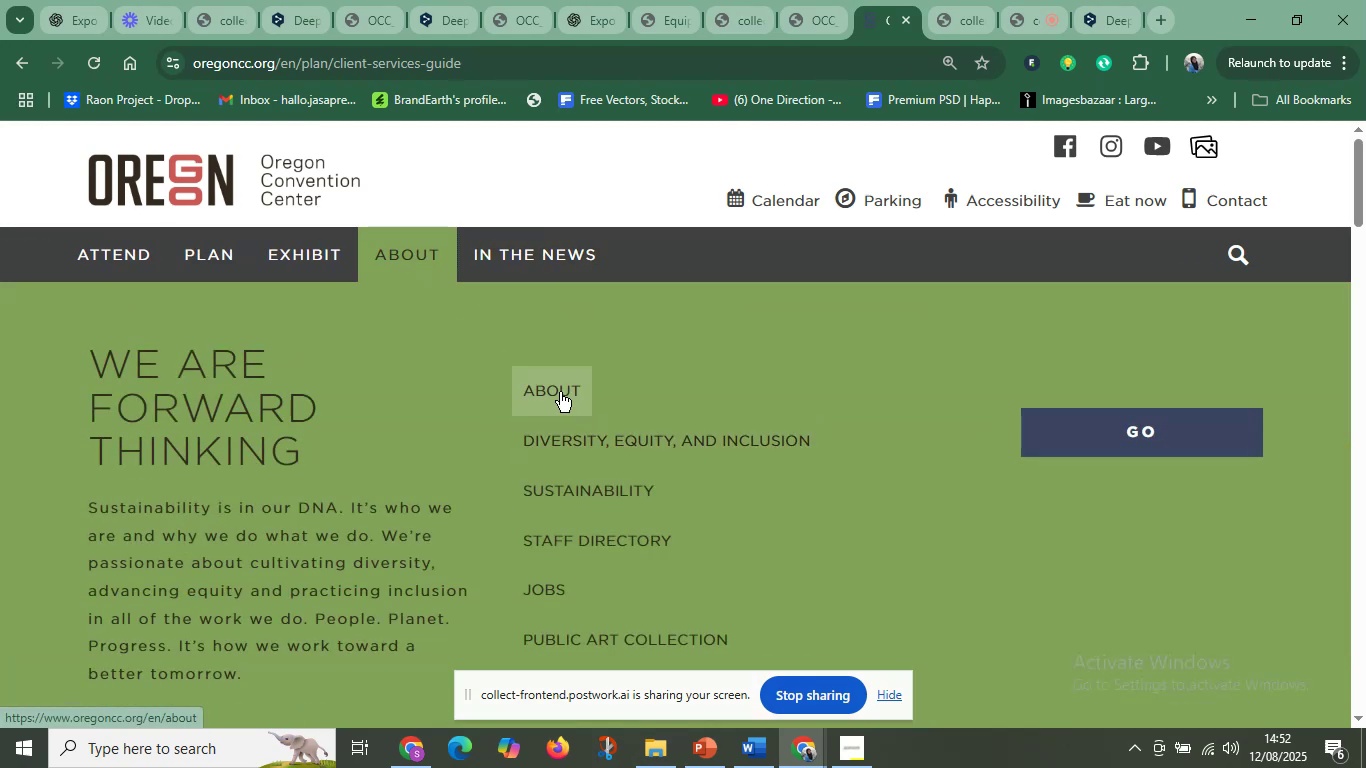 
left_click([560, 392])
 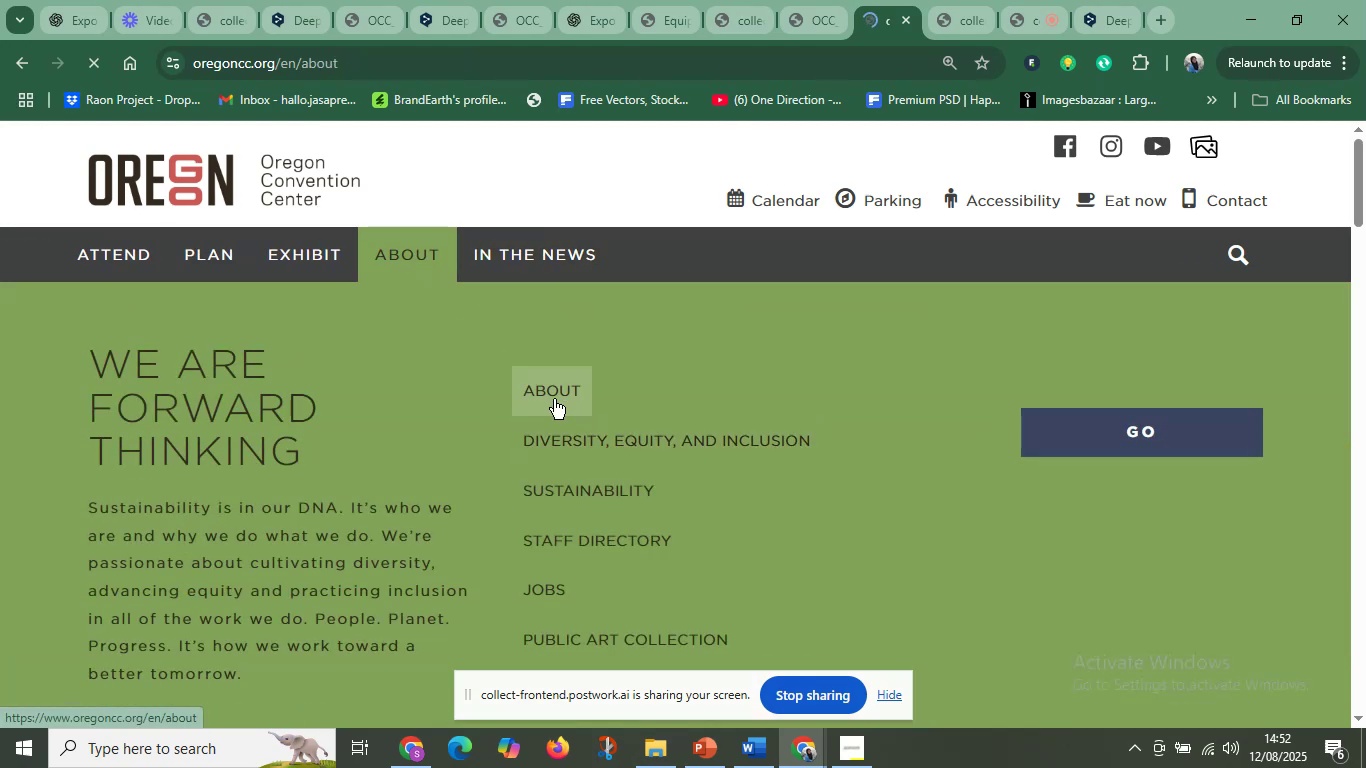 
scroll: coordinate [466, 531], scroll_direction: down, amount: 45.0
 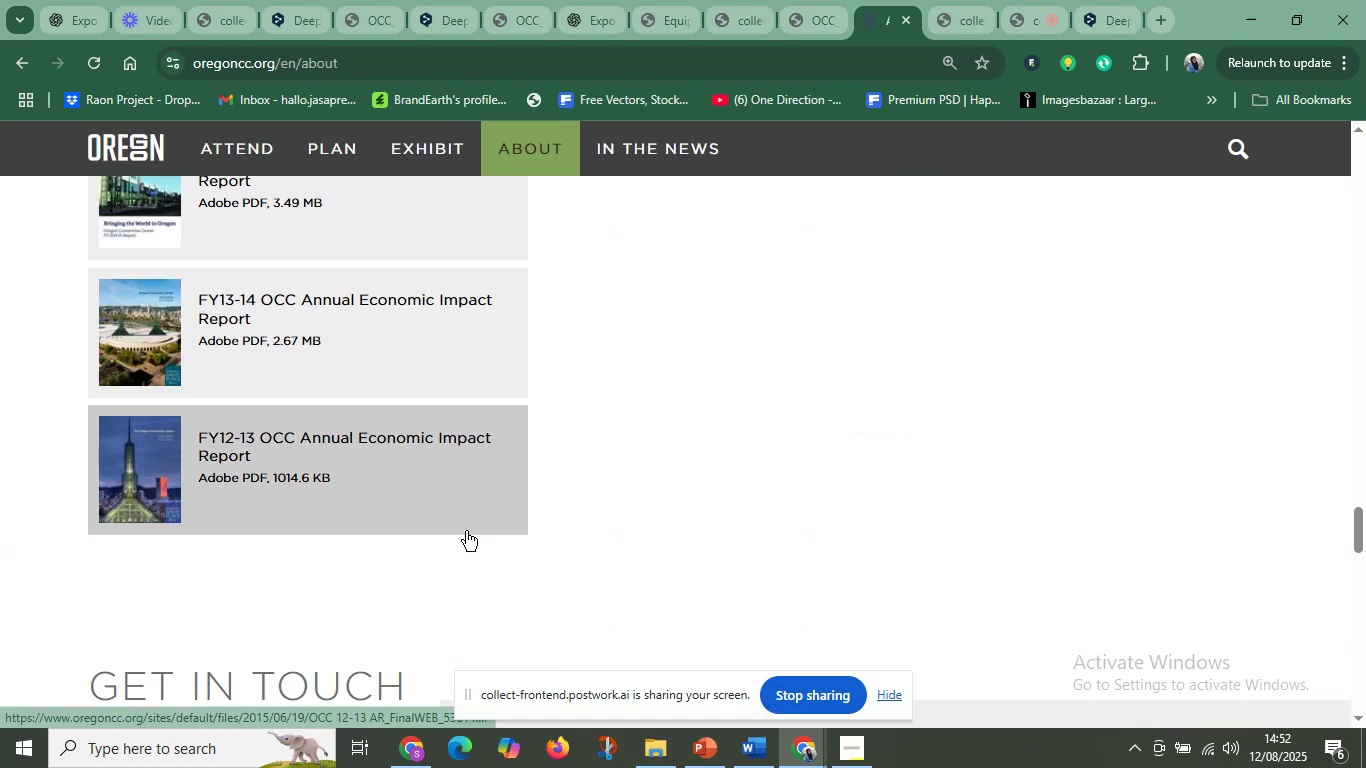 
scroll: coordinate [466, 531], scroll_direction: up, amount: 5.0
 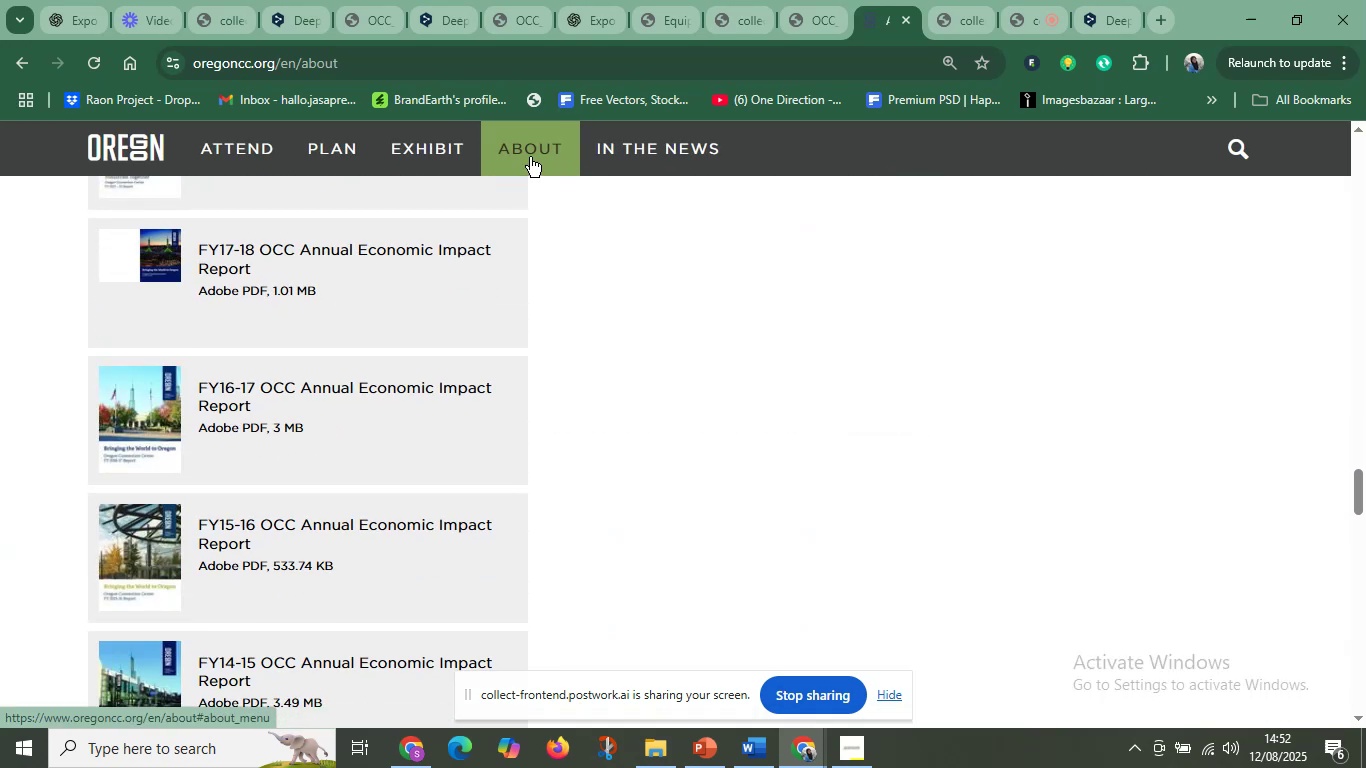 
left_click([530, 148])
 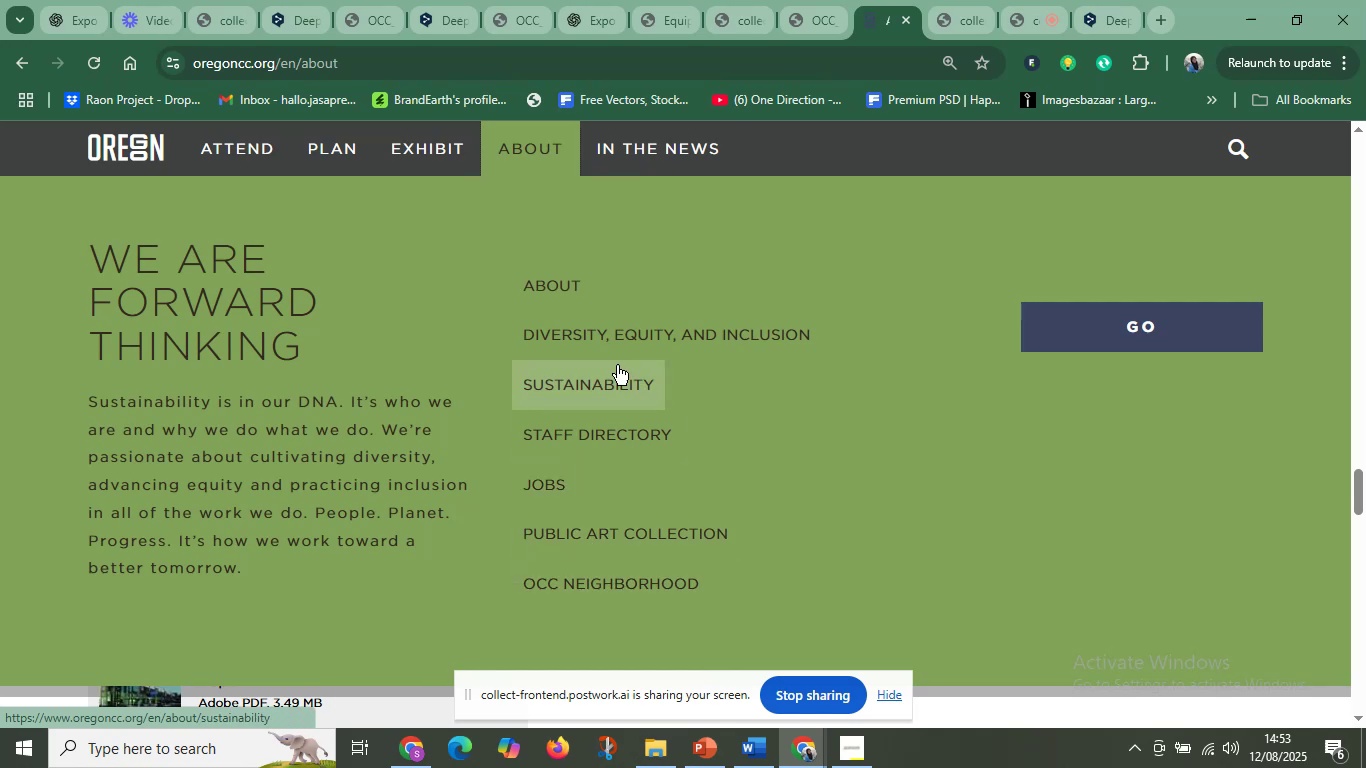 
wait(5.17)
 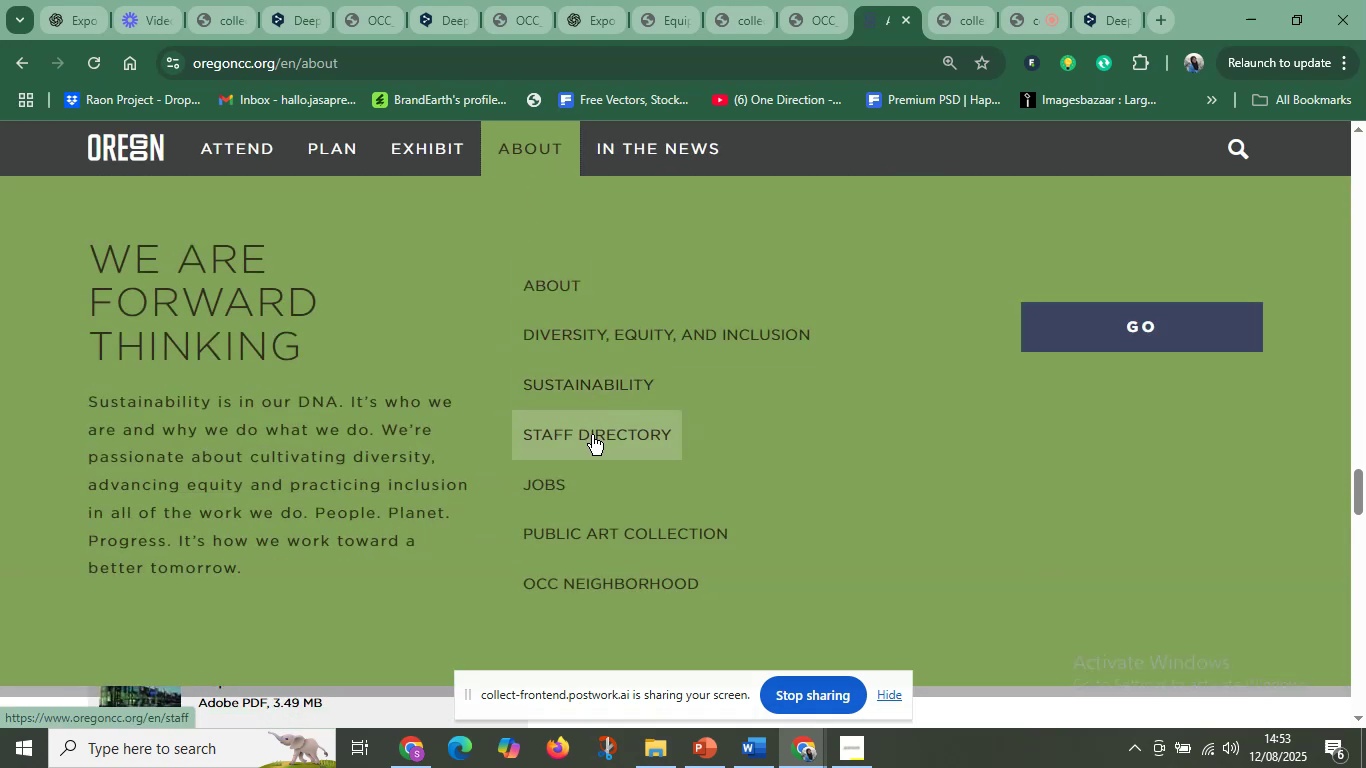 
left_click([447, 153])
 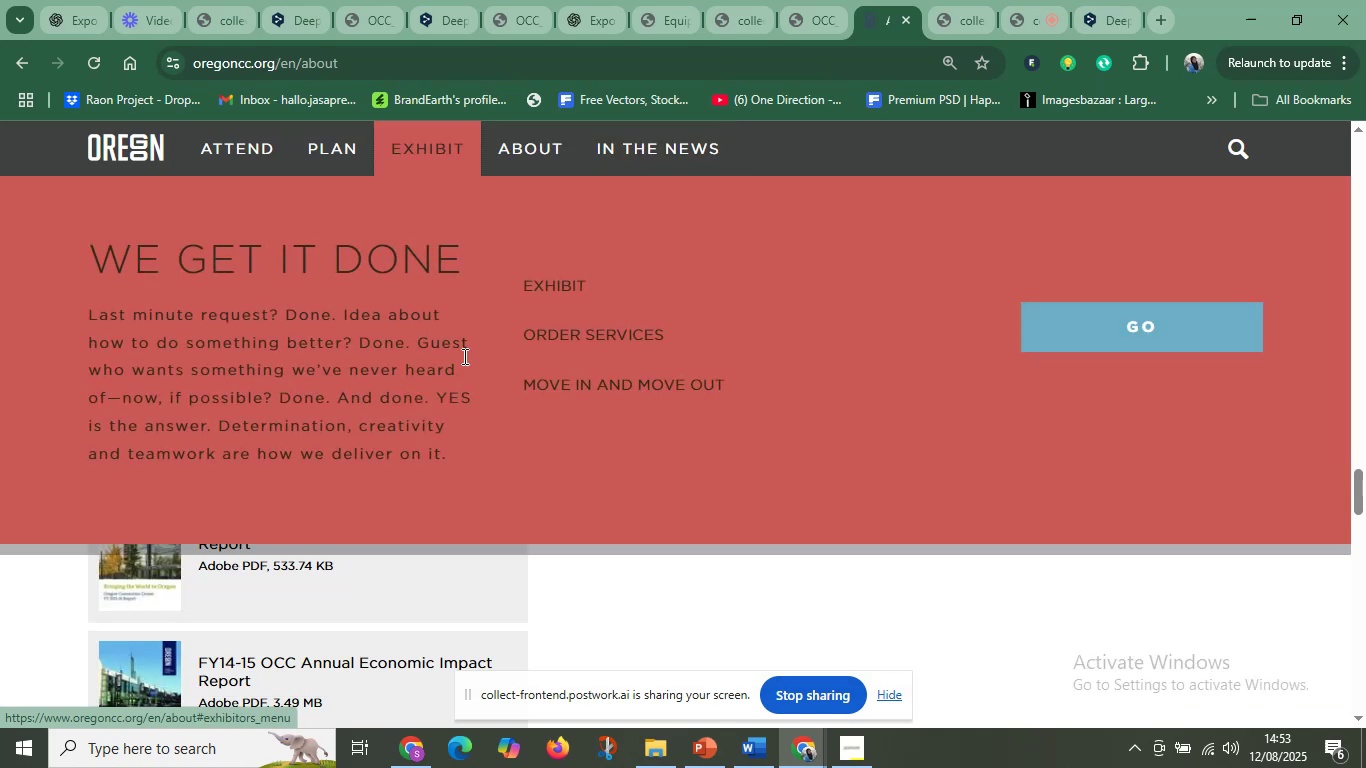 
scroll: coordinate [463, 476], scroll_direction: down, amount: 5.0
 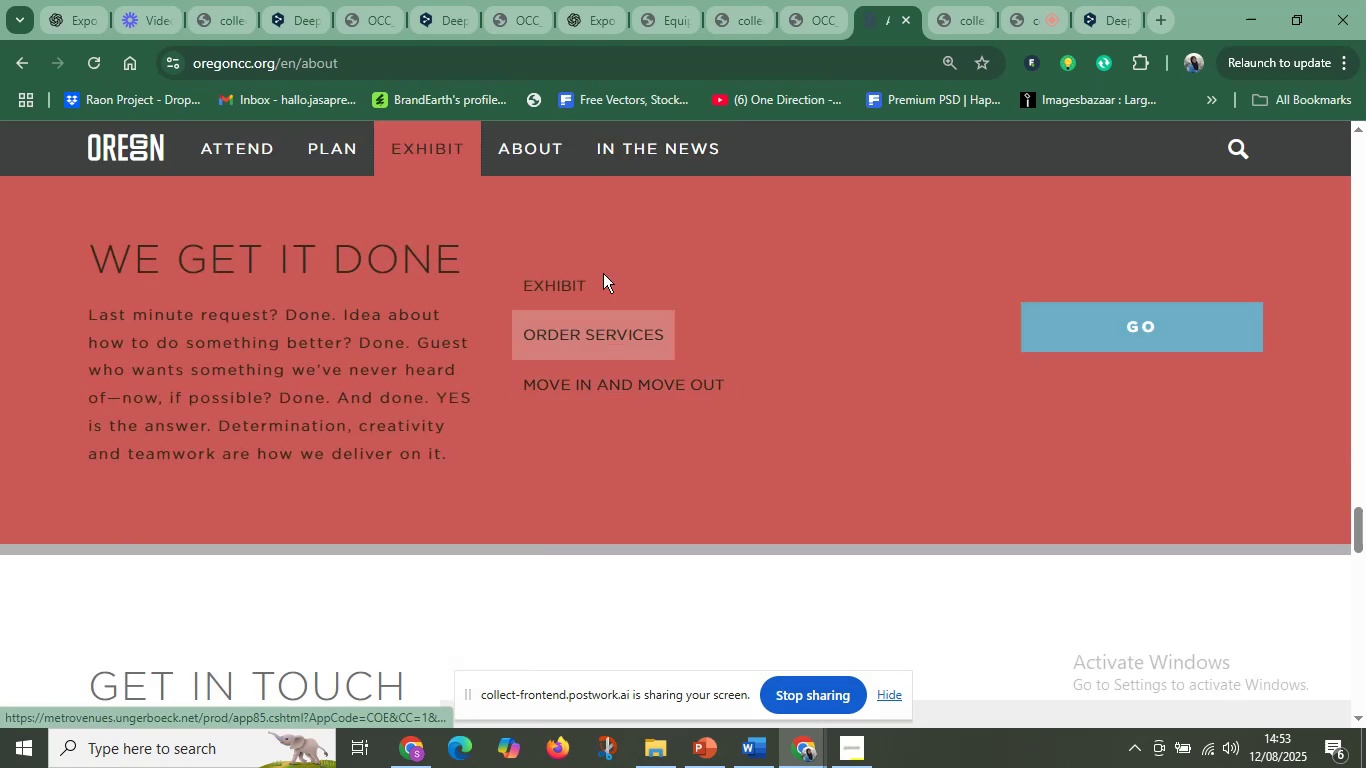 
left_click([346, 140])
 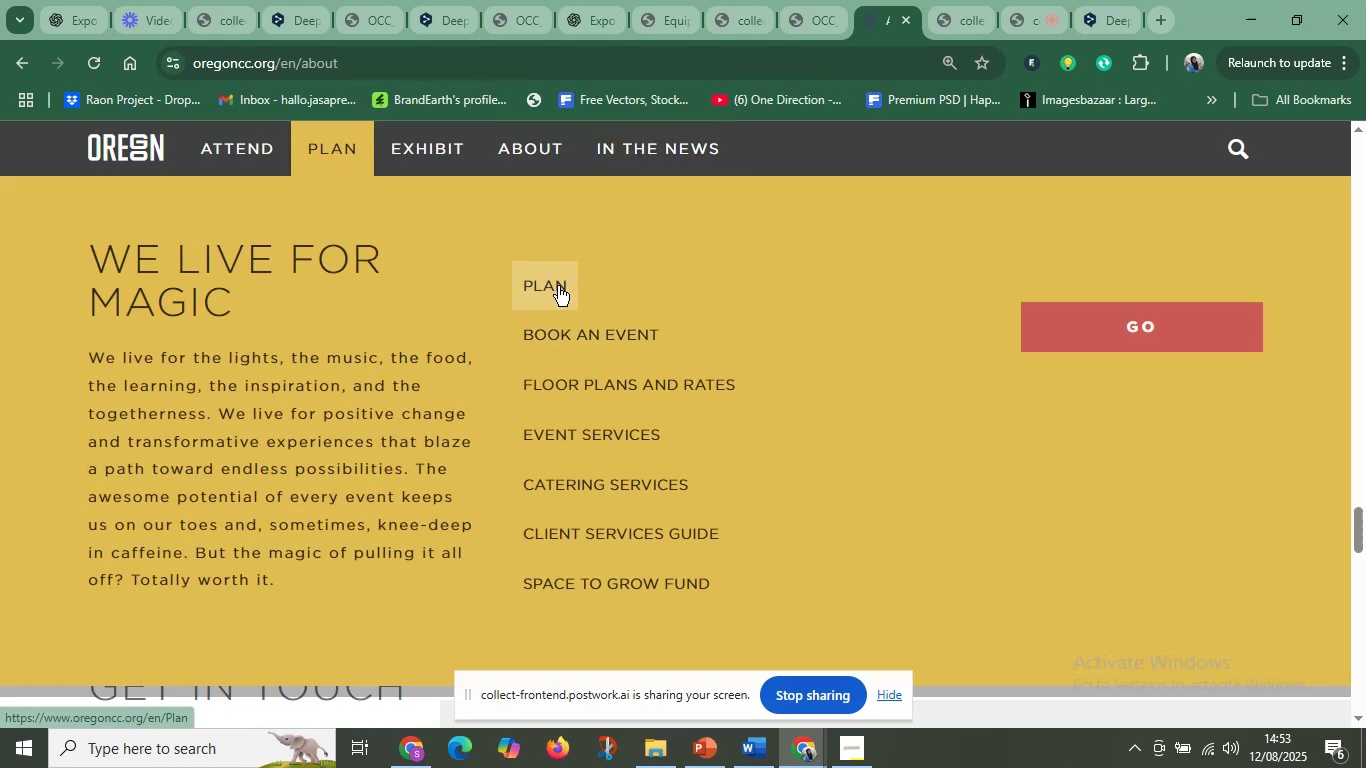 
left_click([425, 166])
 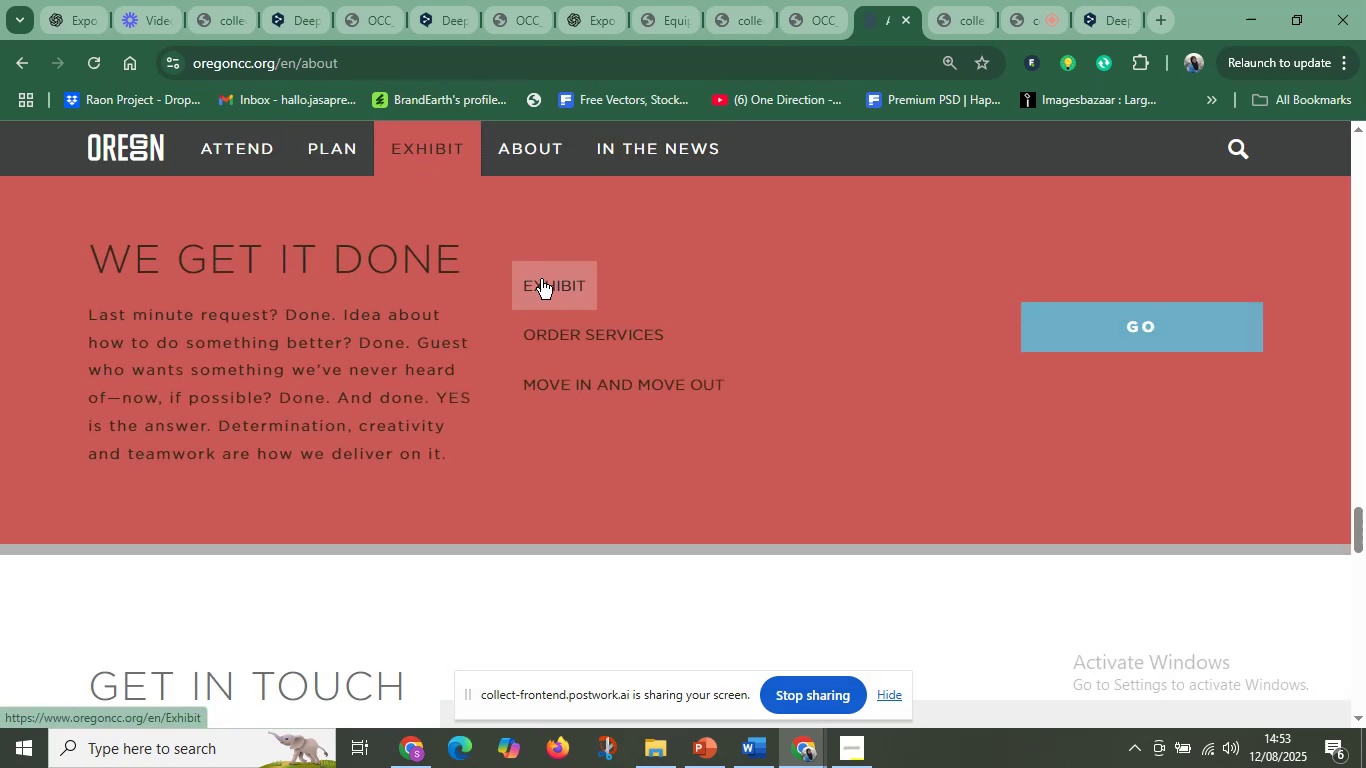 
left_click([541, 279])
 